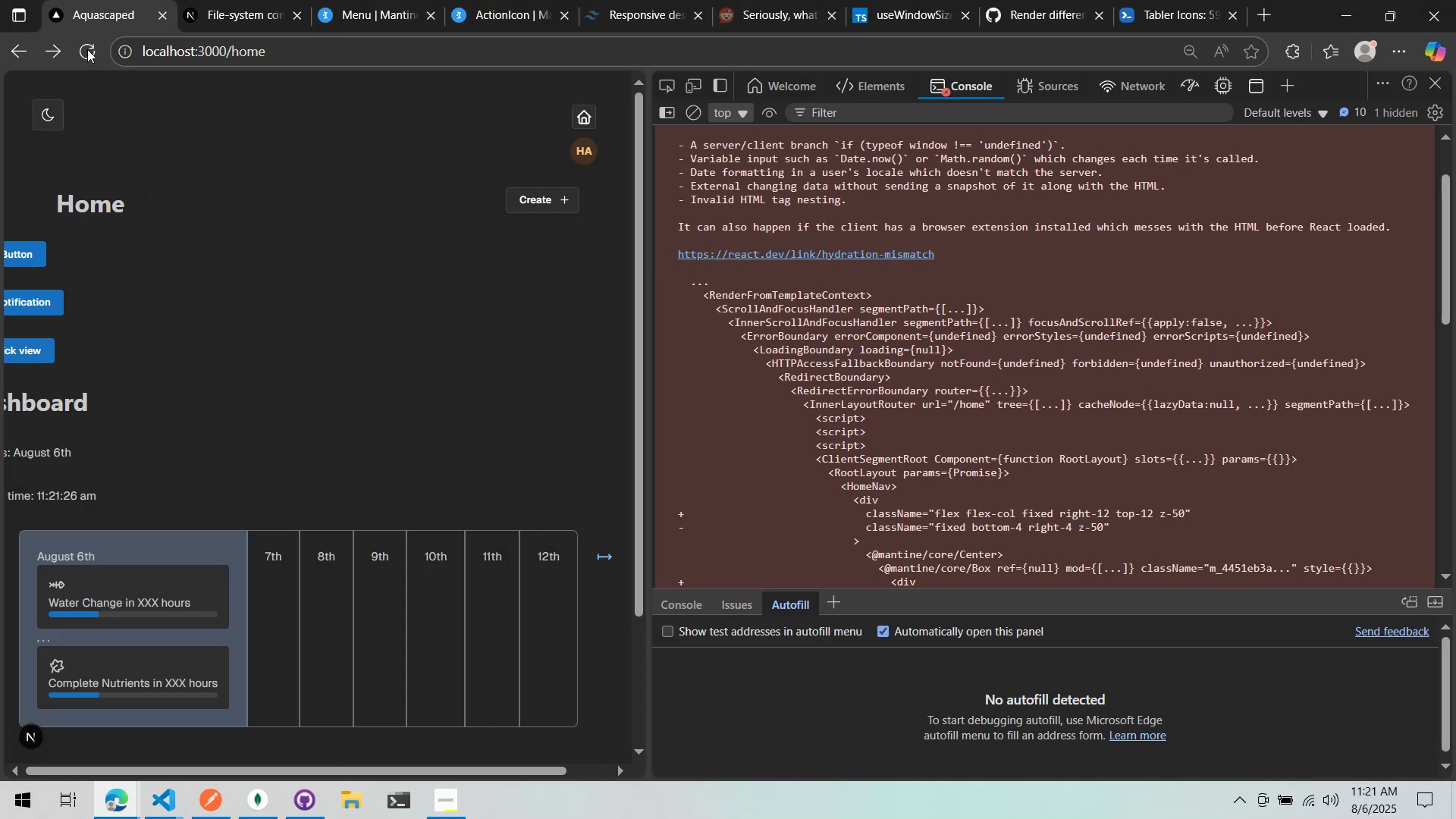 
left_click([80, 55])
 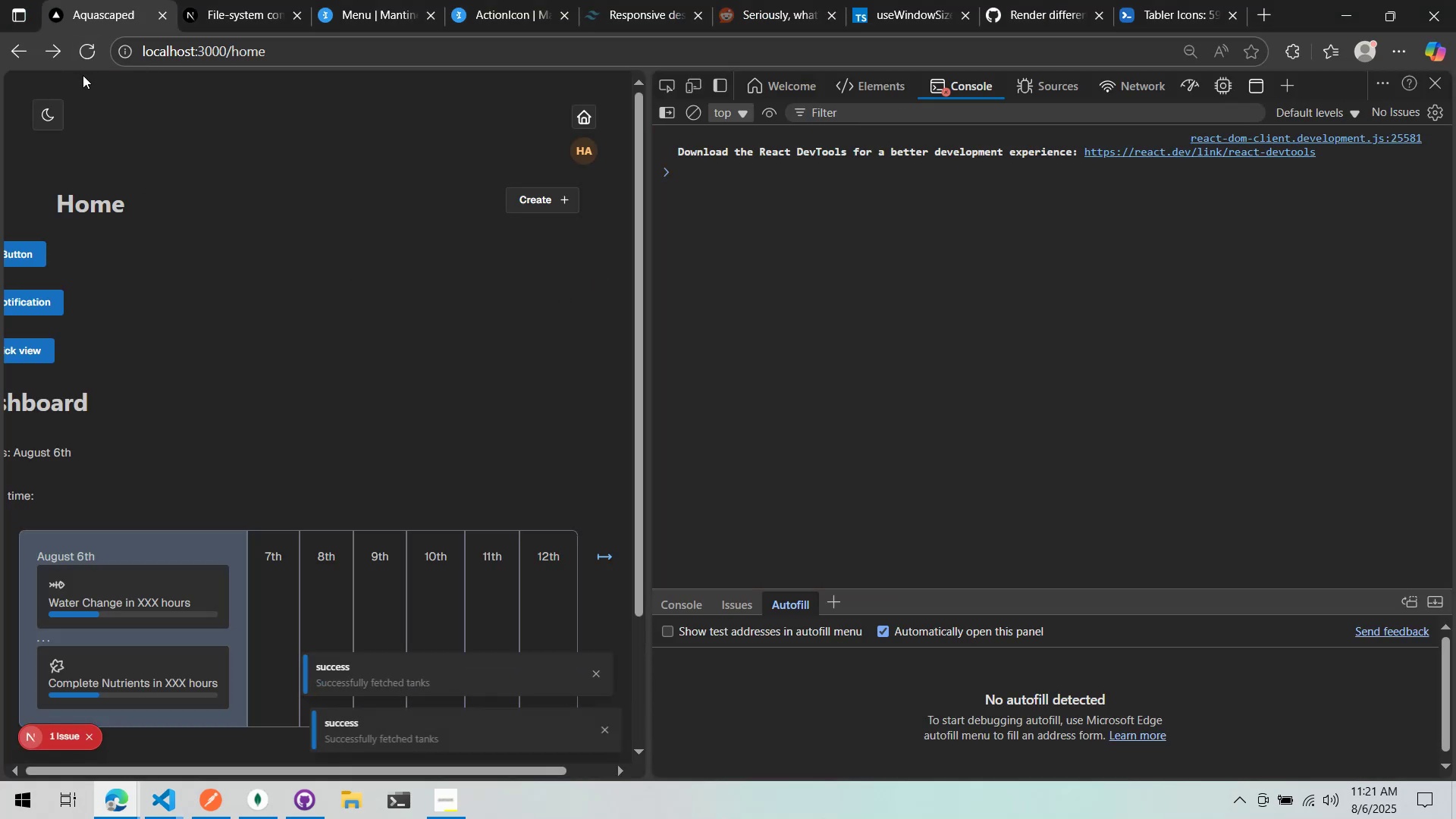 
key(Alt+AltLeft)
 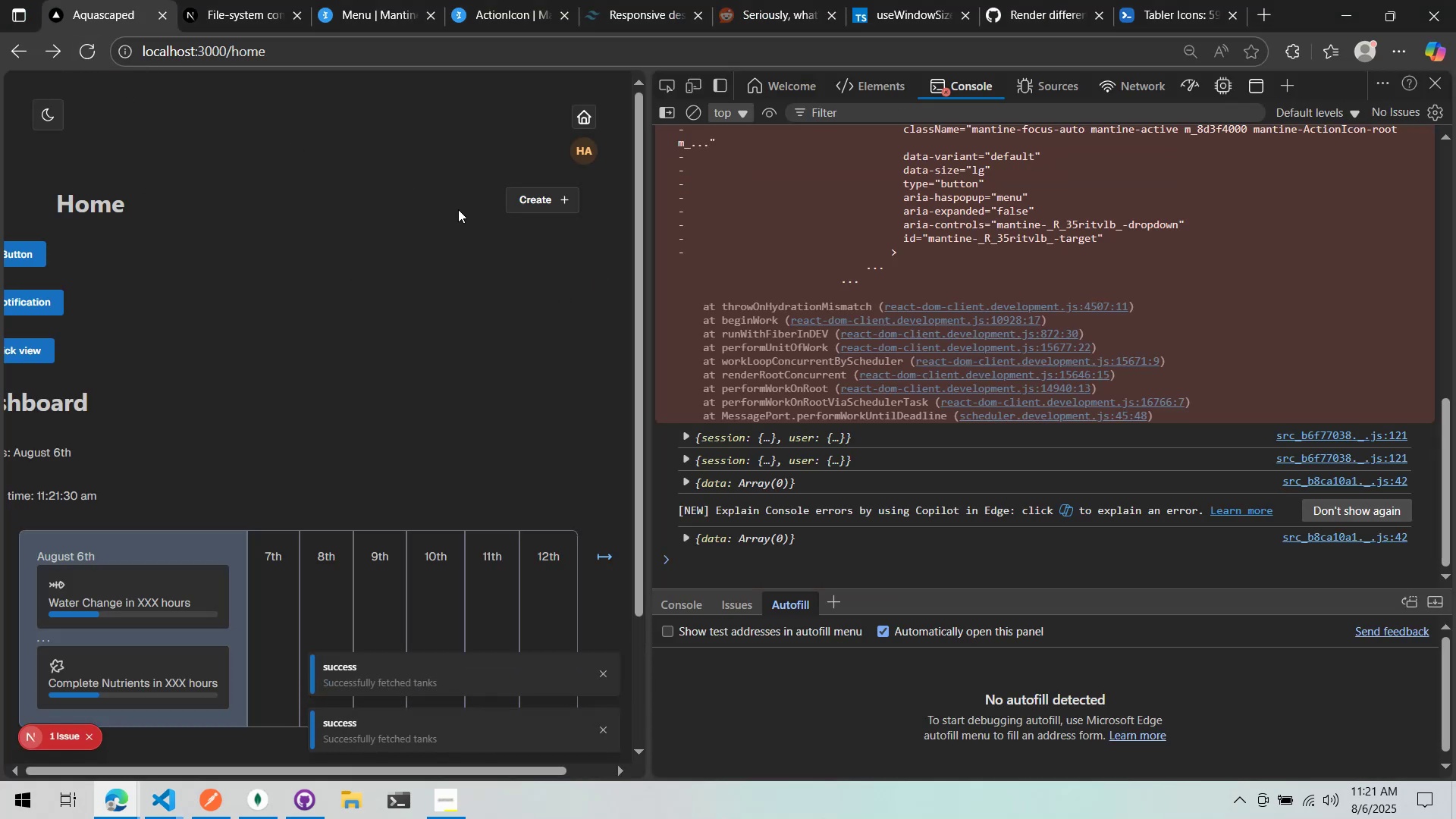 
key(Alt+Tab)
 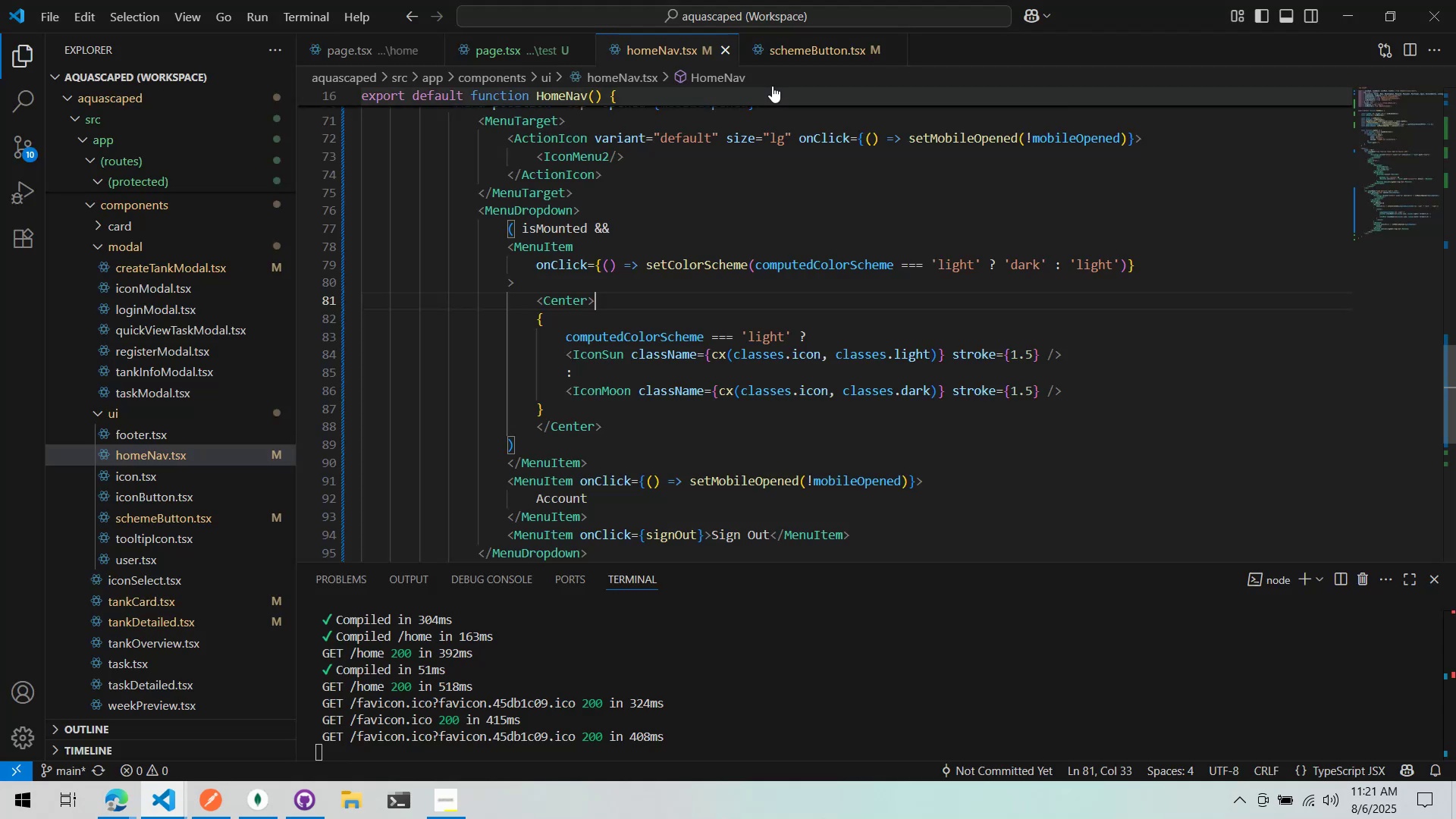 
left_click([774, 63])
 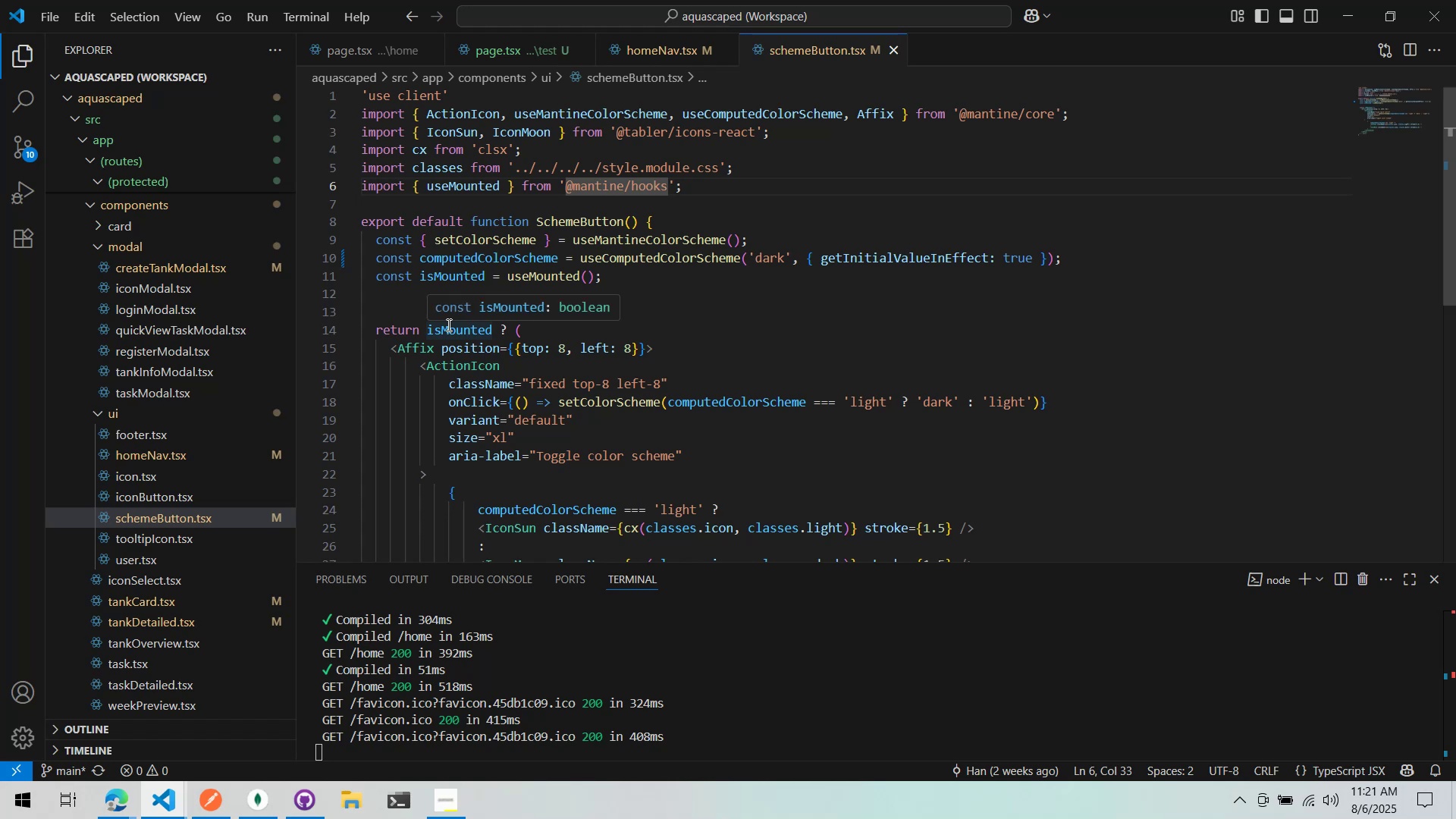 
scroll: coordinate [494, 329], scroll_direction: down, amount: 6.0
 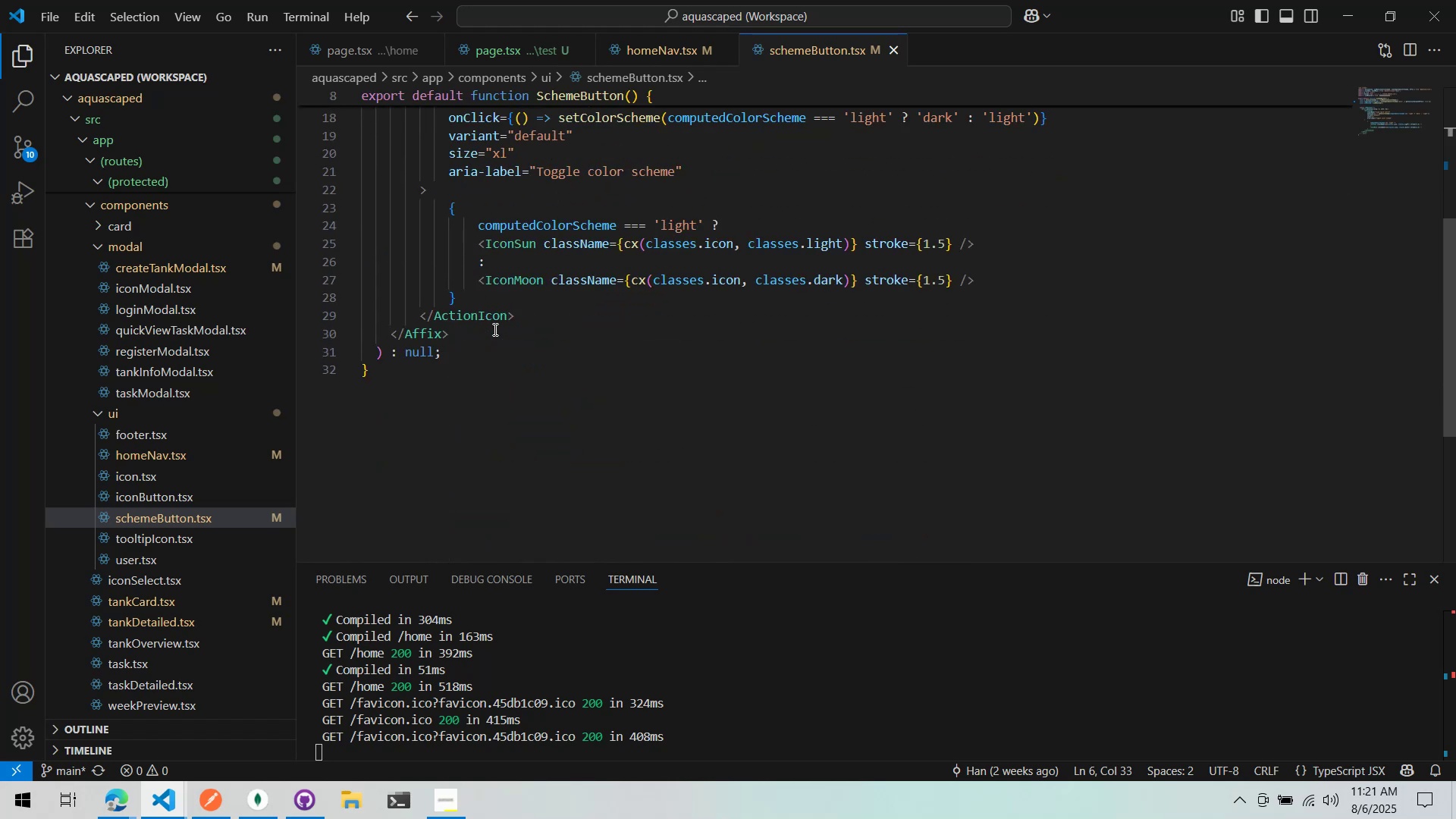 
scroll: coordinate [538, 296], scroll_direction: up, amount: 5.0
 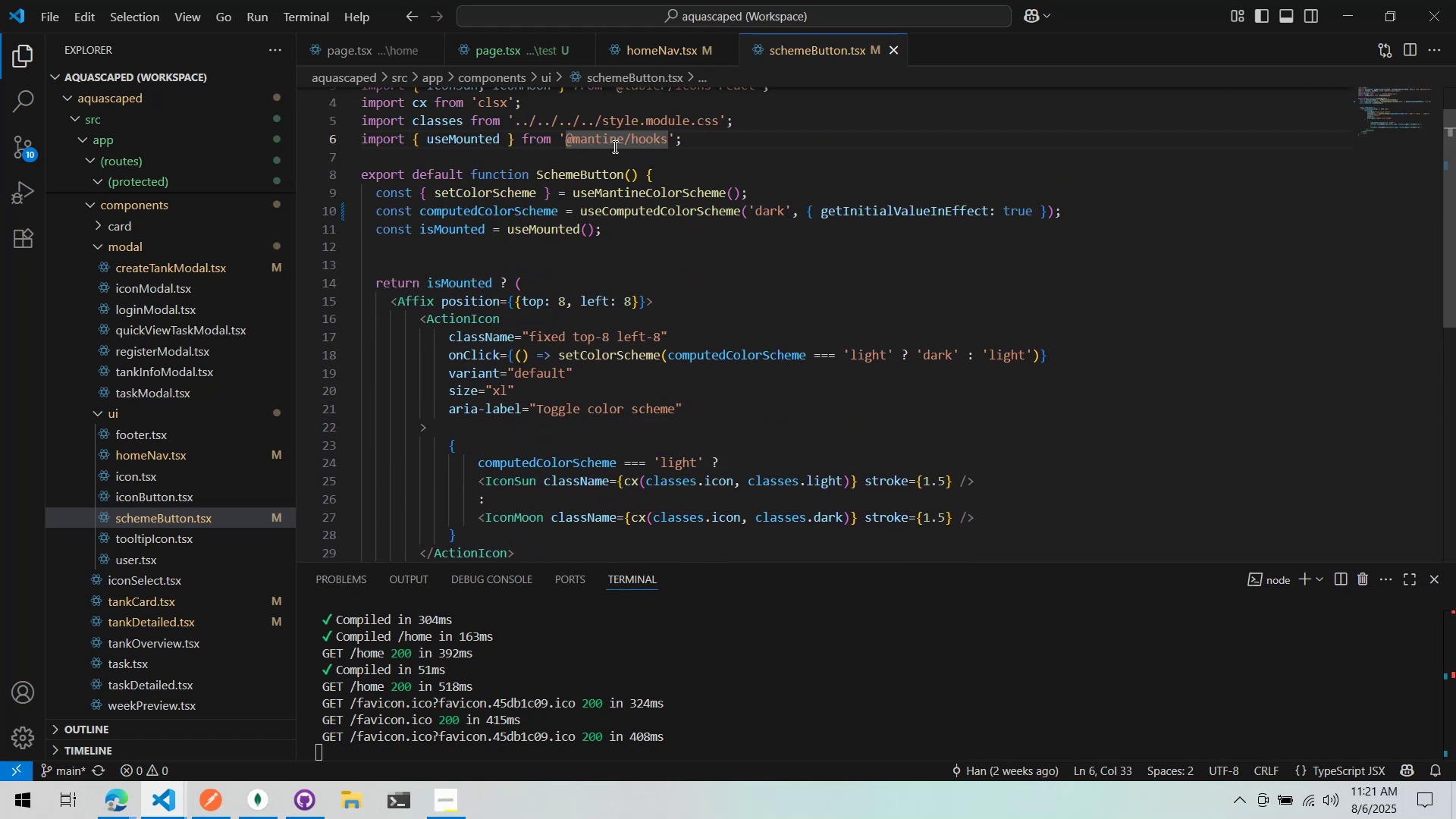 
key(Alt+AltLeft)
 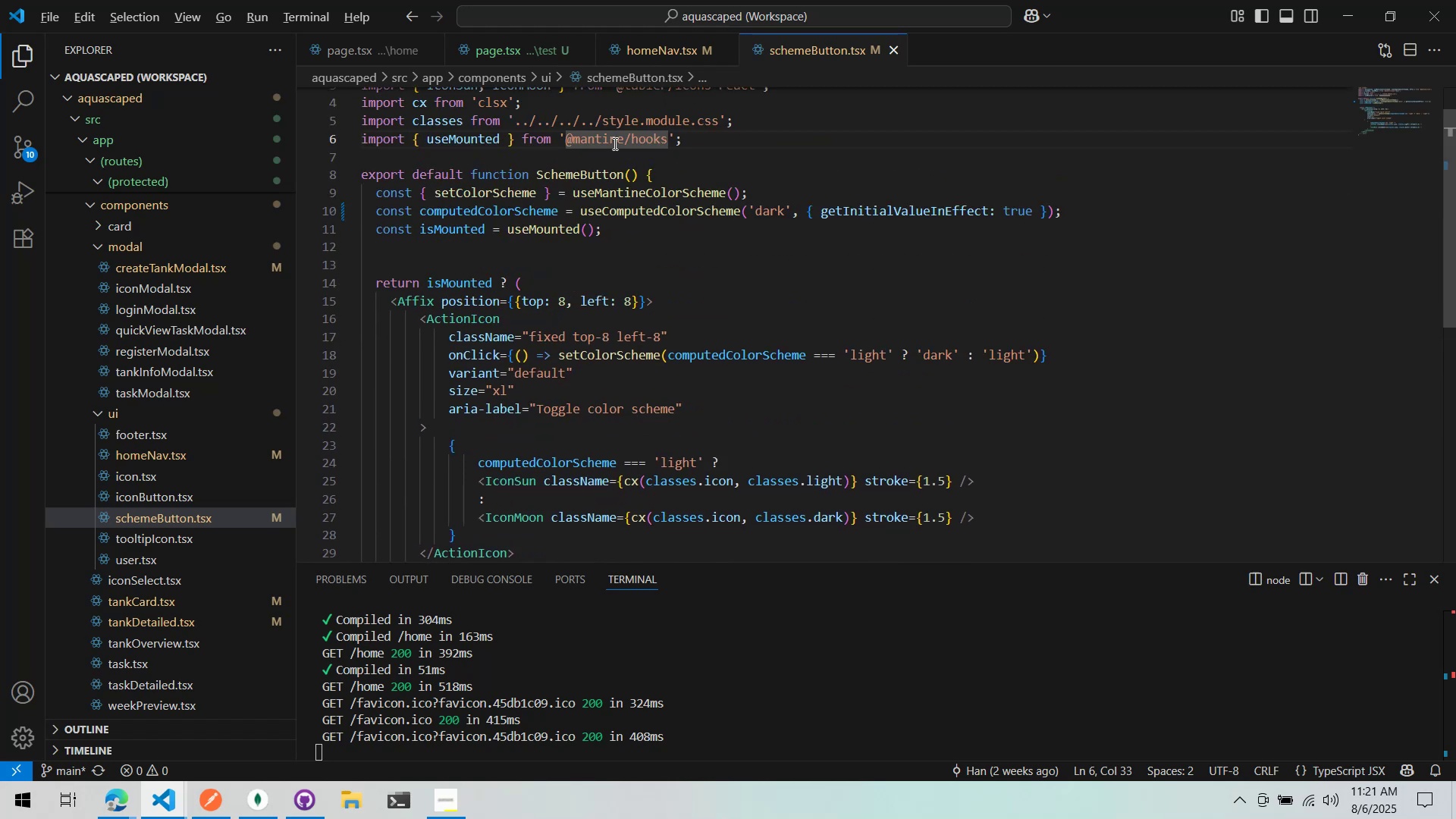 
key(Alt+Tab)
 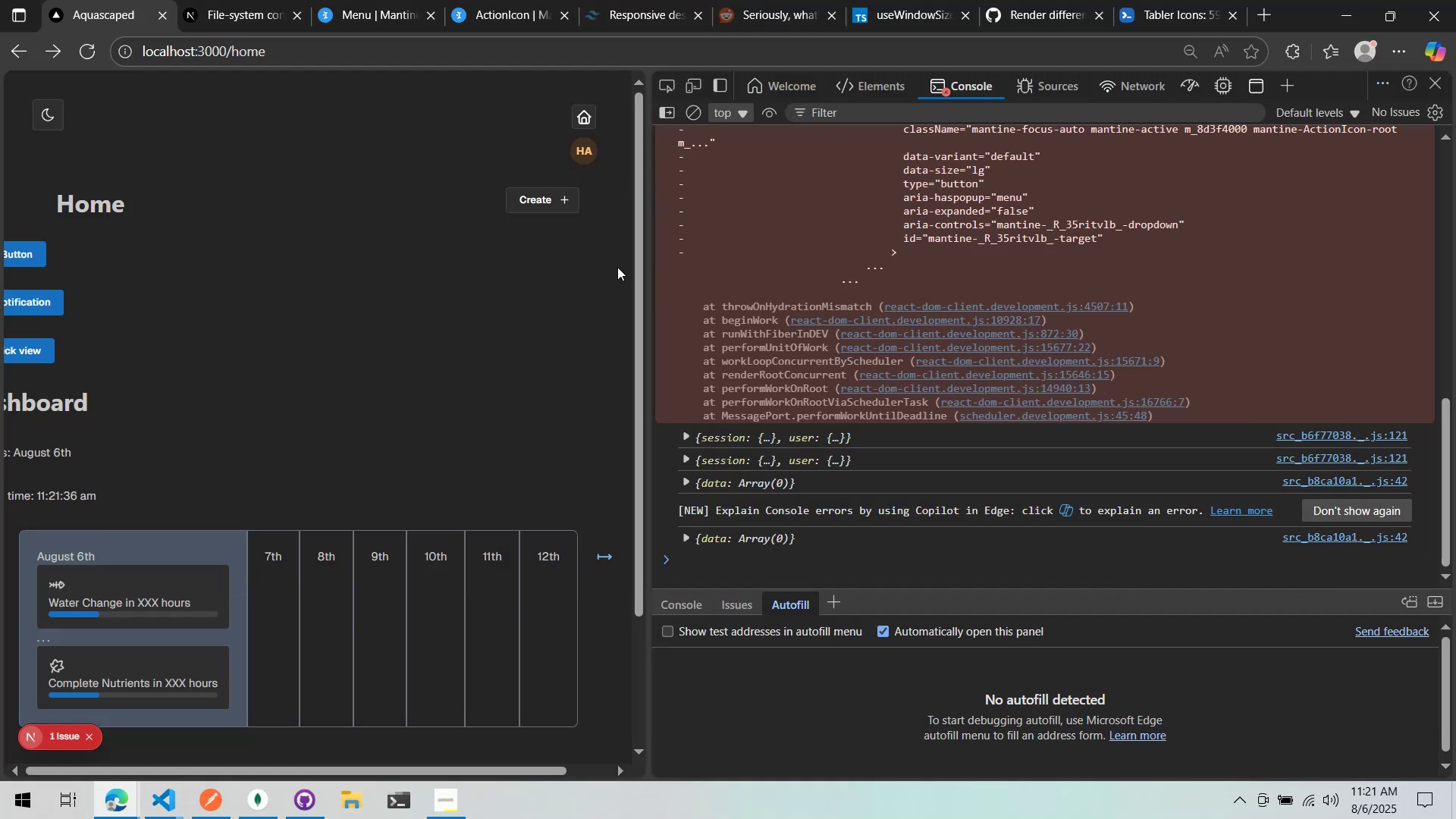 
key(Alt+AltLeft)
 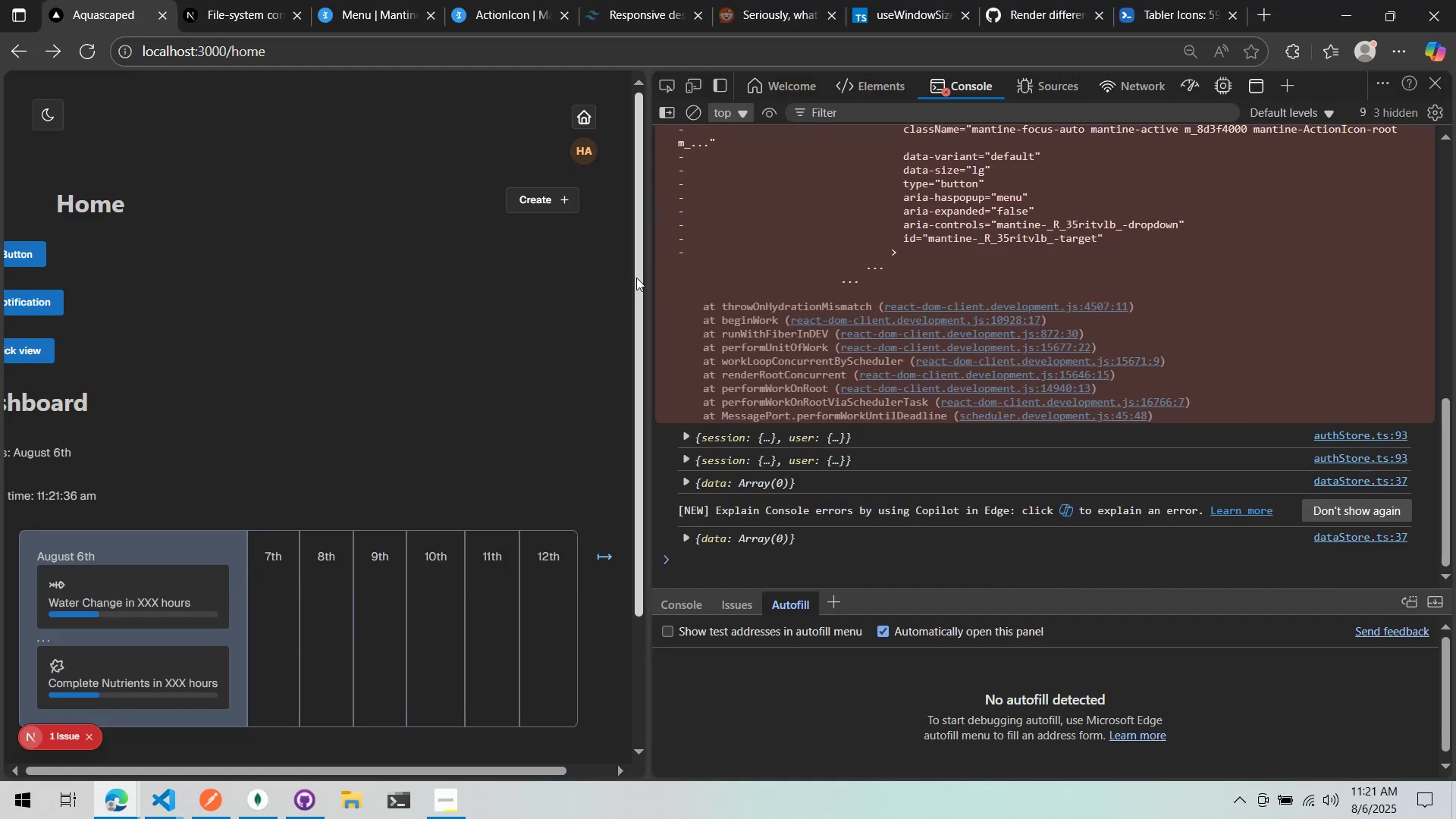 
key(Alt+Tab)
 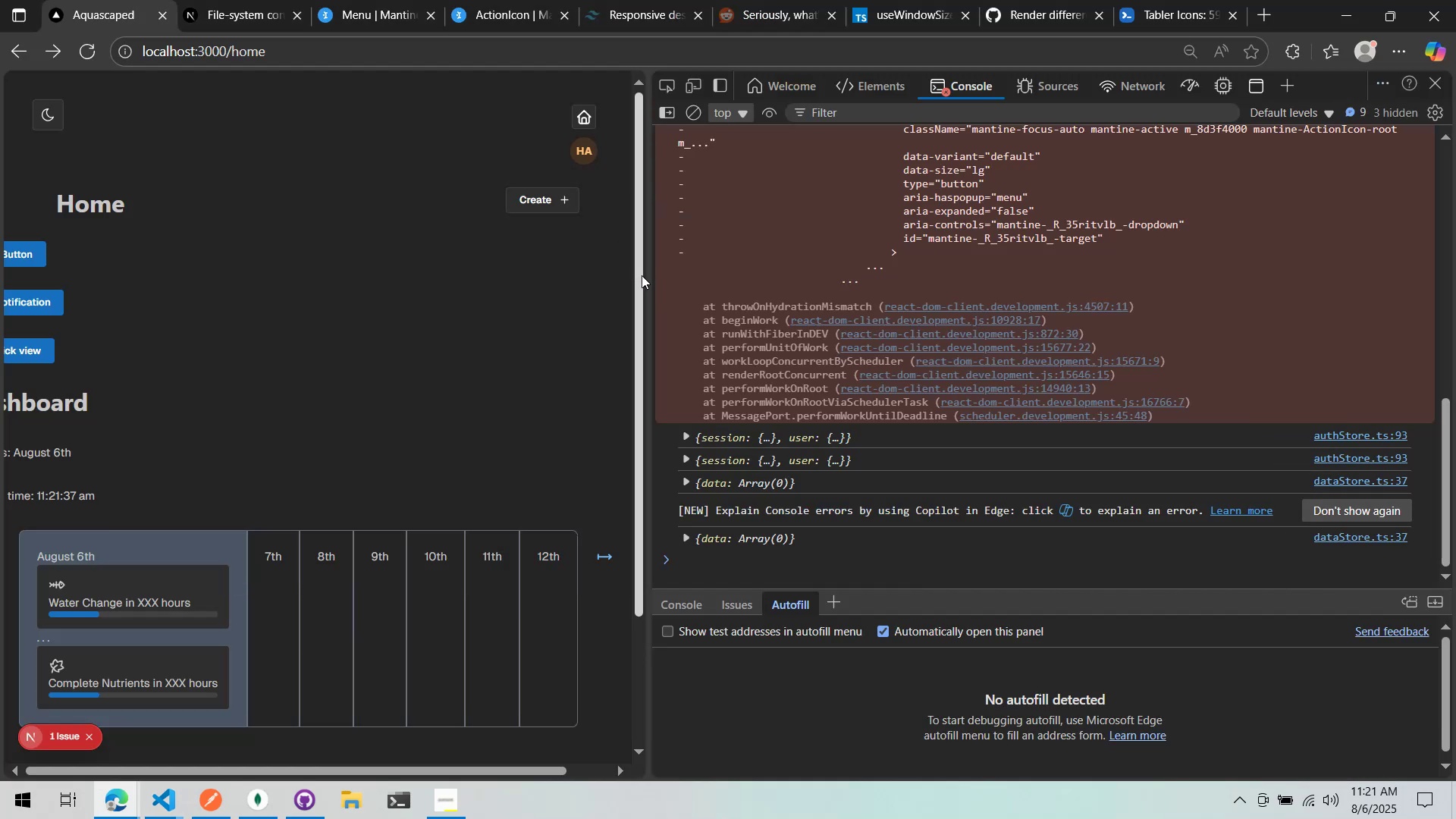 
key(Alt+Tab)
 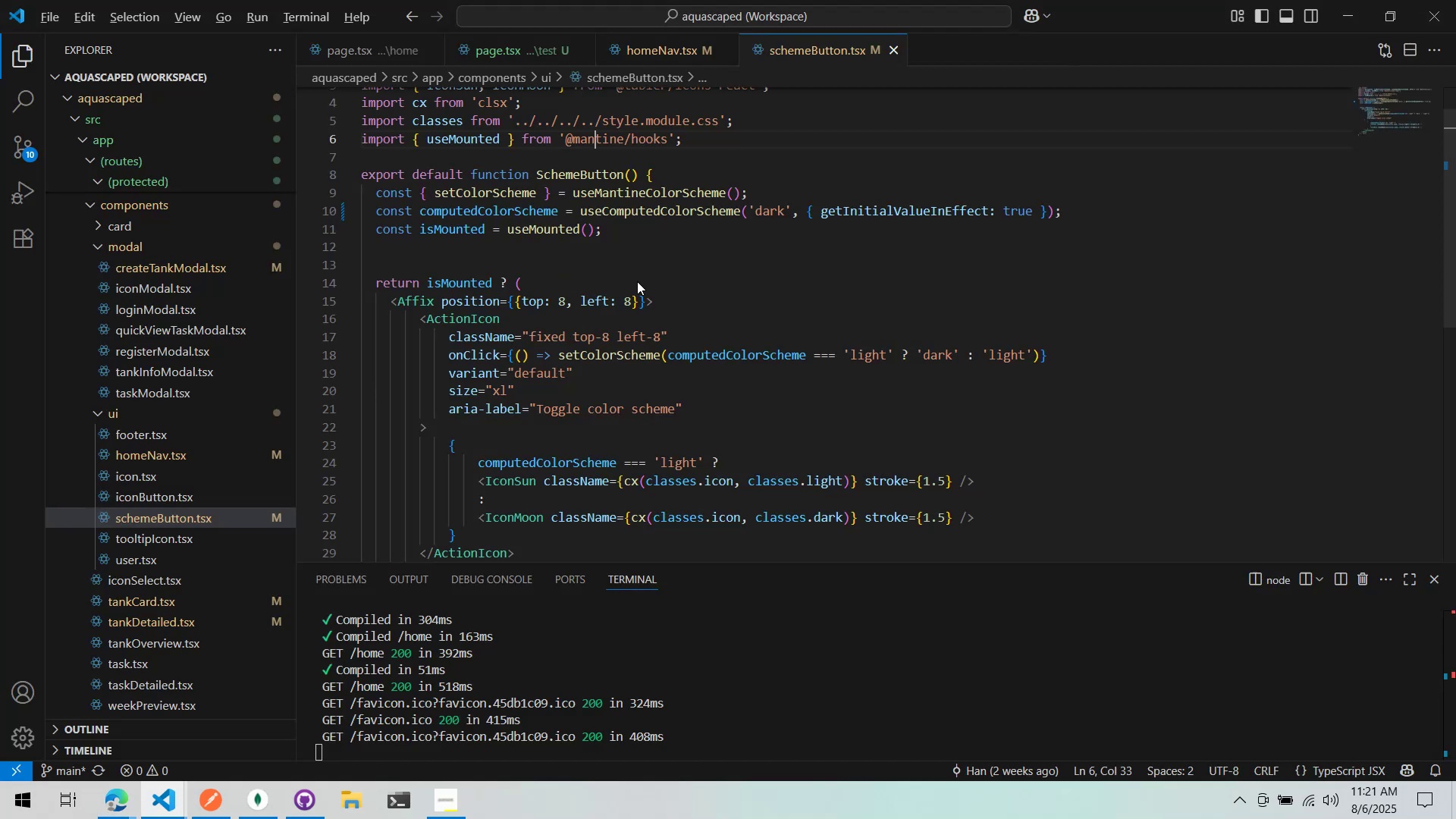 
key(Alt+Tab)
 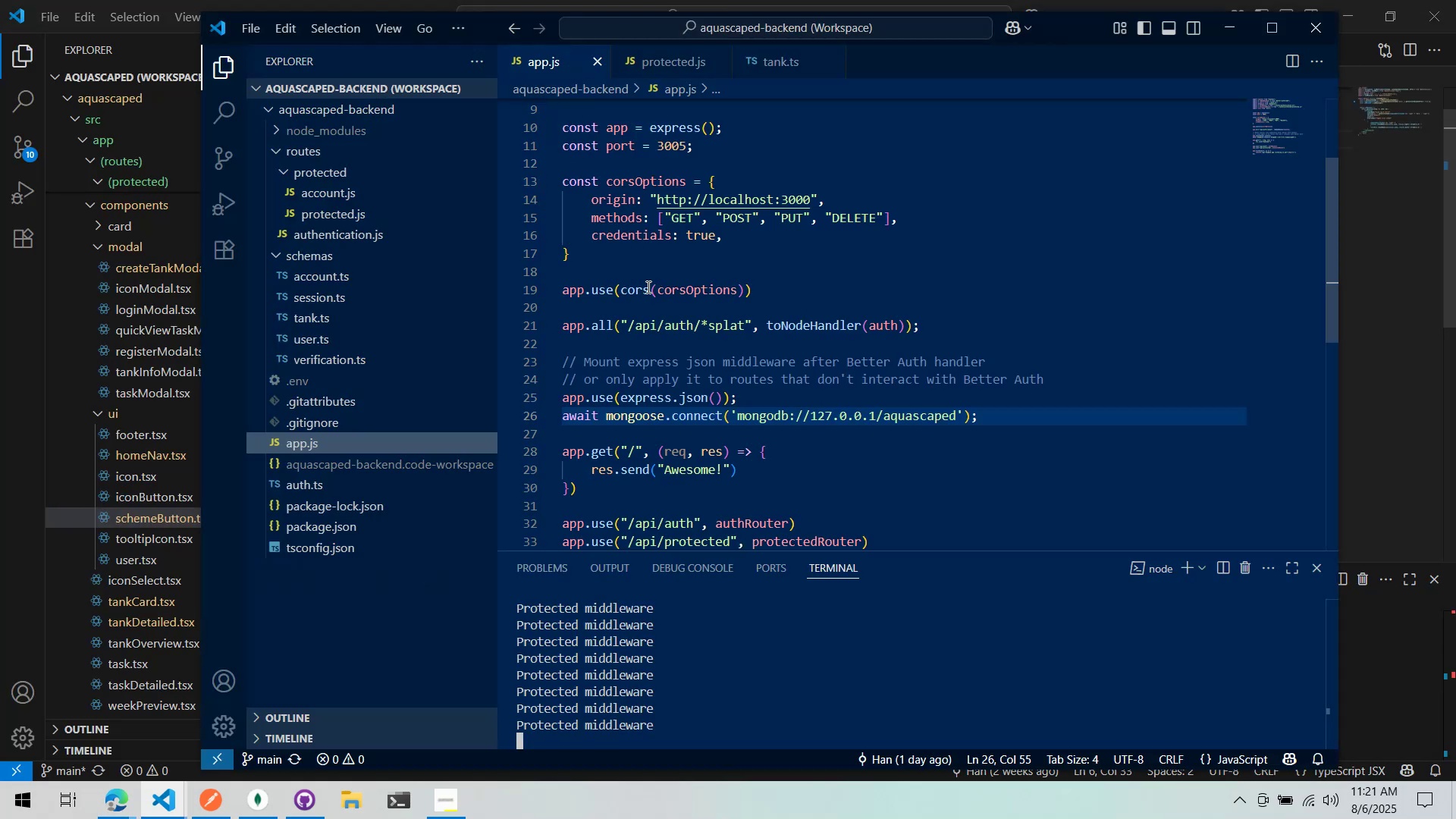 
key(Alt+AltLeft)
 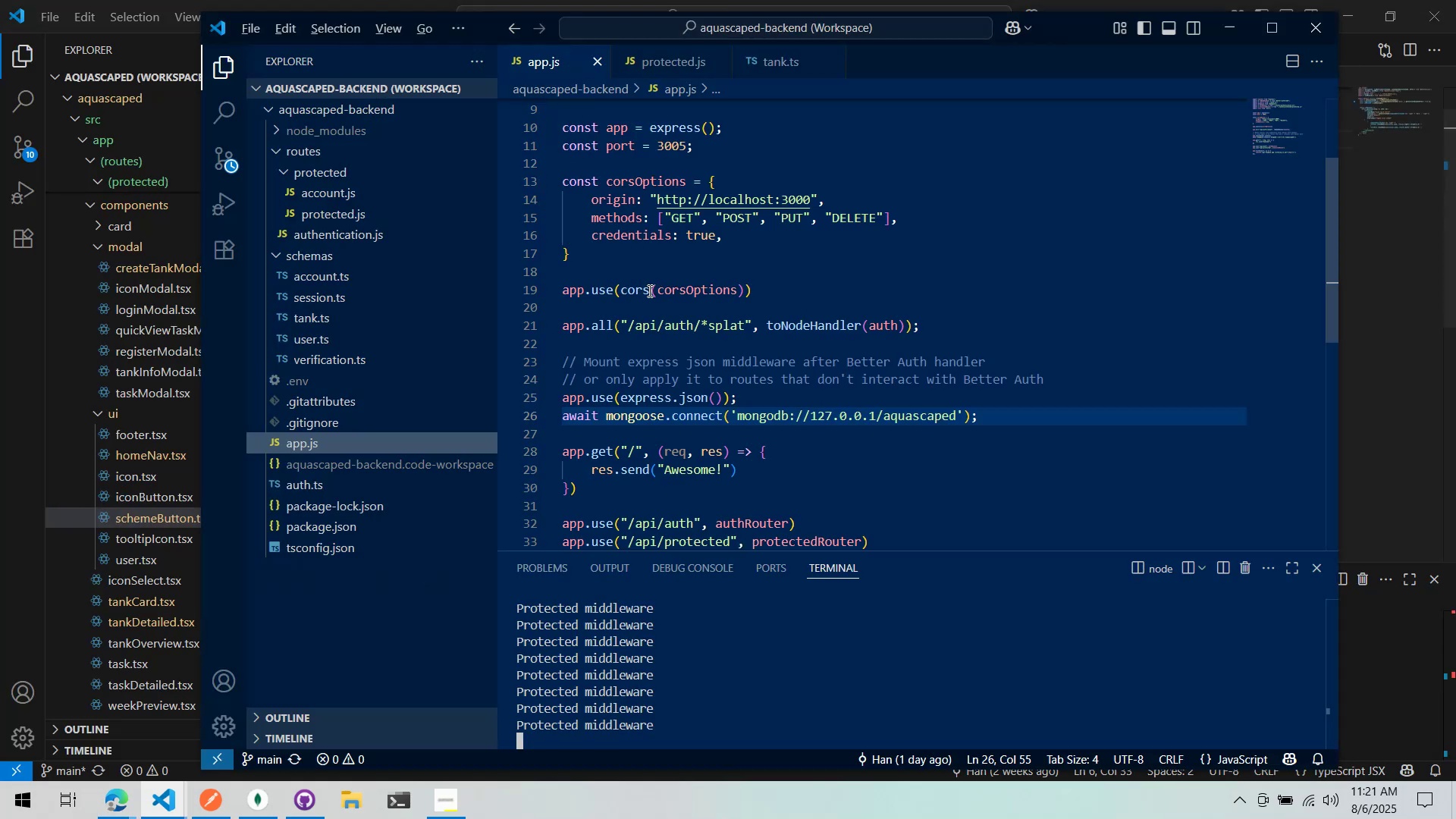 
key(Alt+Tab)
 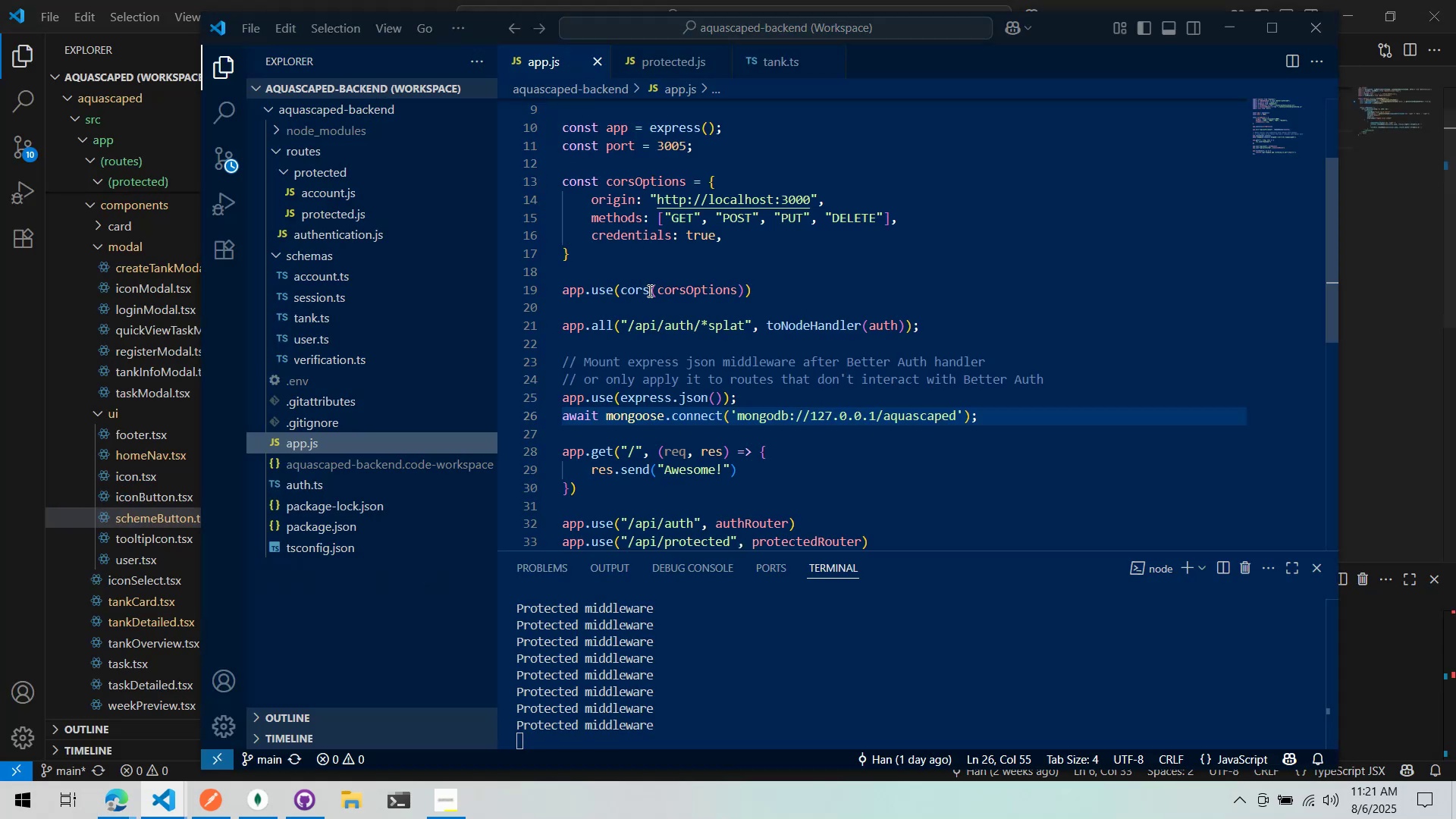 
key(Alt+Tab)
 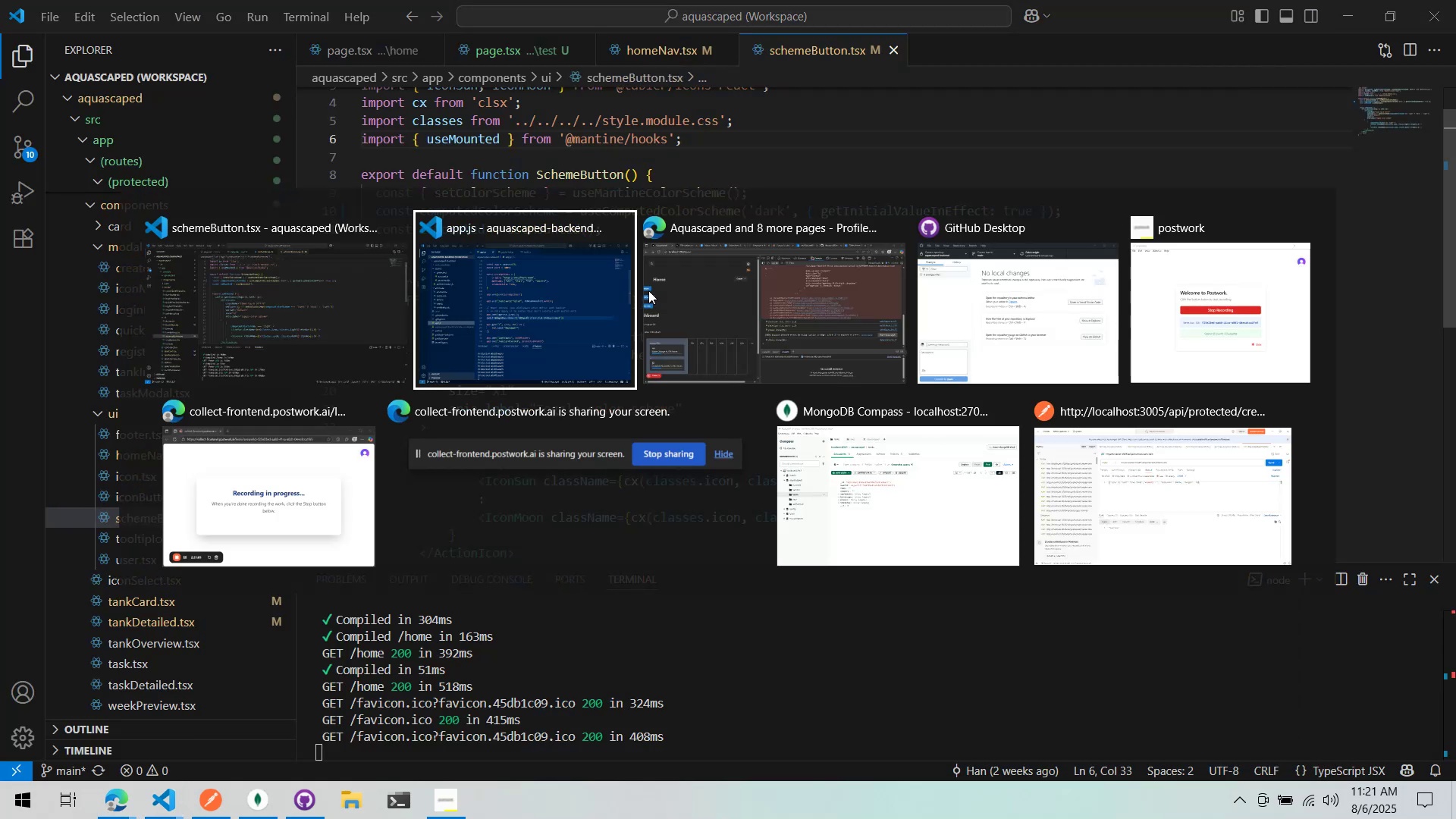 
key(Alt+Tab)
 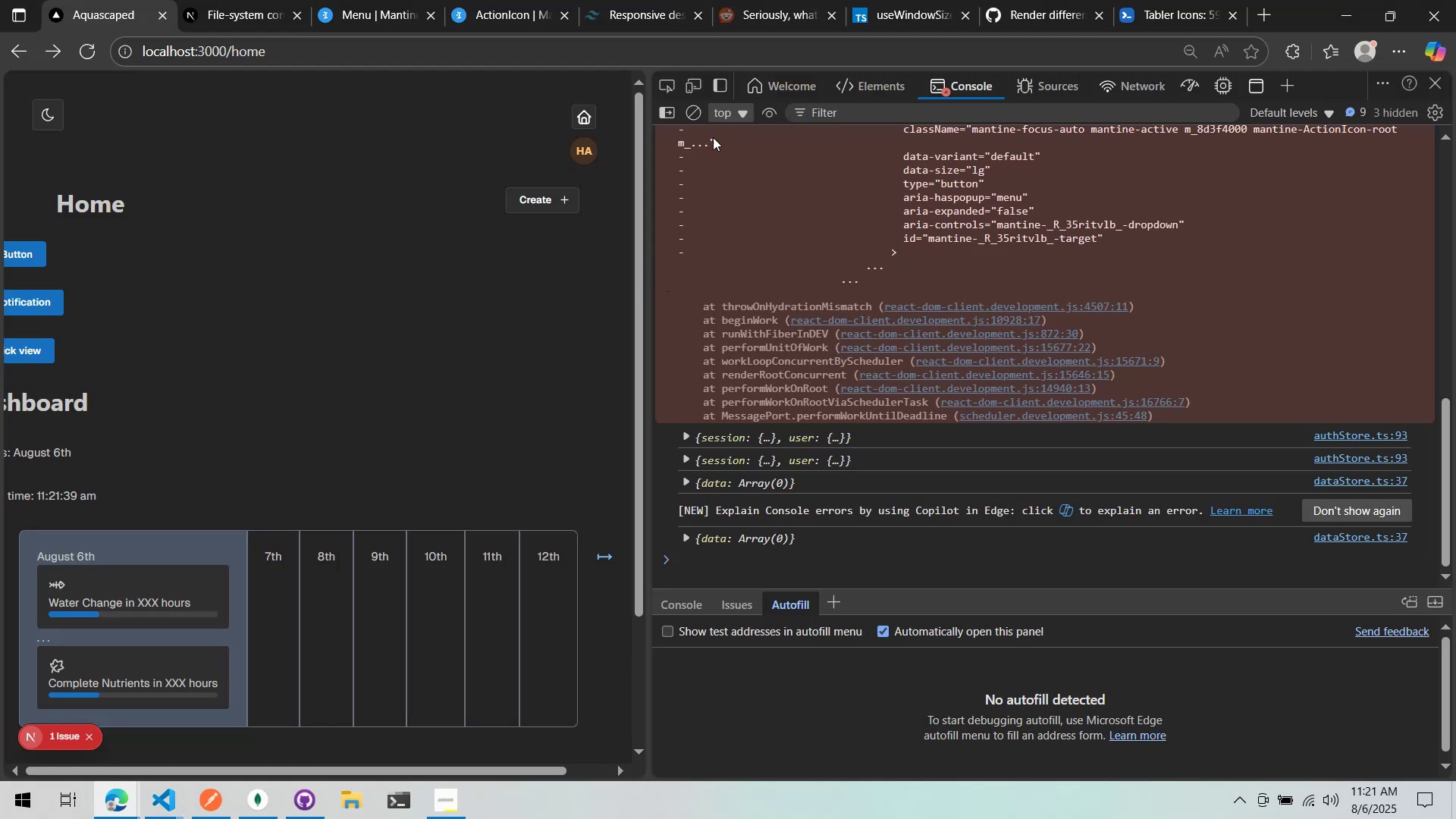 
key(Alt+Tab)
 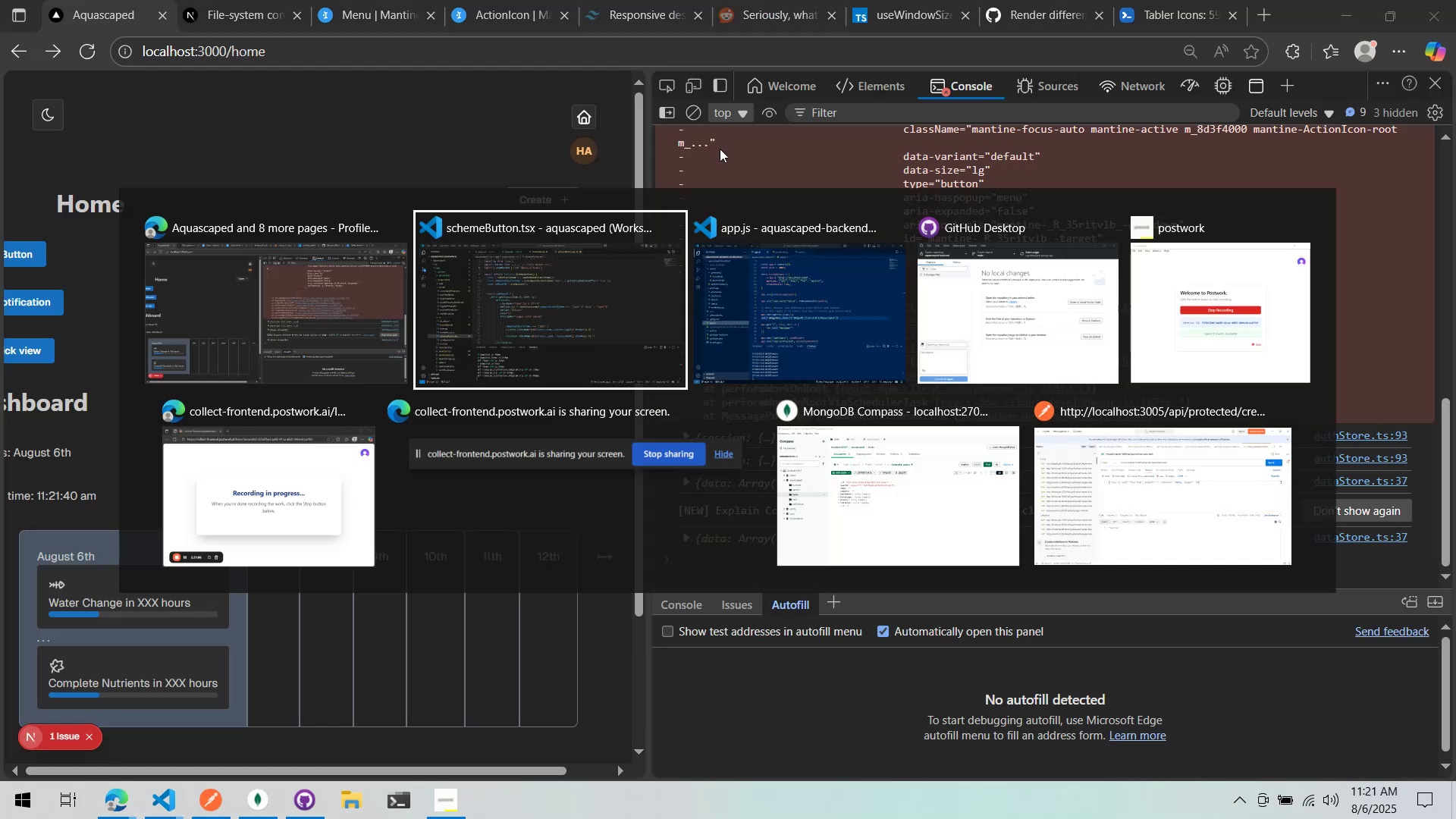 
key(Alt+Tab)
 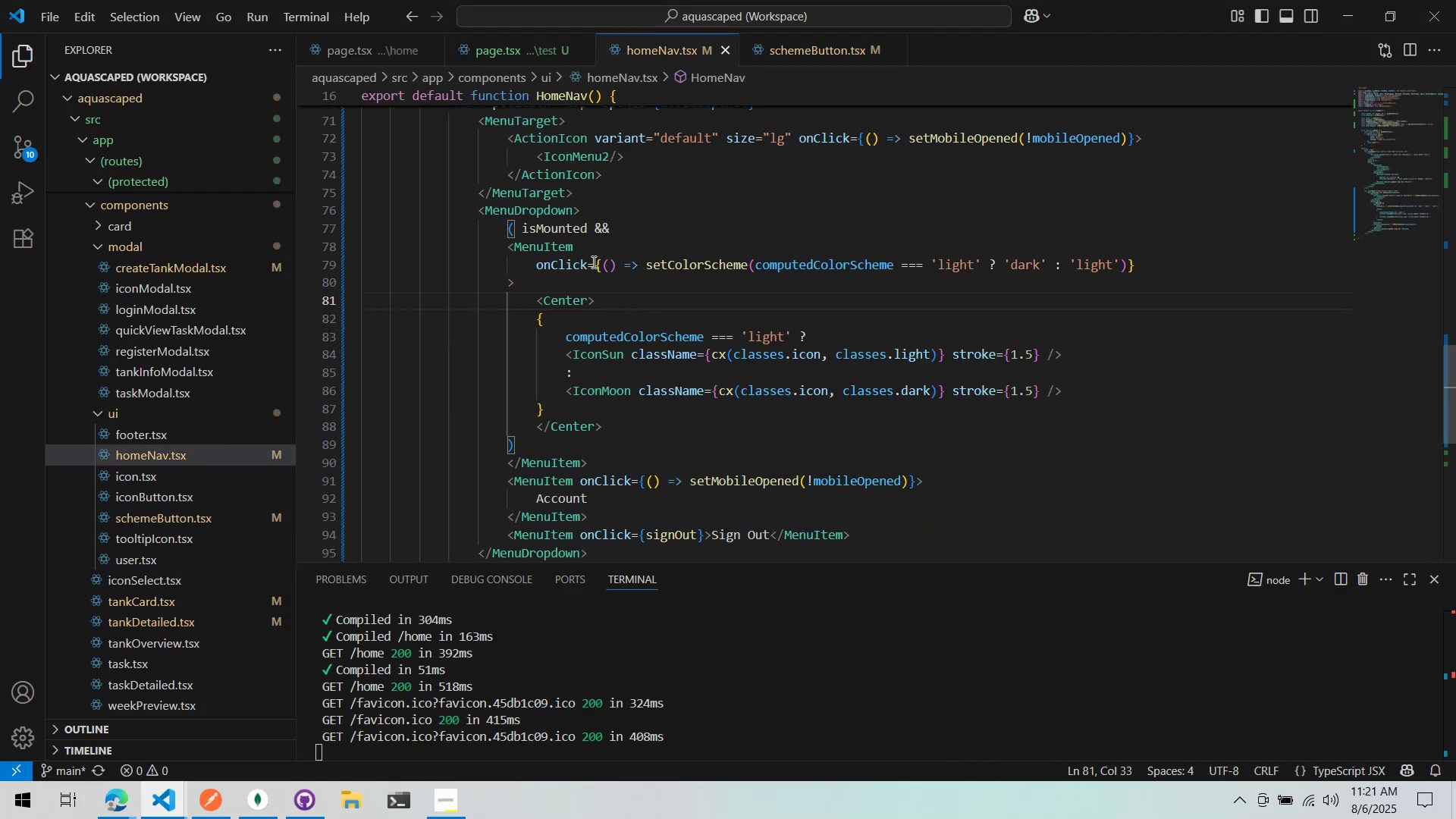 
double_click([603, 228])
 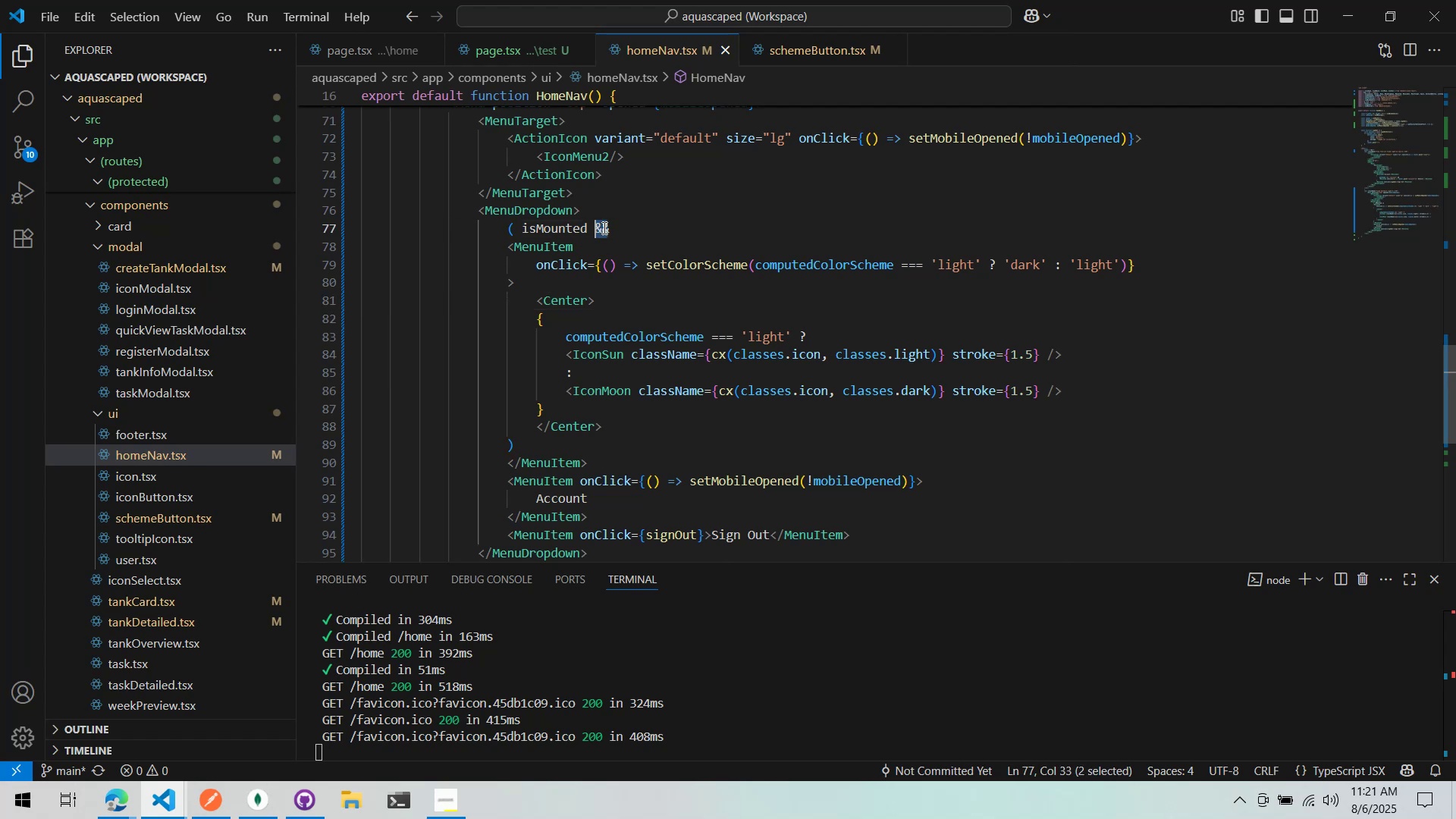 
key(Shift+Slash)
 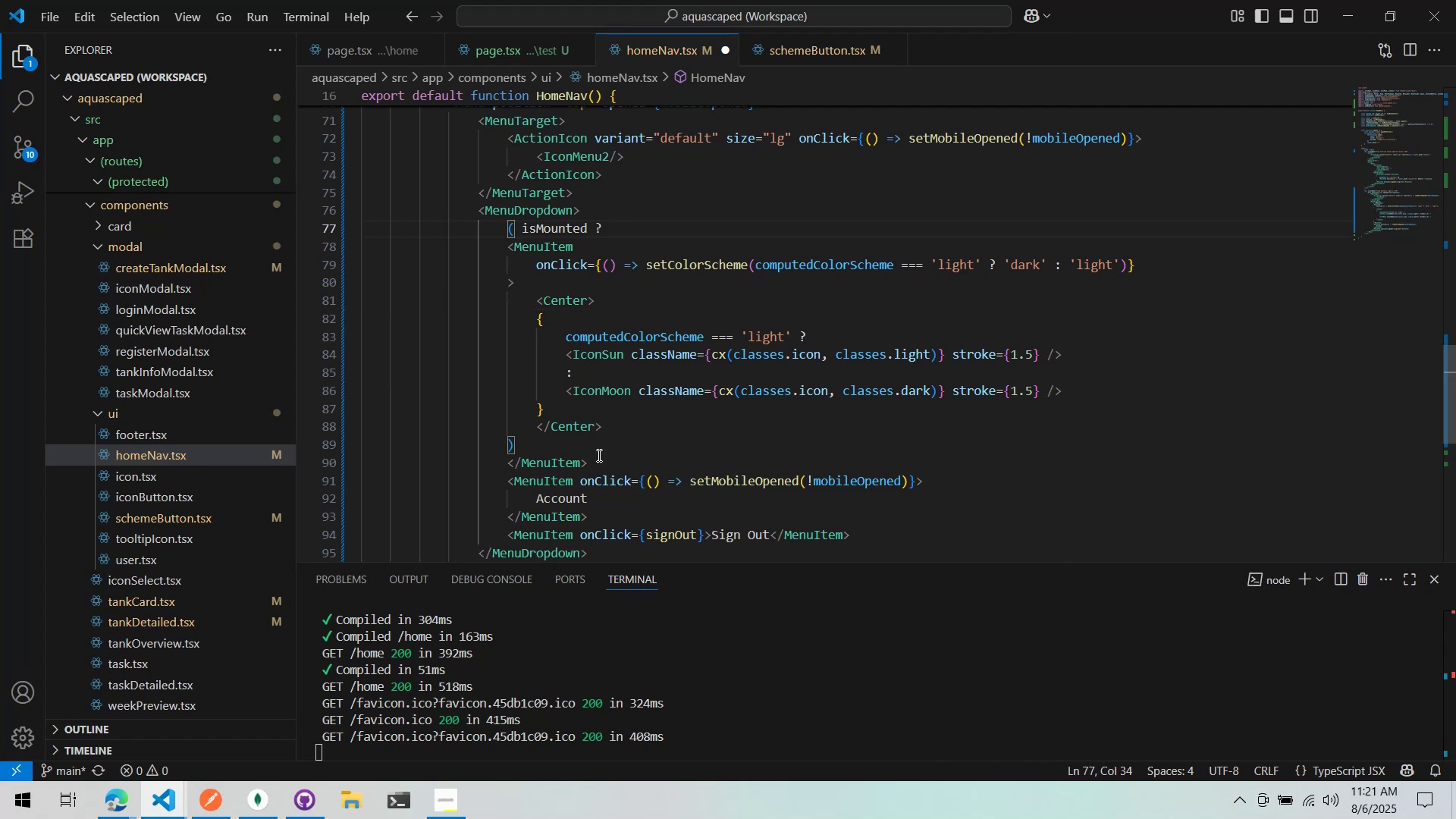 
left_click([627, 430])
 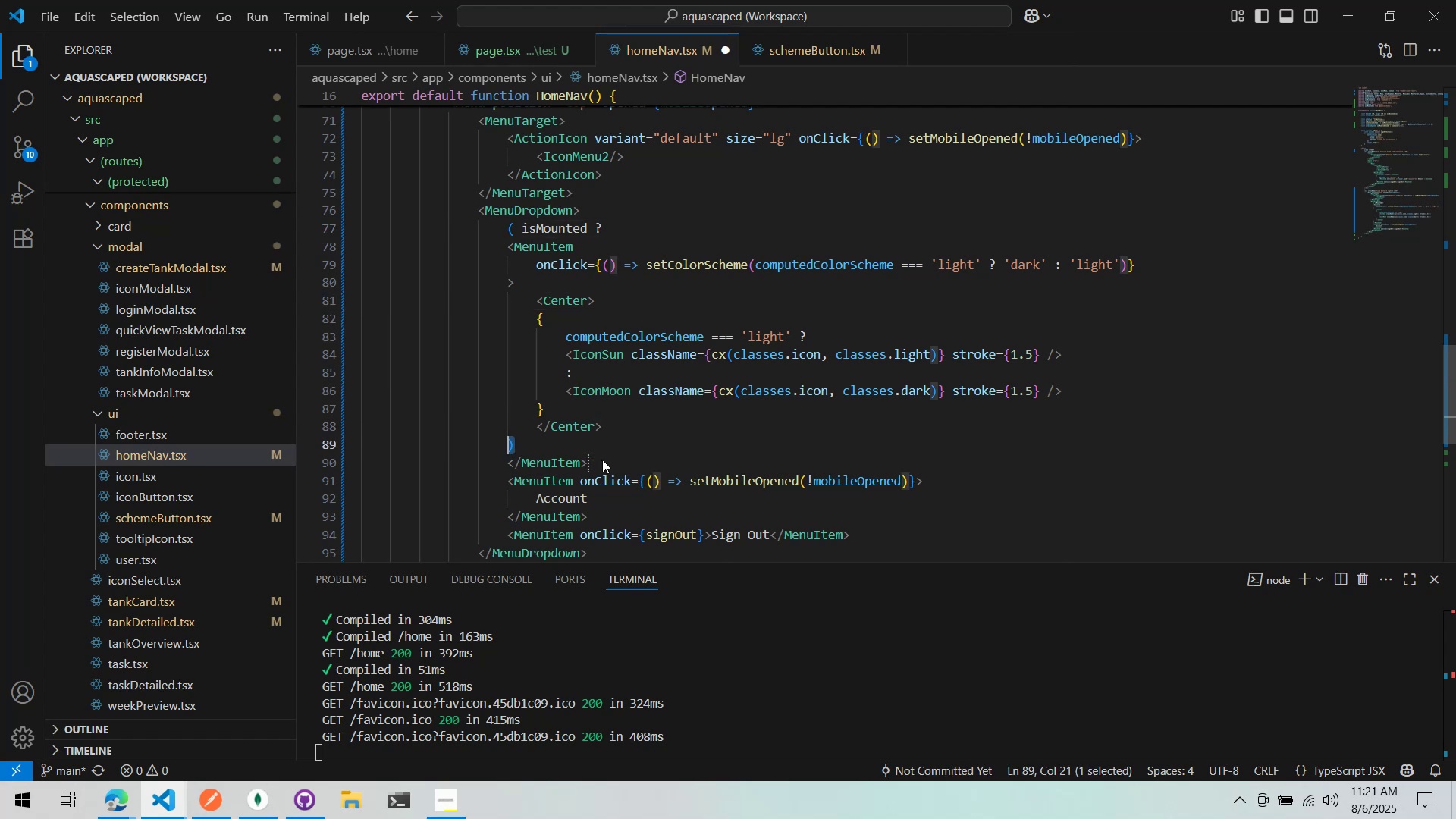 
double_click([587, 461])
 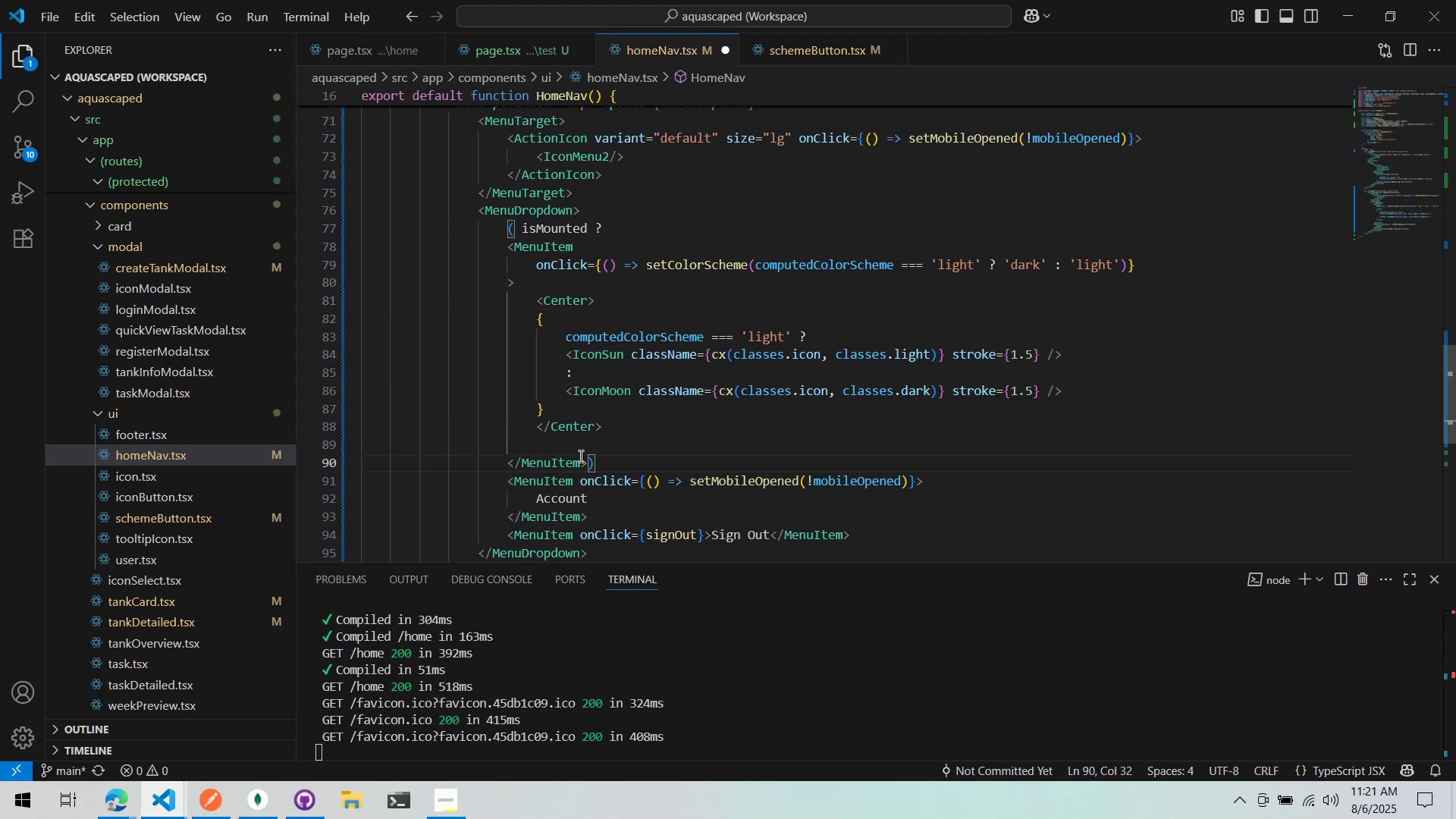 
key(Enter)
 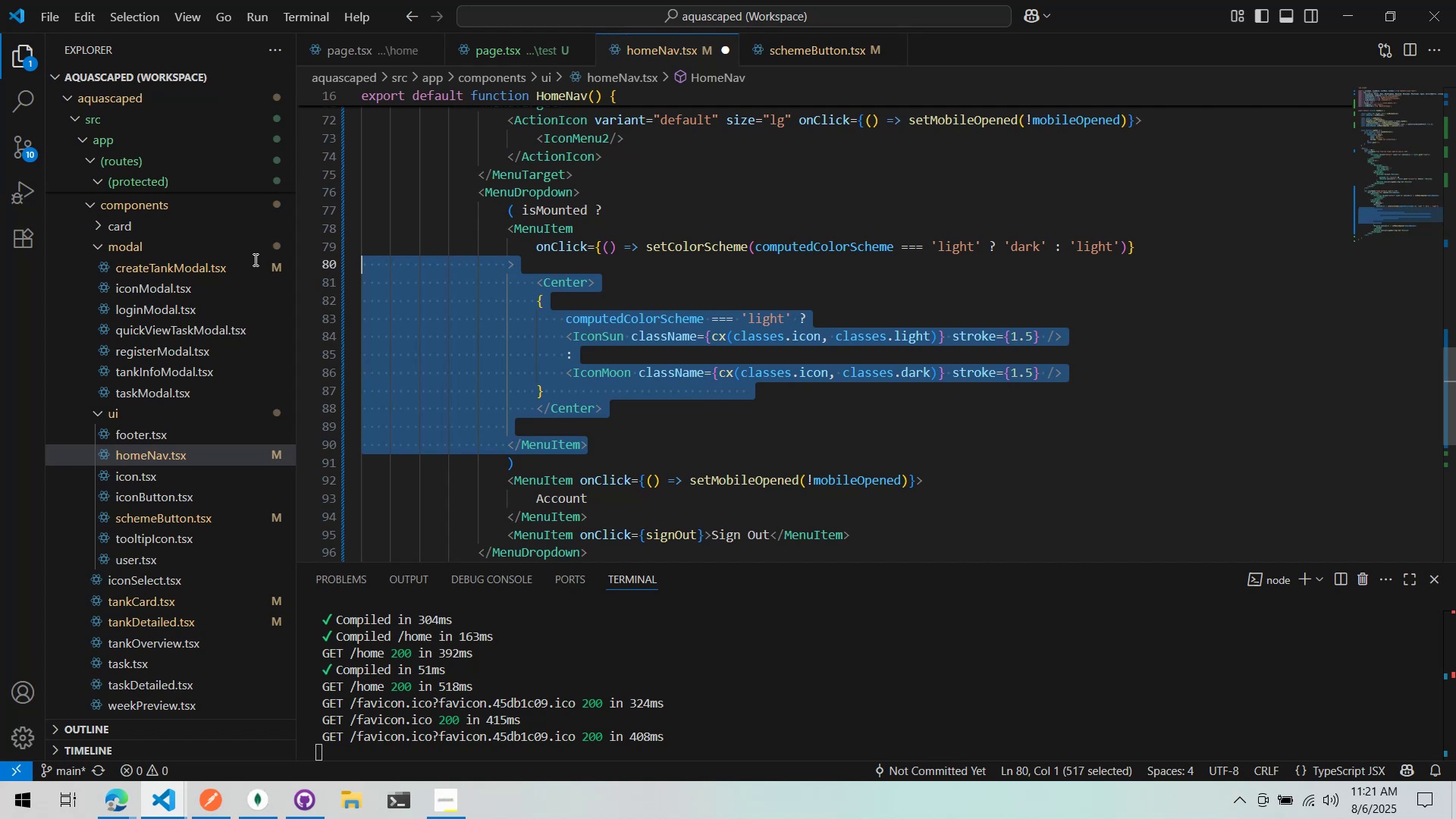 
left_click([270, 219])
 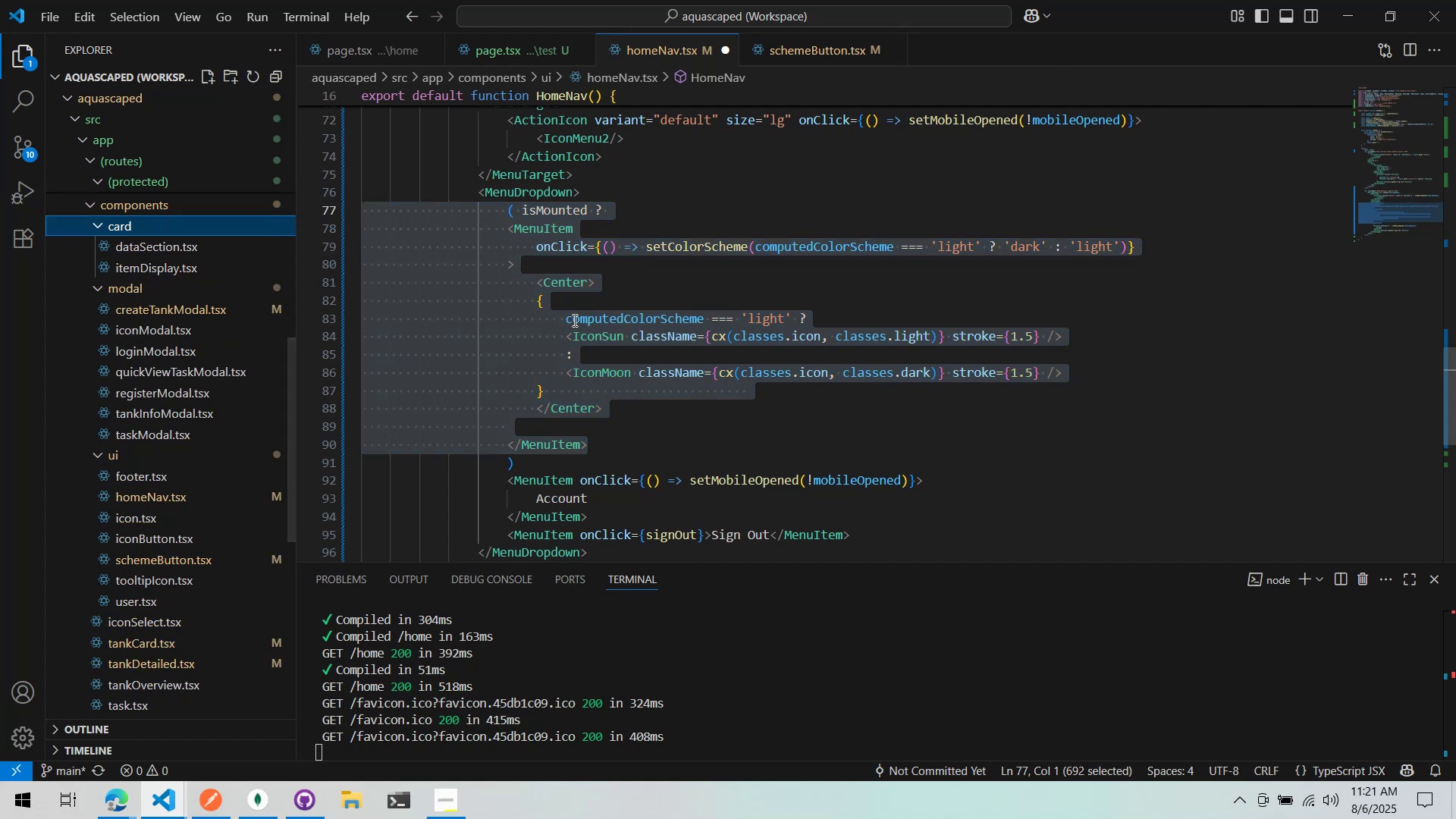 
left_click([573, 320])
 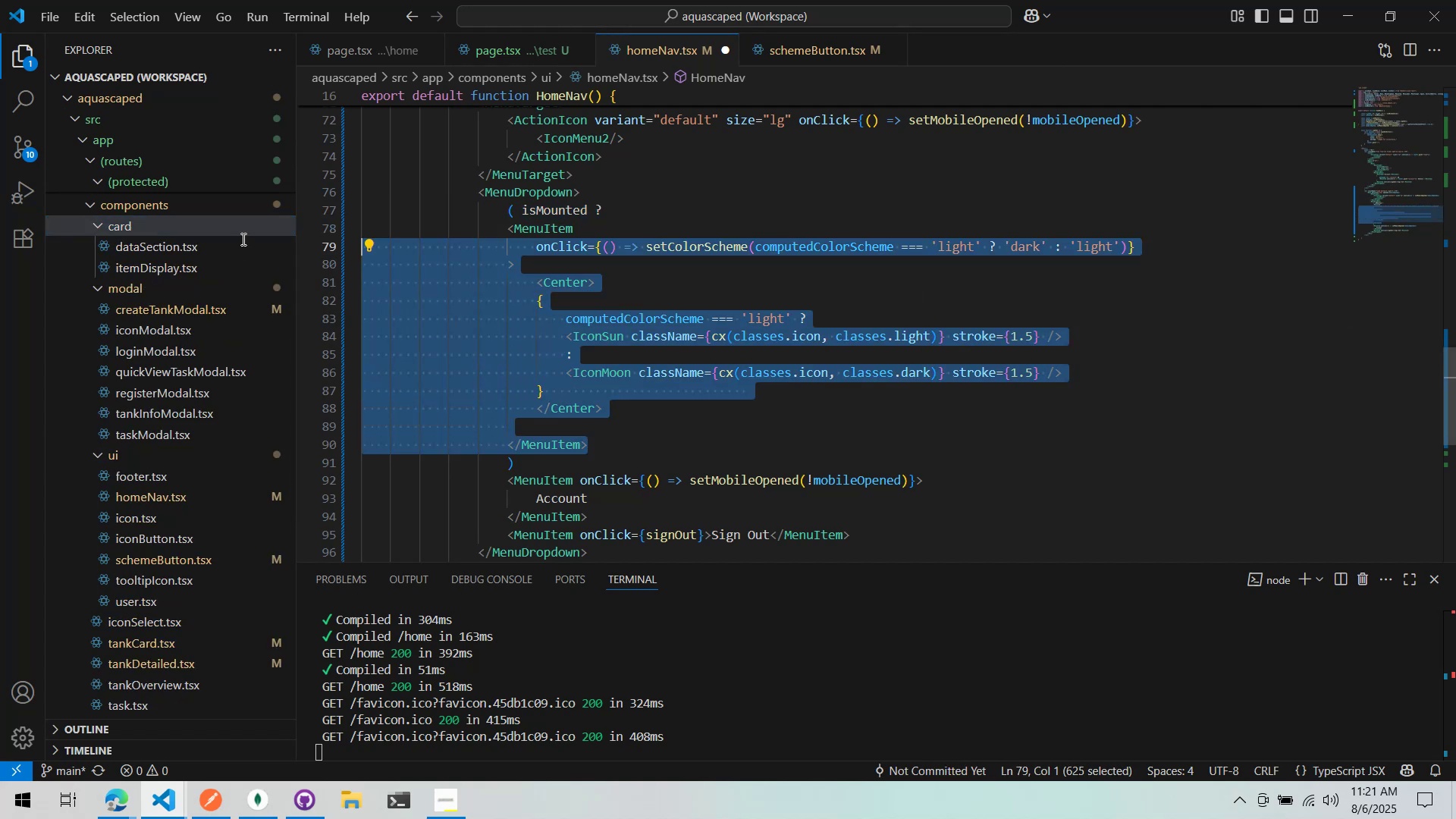 
key(Tab)
 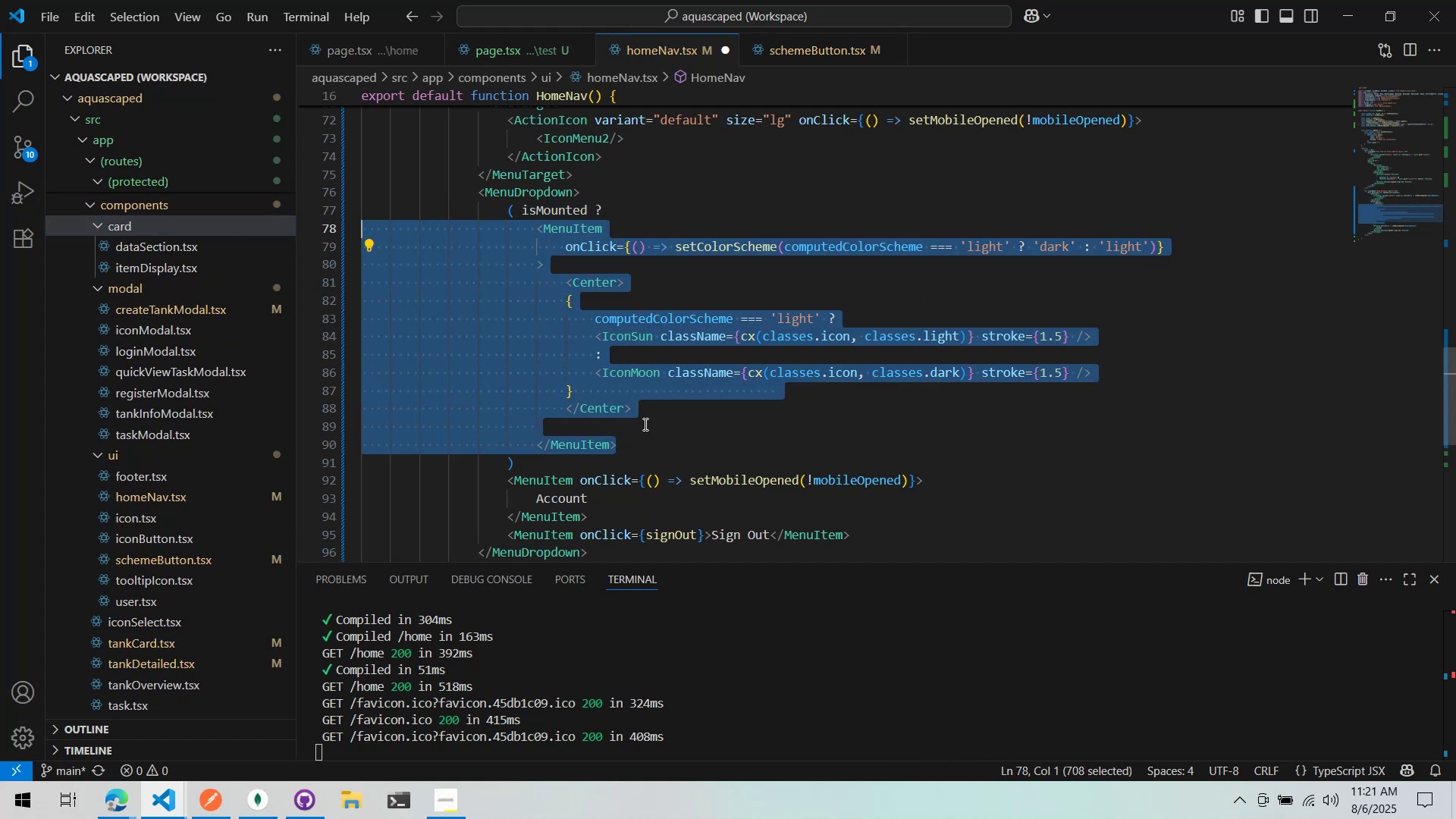 
left_click([643, 431])
 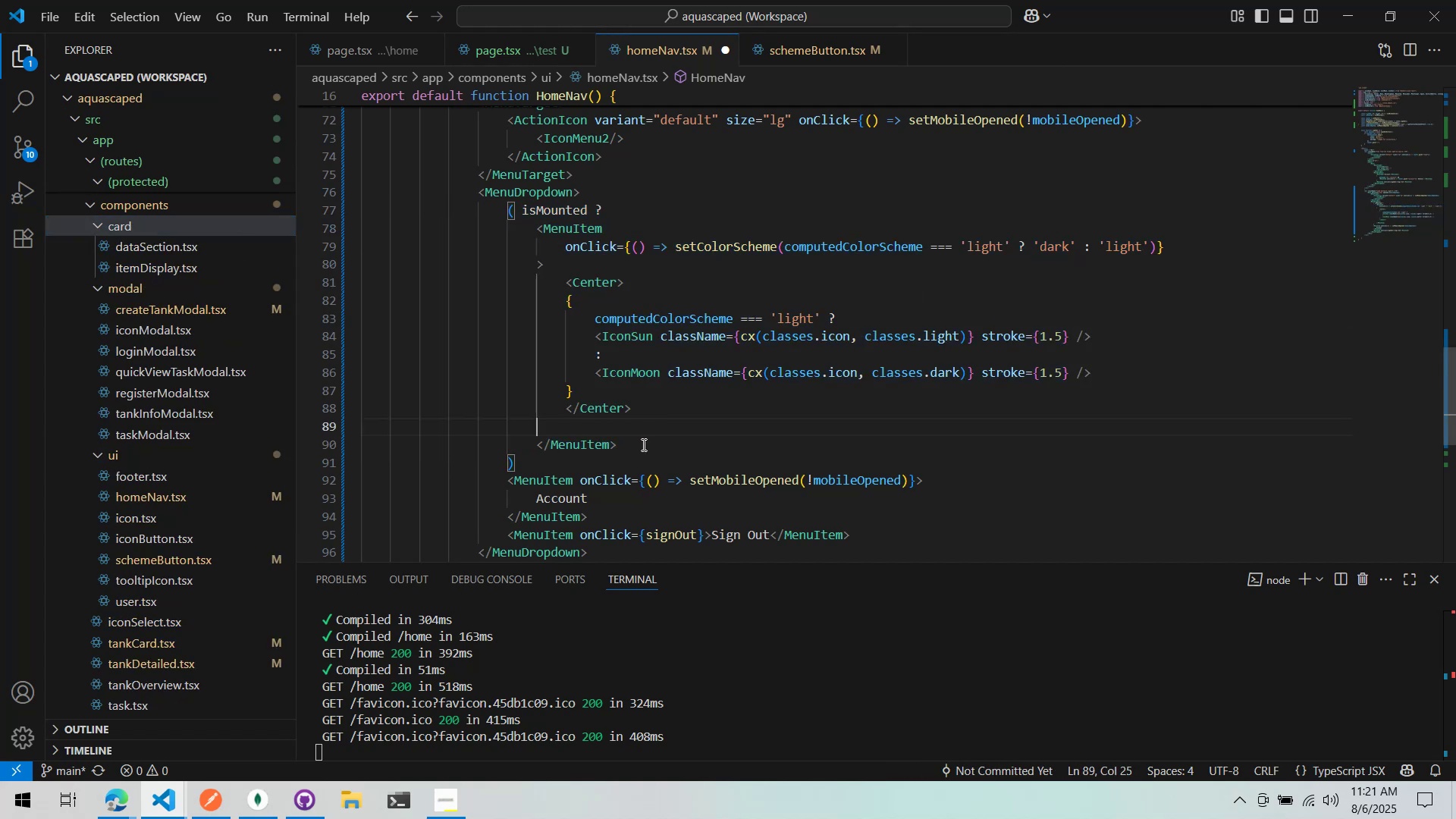 
left_click([642, 447])
 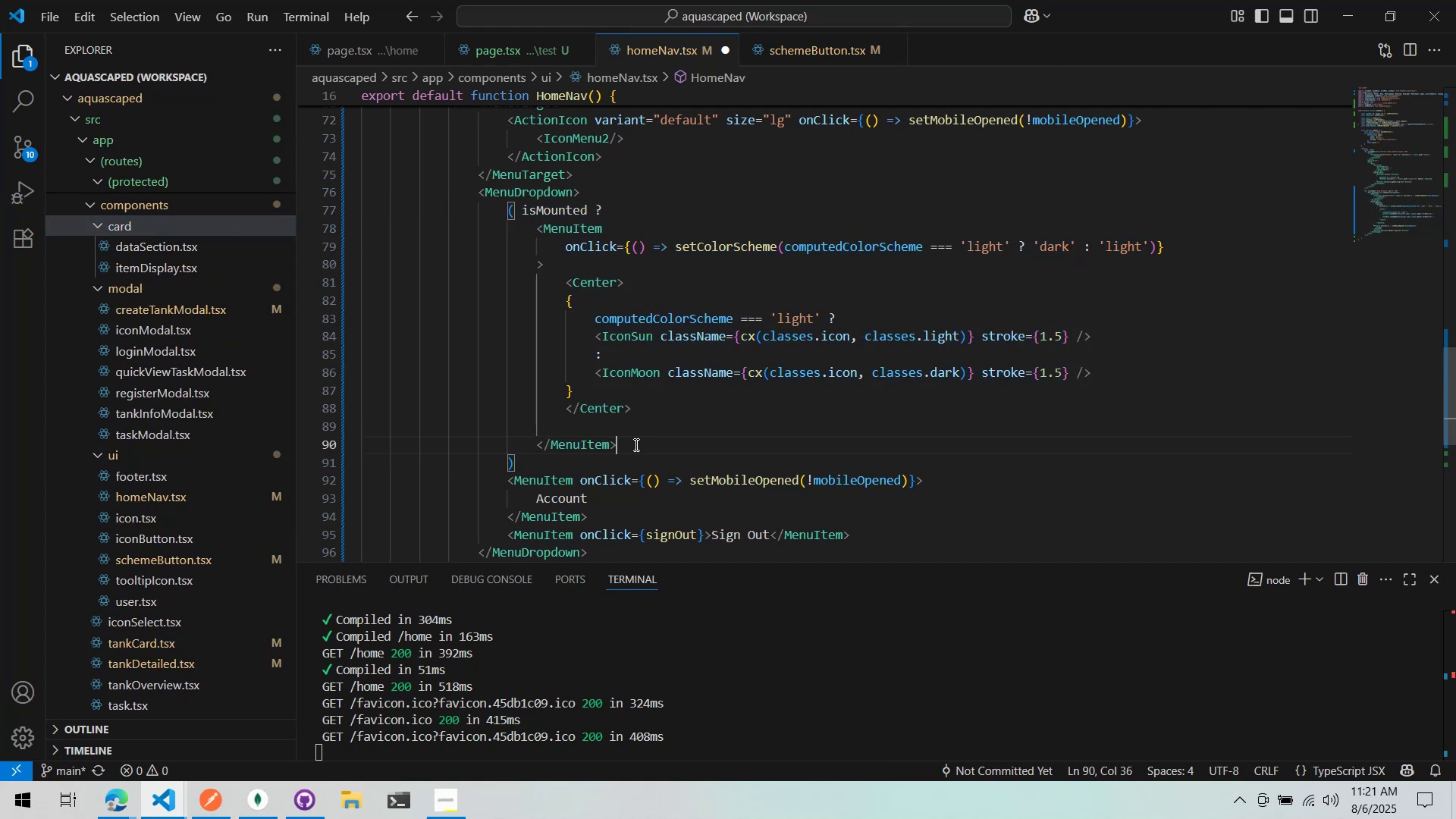 
key(Enter)
 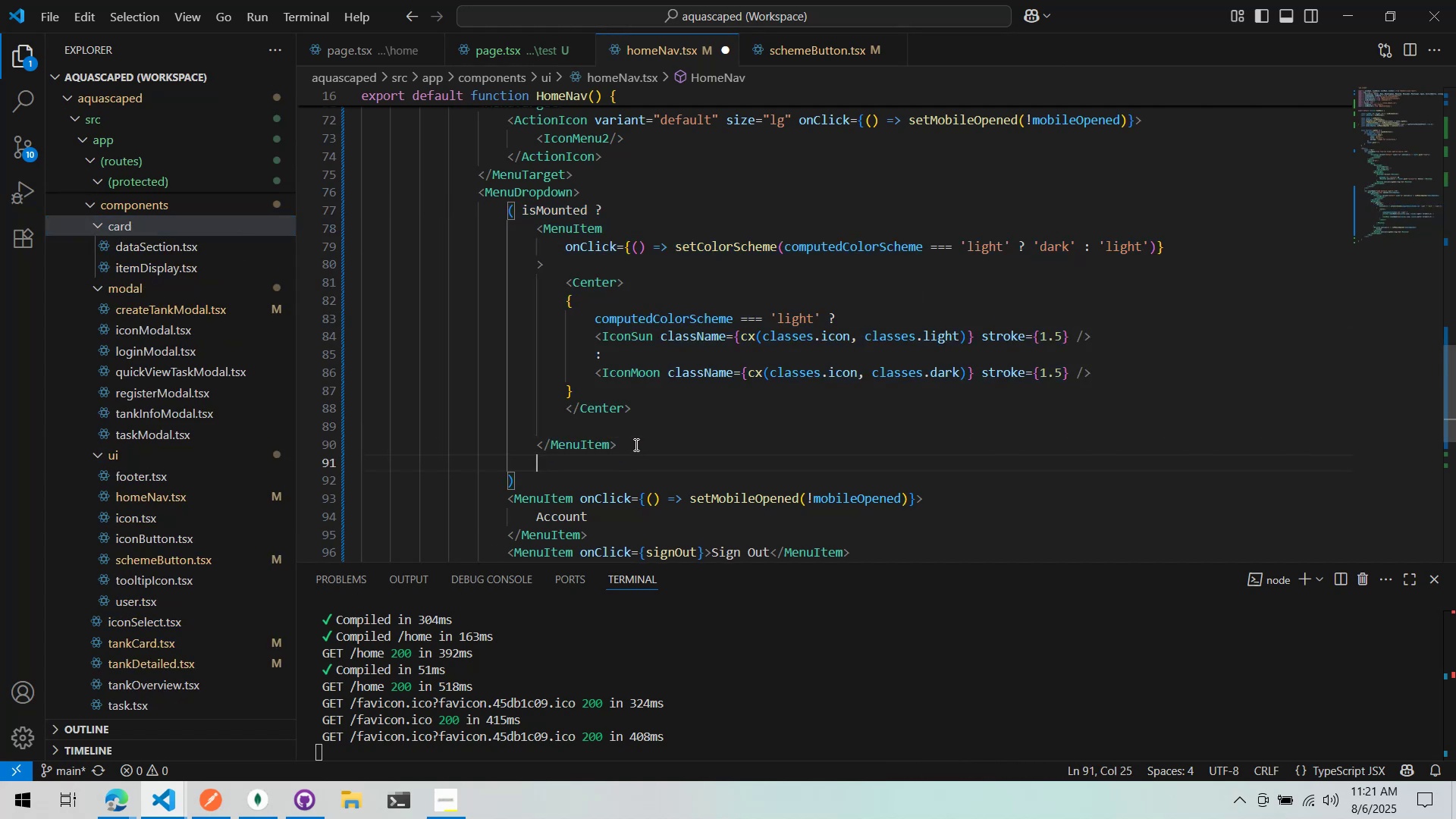 
hold_key(key=ShiftLeft, duration=0.3)
 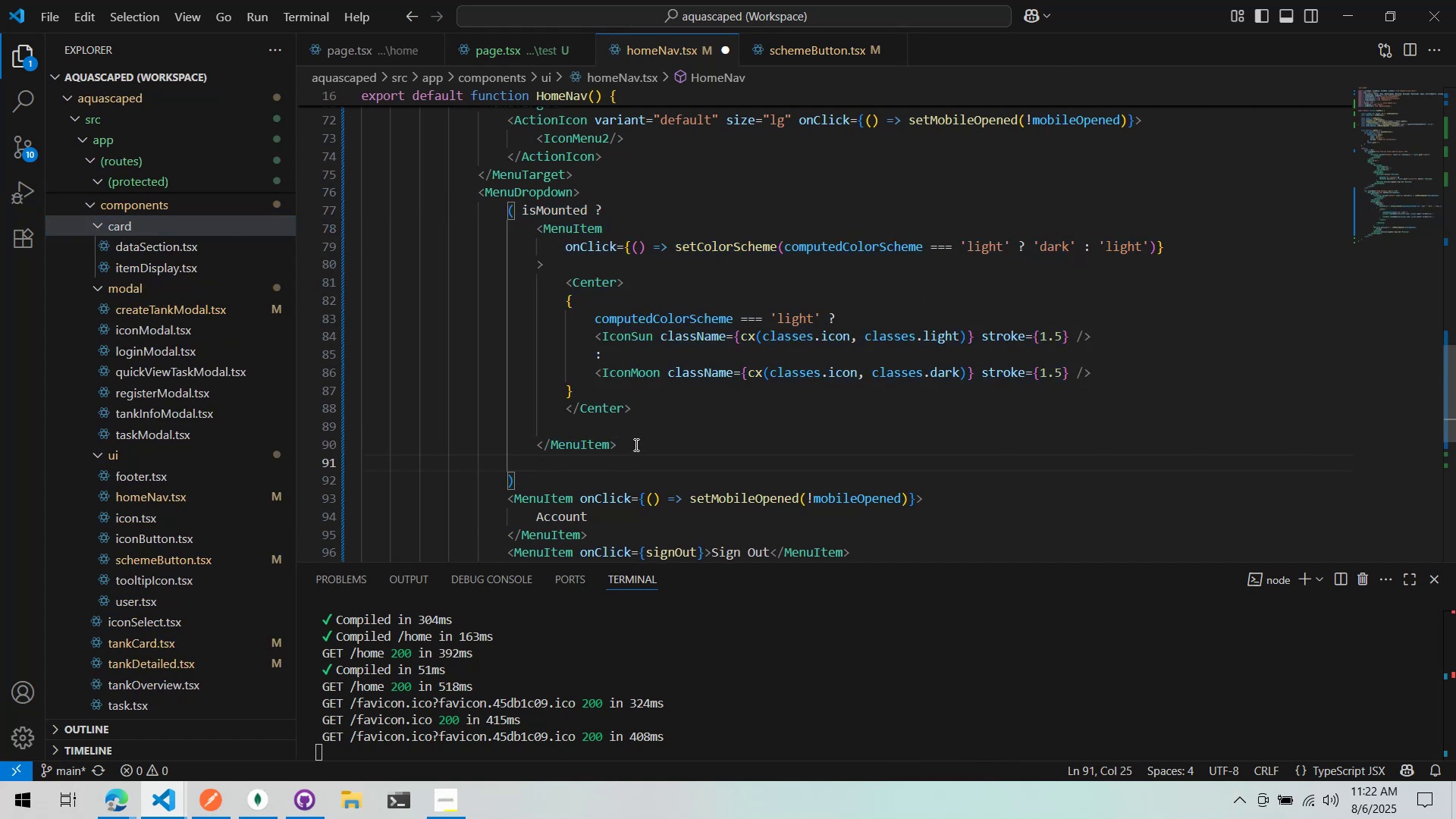 
key(Shift+ShiftLeft)
 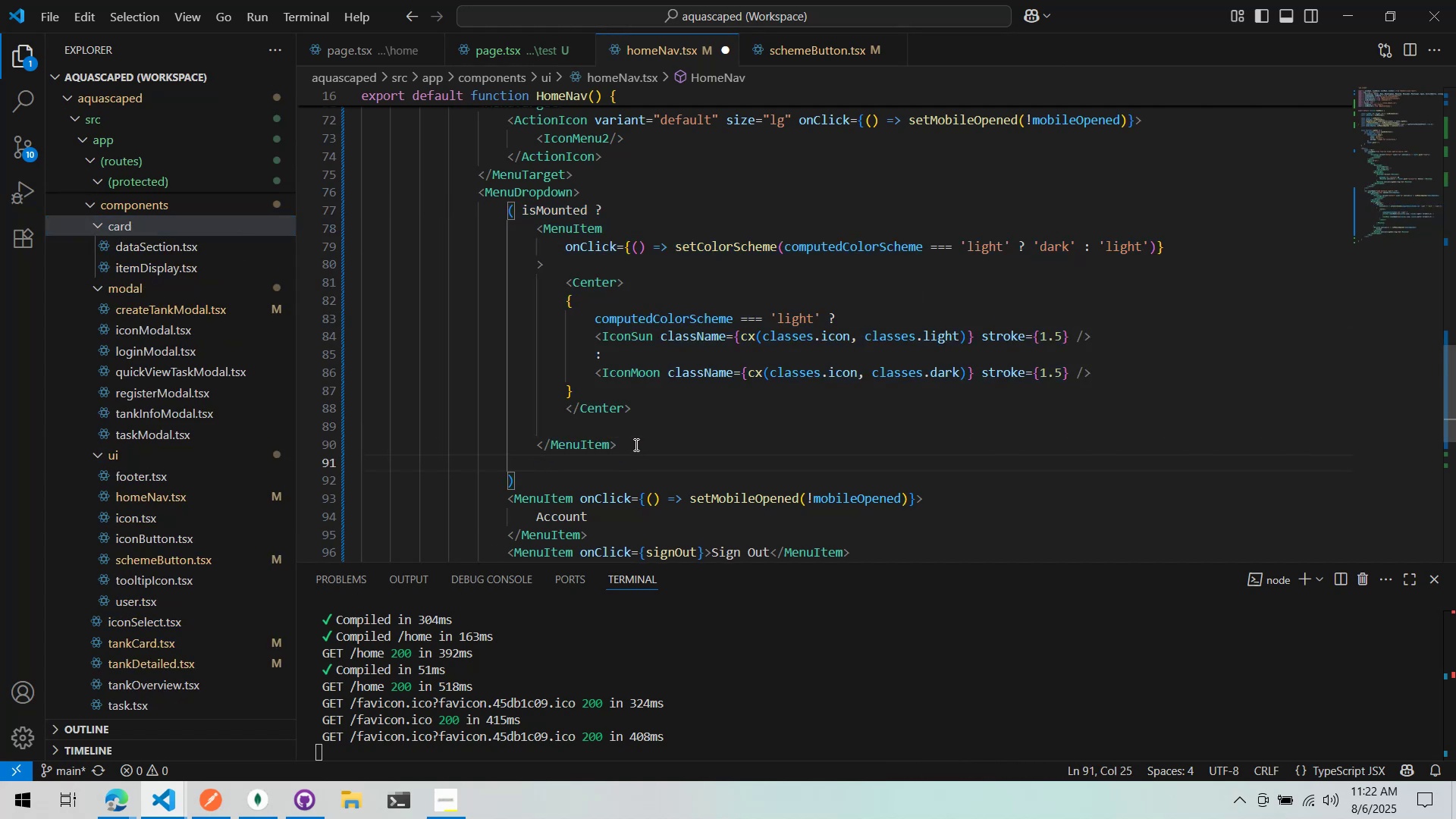 
key(Shift+Semicolon)
 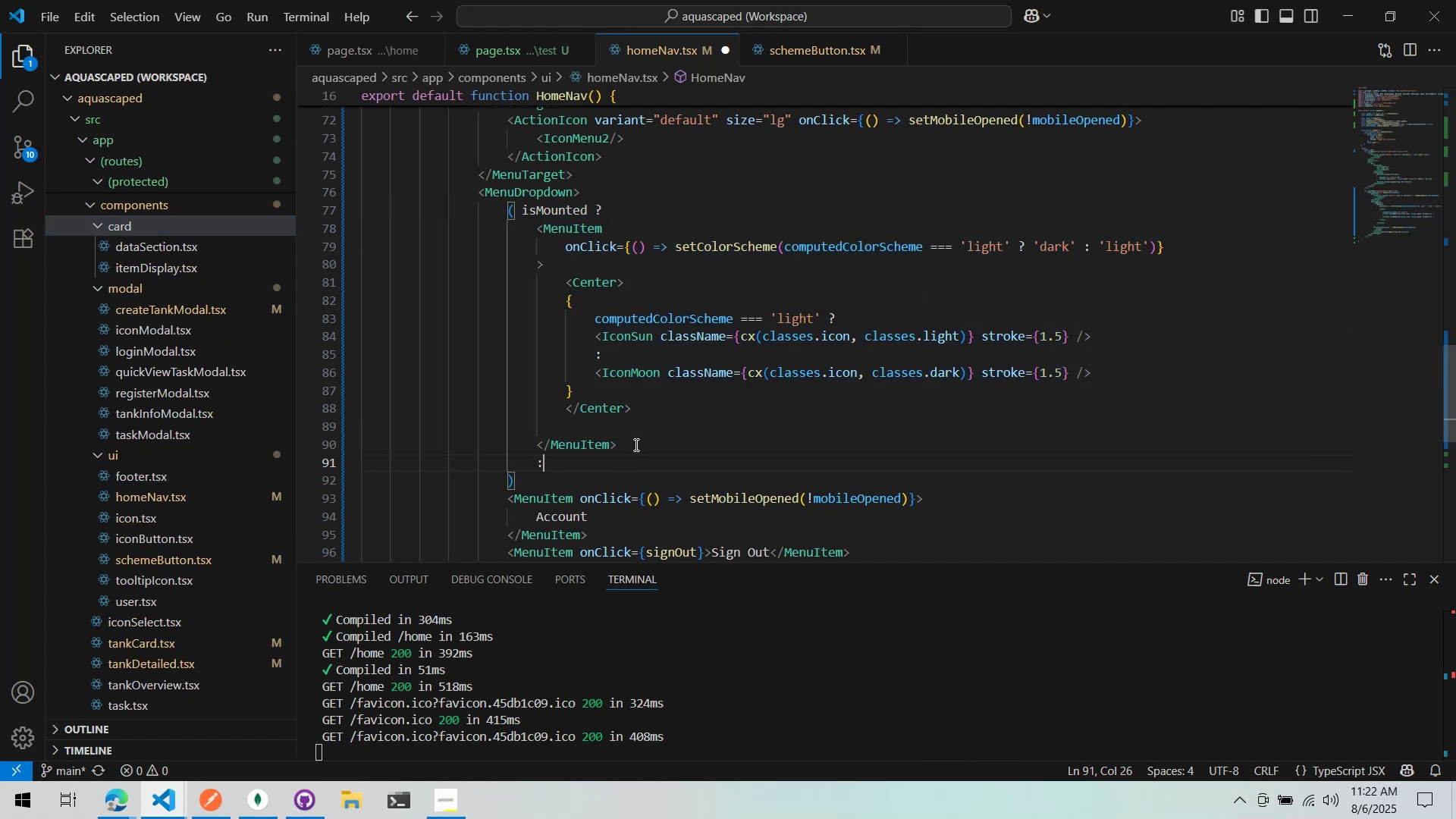 
key(Enter)
 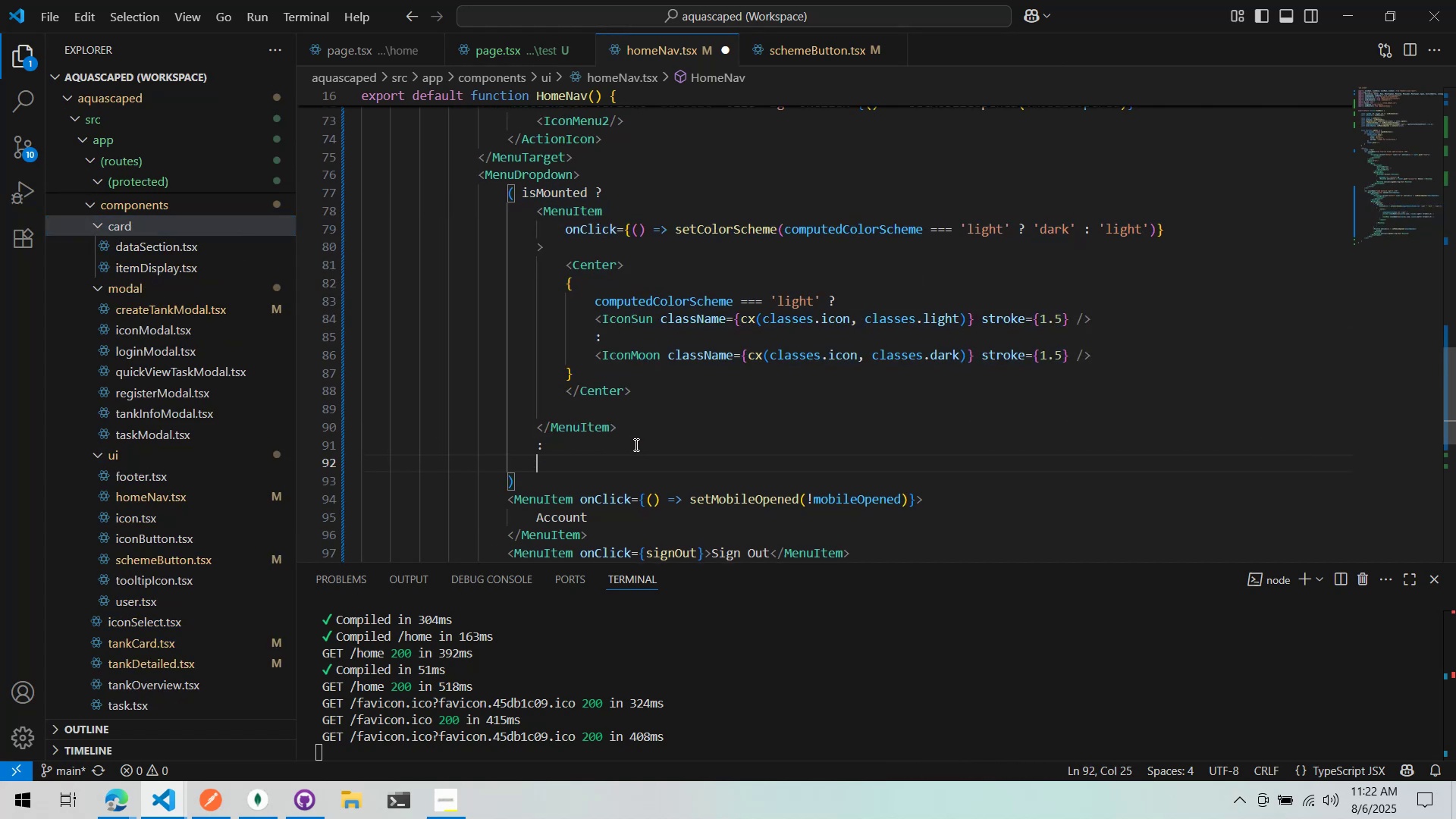 
type(null)
 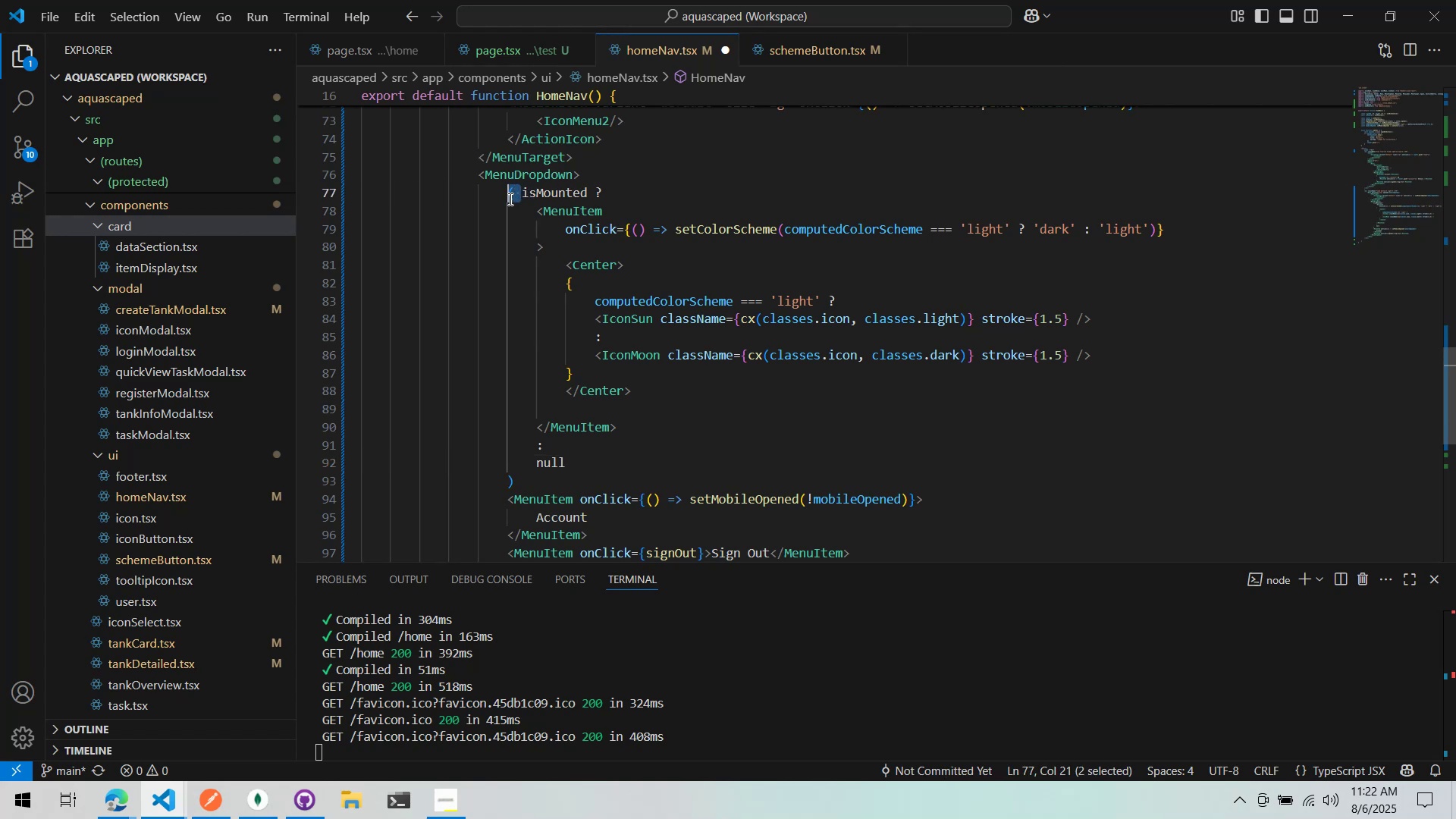 
key(Backspace)
 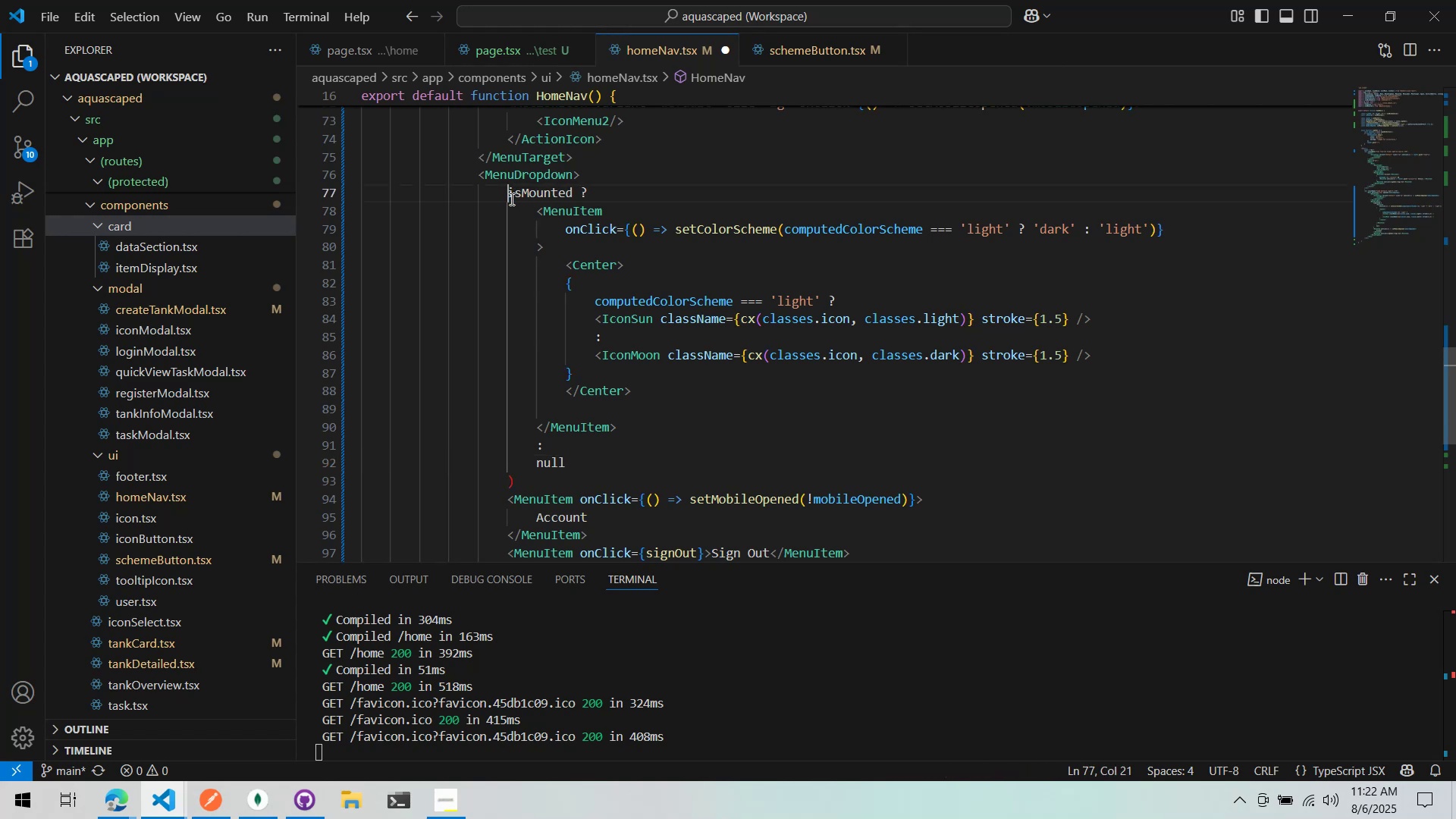 
key(Shift+BracketLeft)
 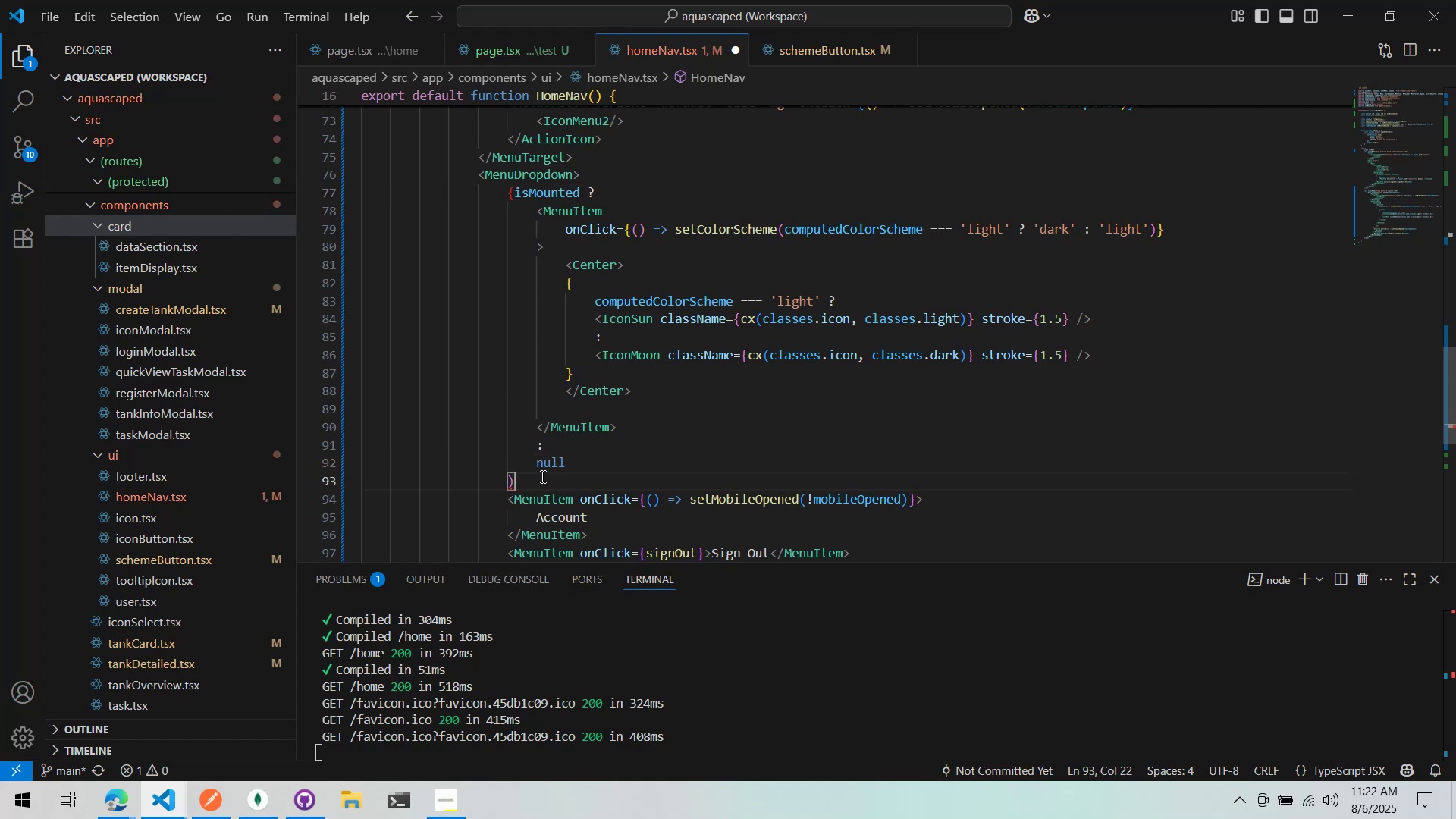 
key(Backspace)
 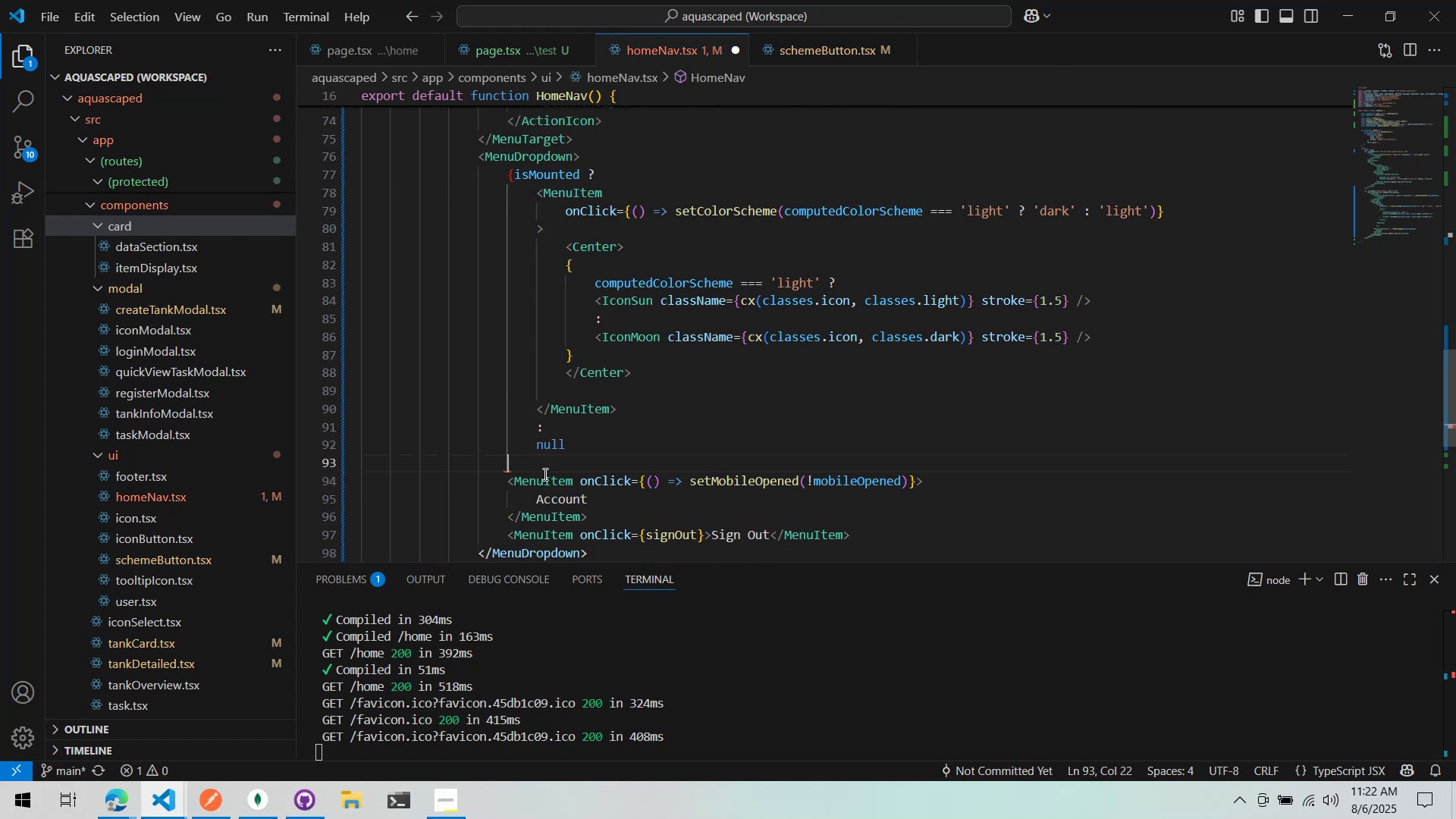 
key(Shift+ShiftLeft)
 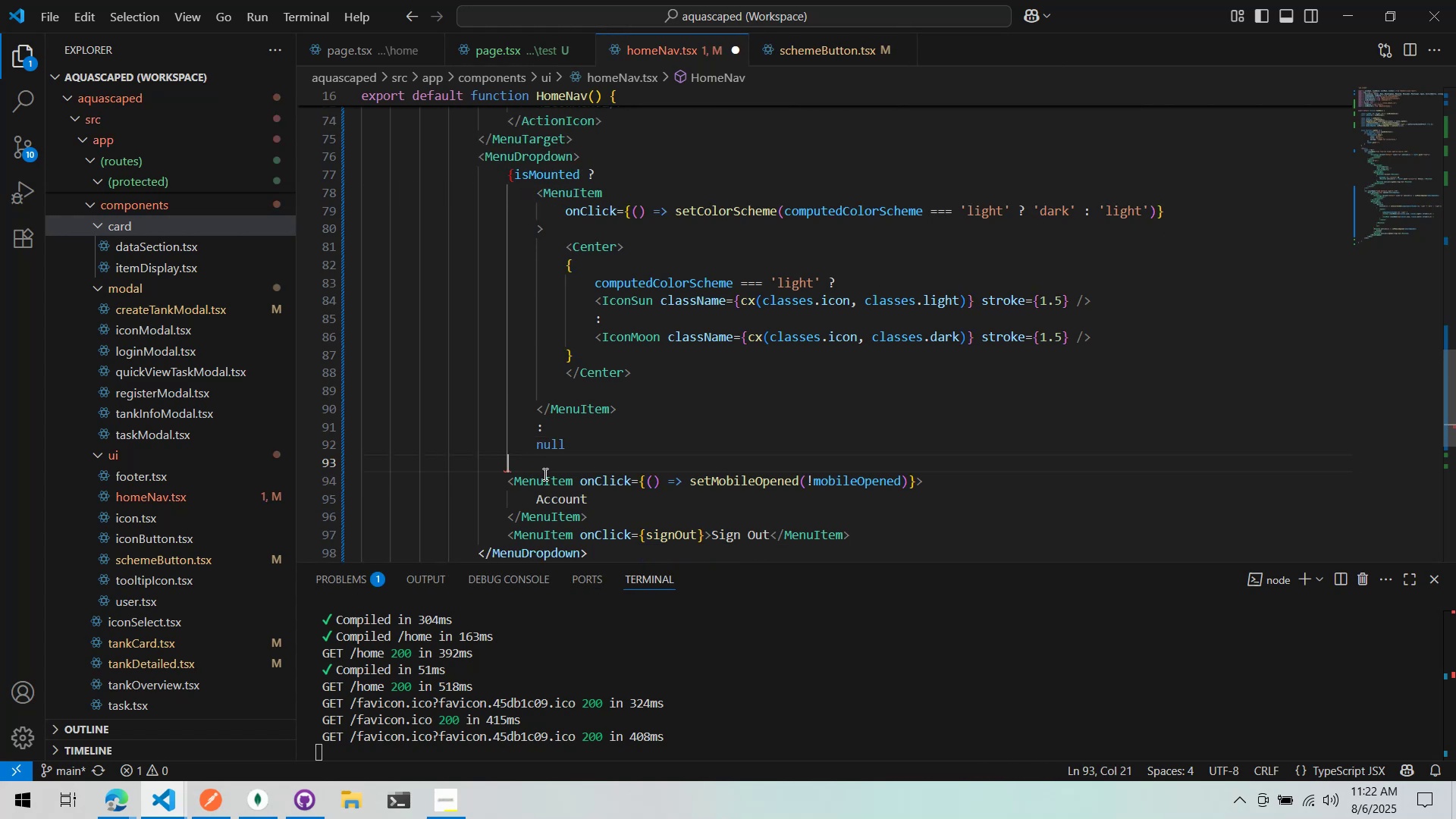 
key(Shift+BracketRight)
 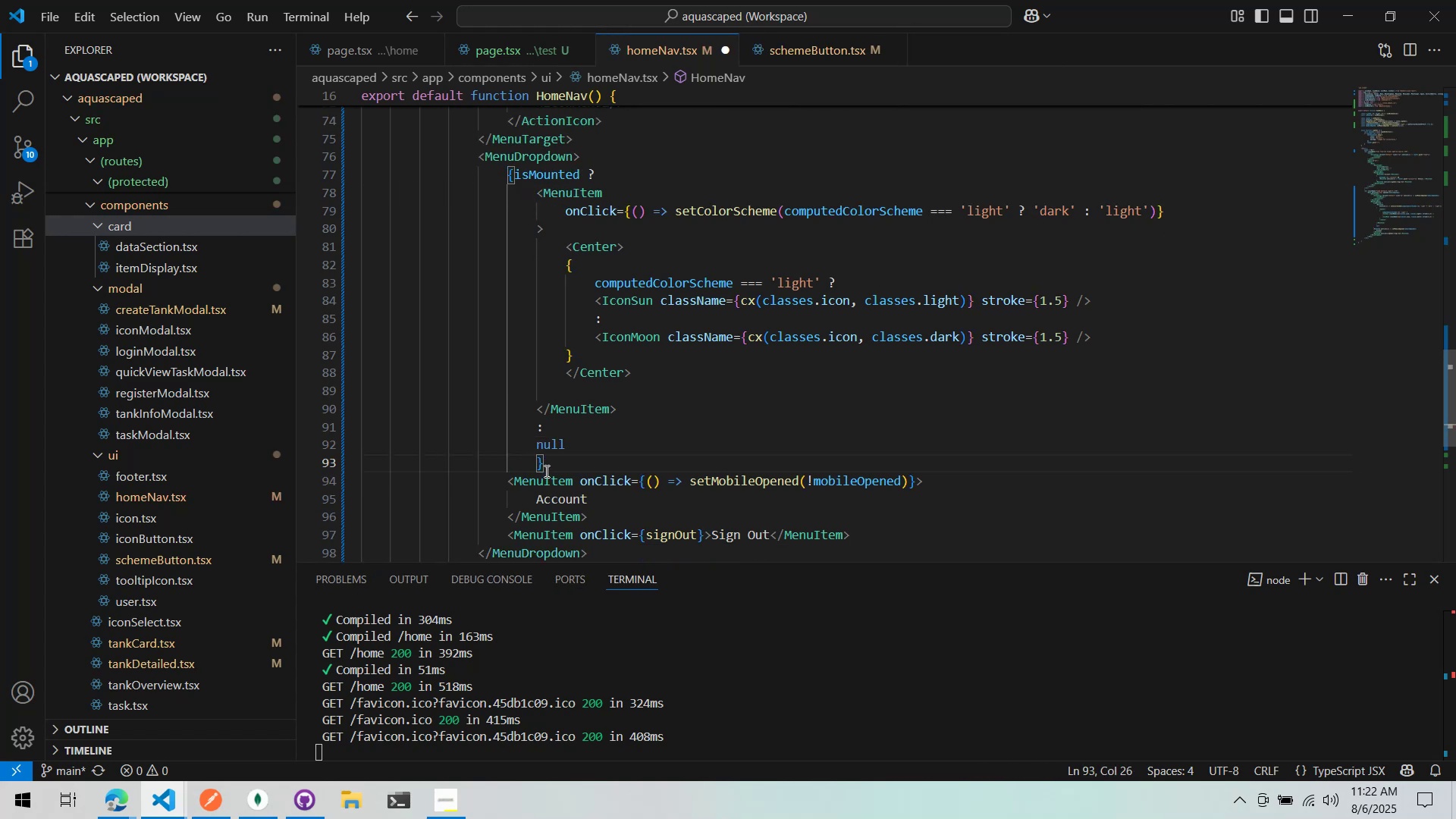 
left_click([544, 466])
 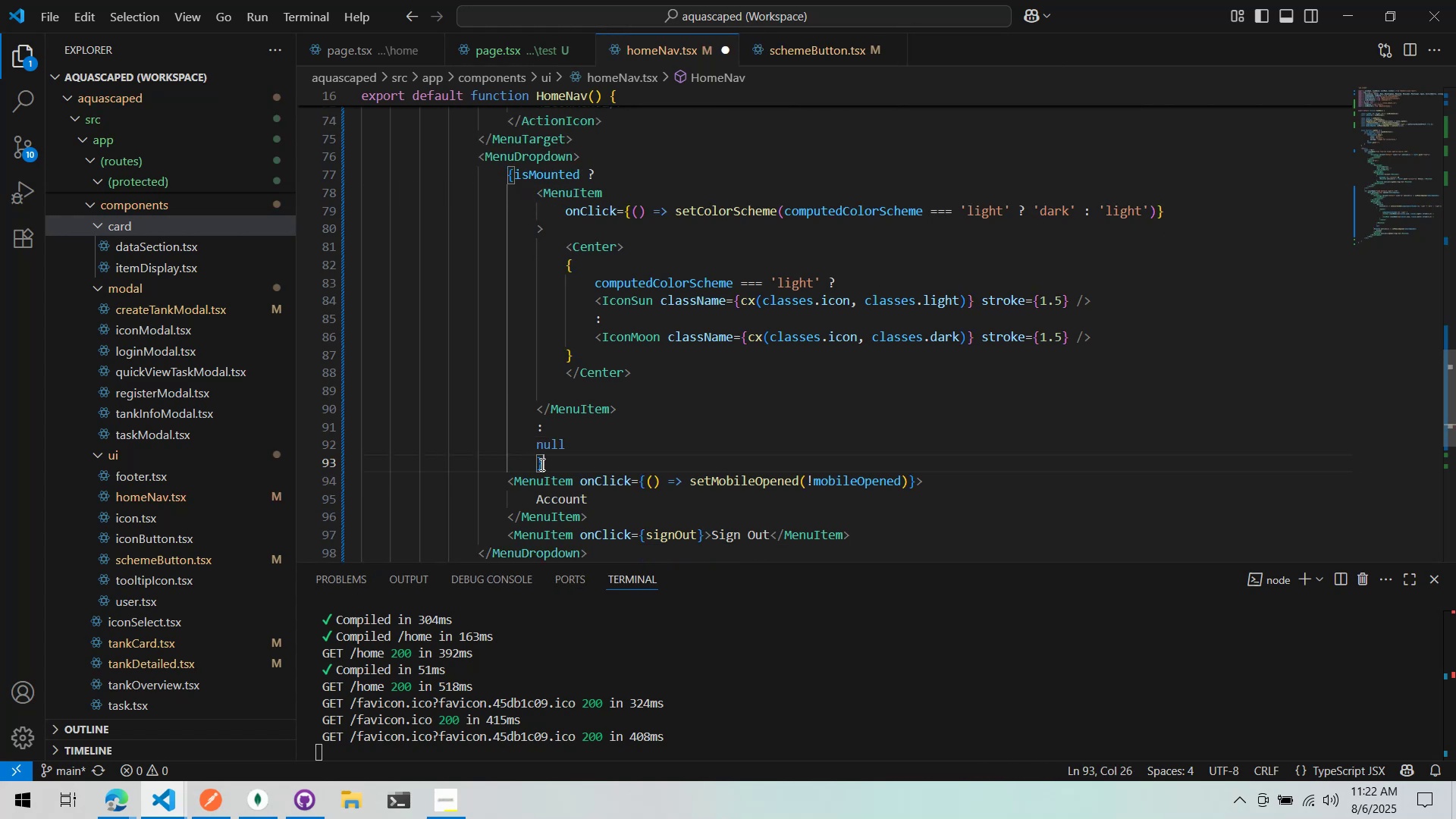 
triple_click([535, 463])
 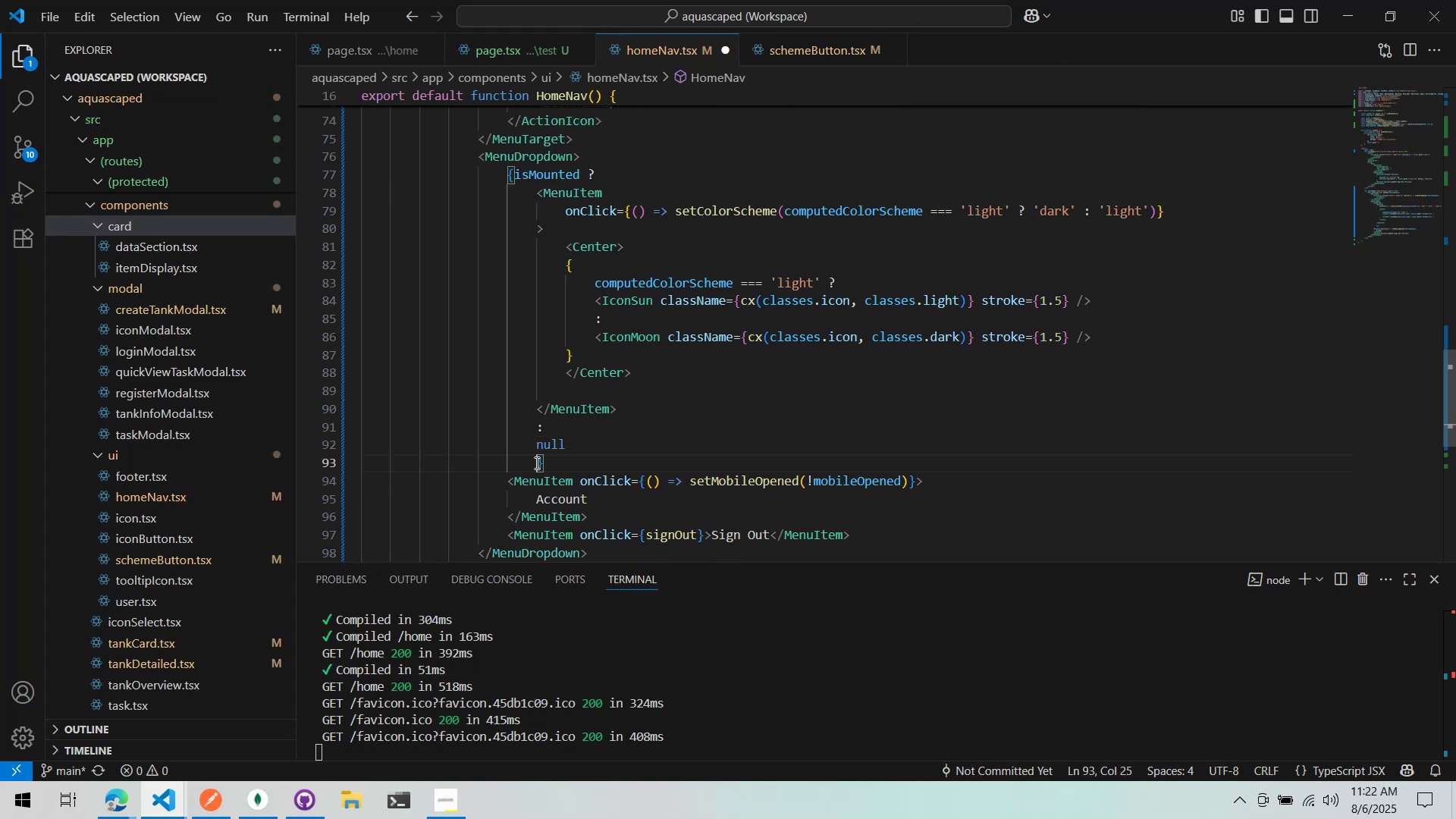 
key(Shift+ShiftLeft)
 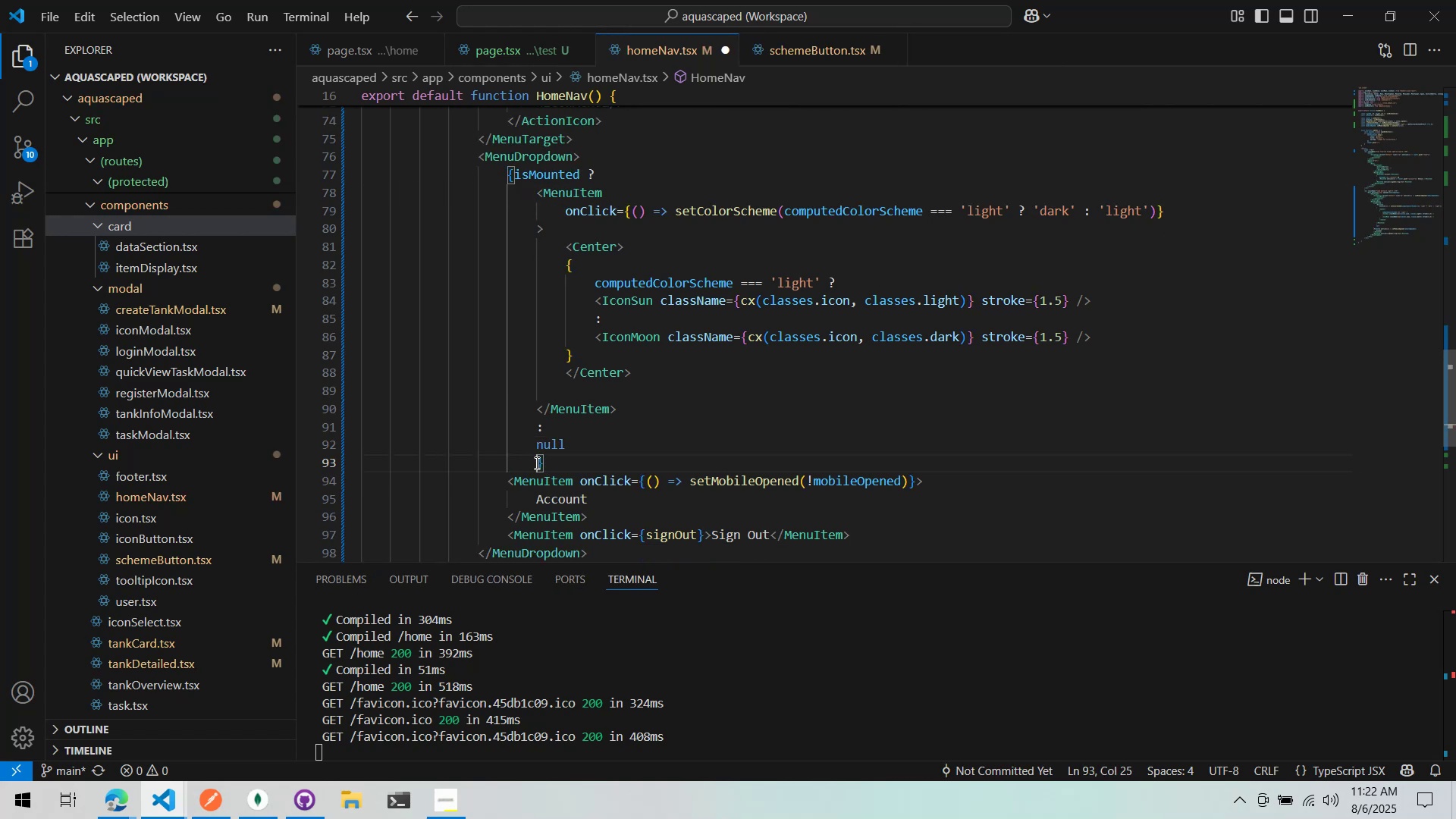 
key(Shift+Tab)
 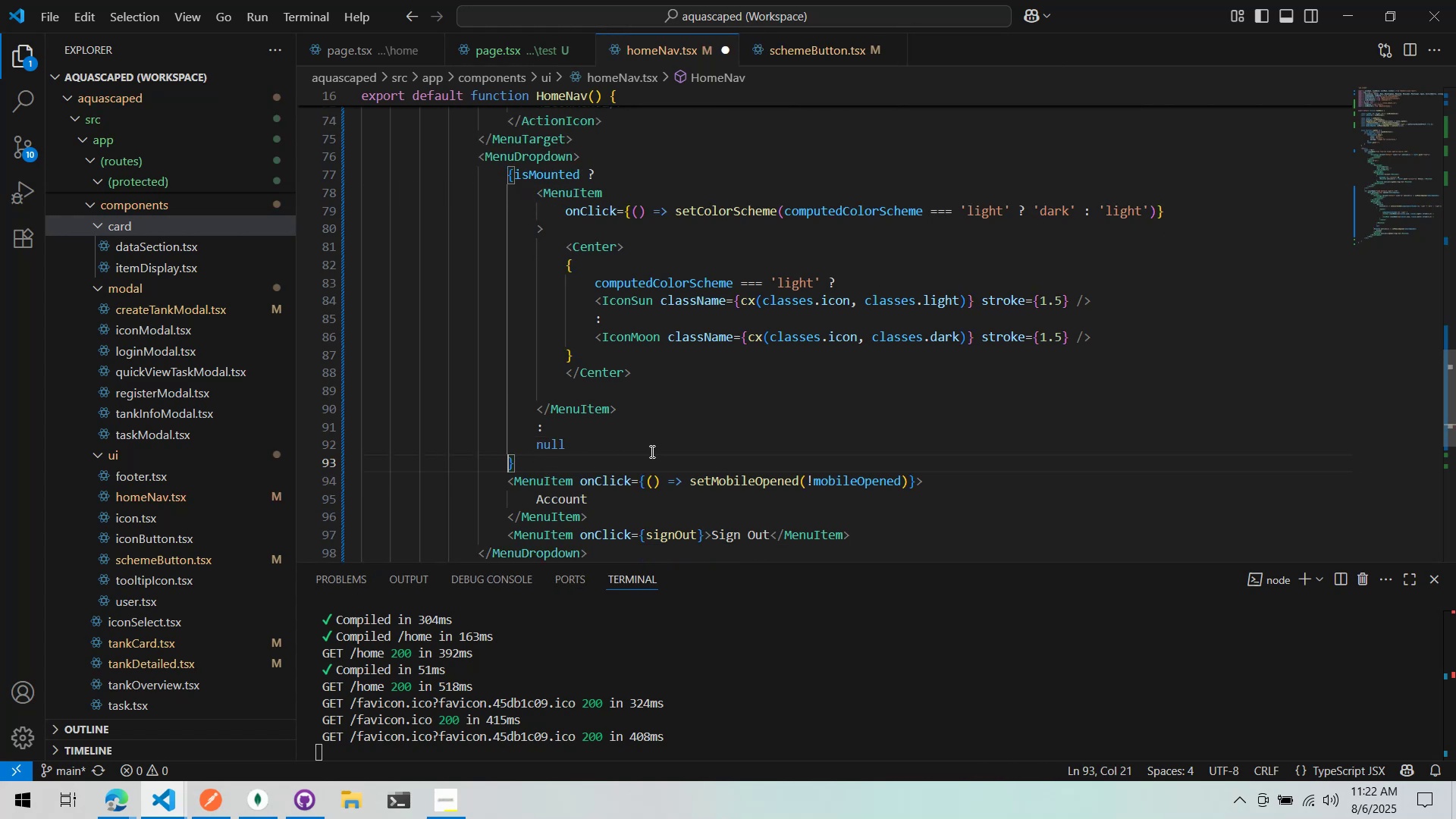 
left_click([653, 450])
 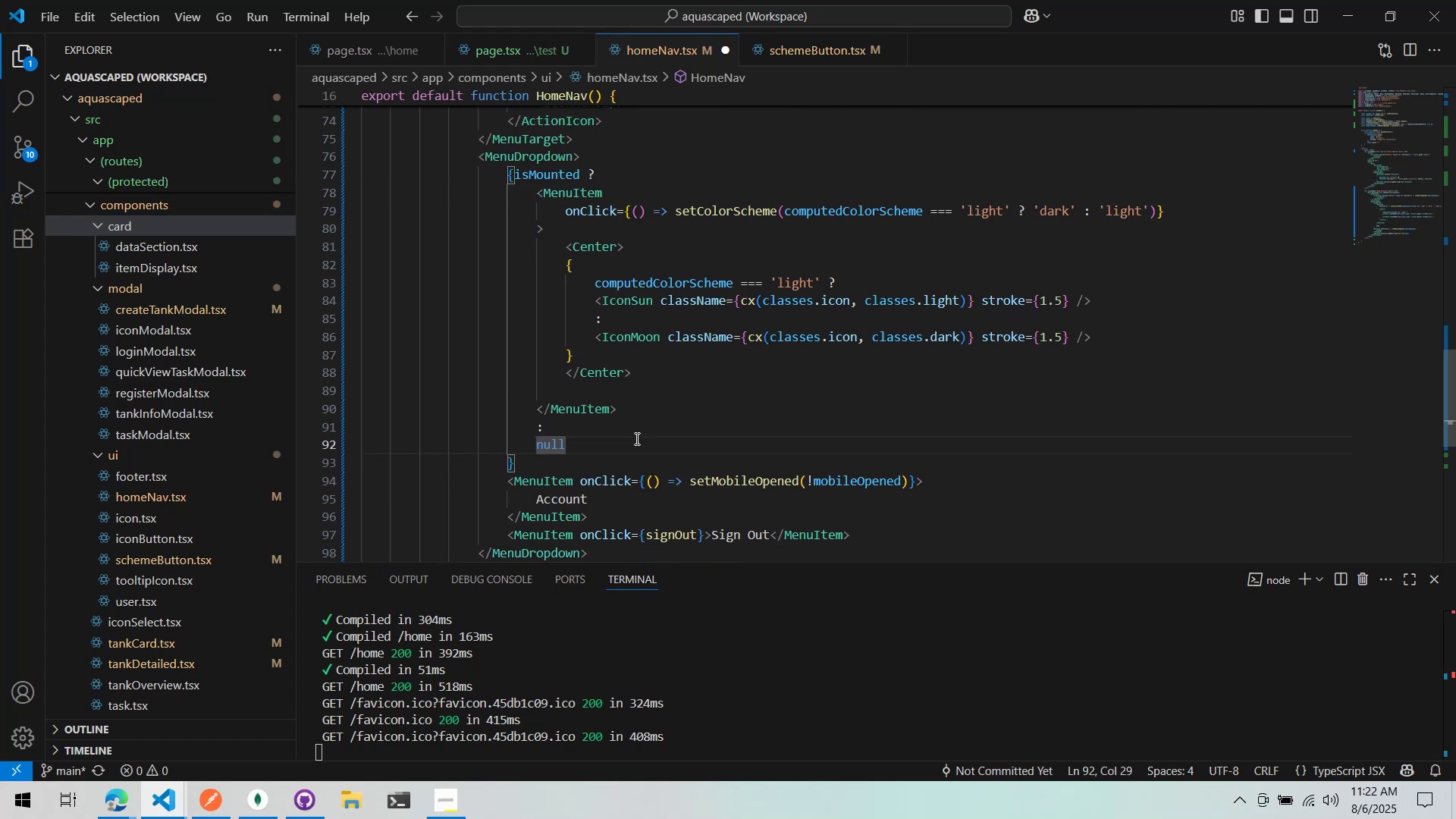 
key(Control+ControlLeft)
 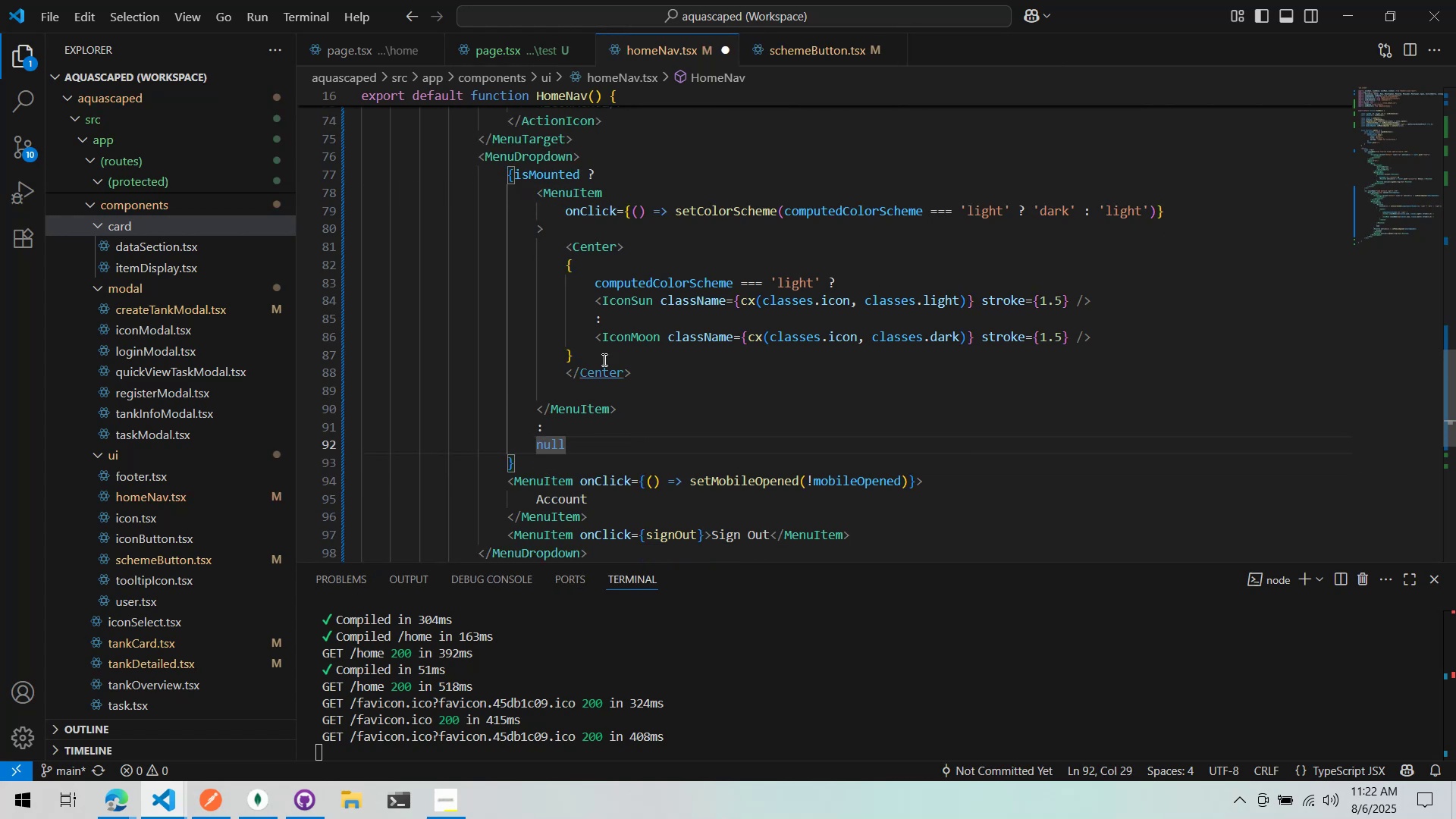 
key(Control+S)
 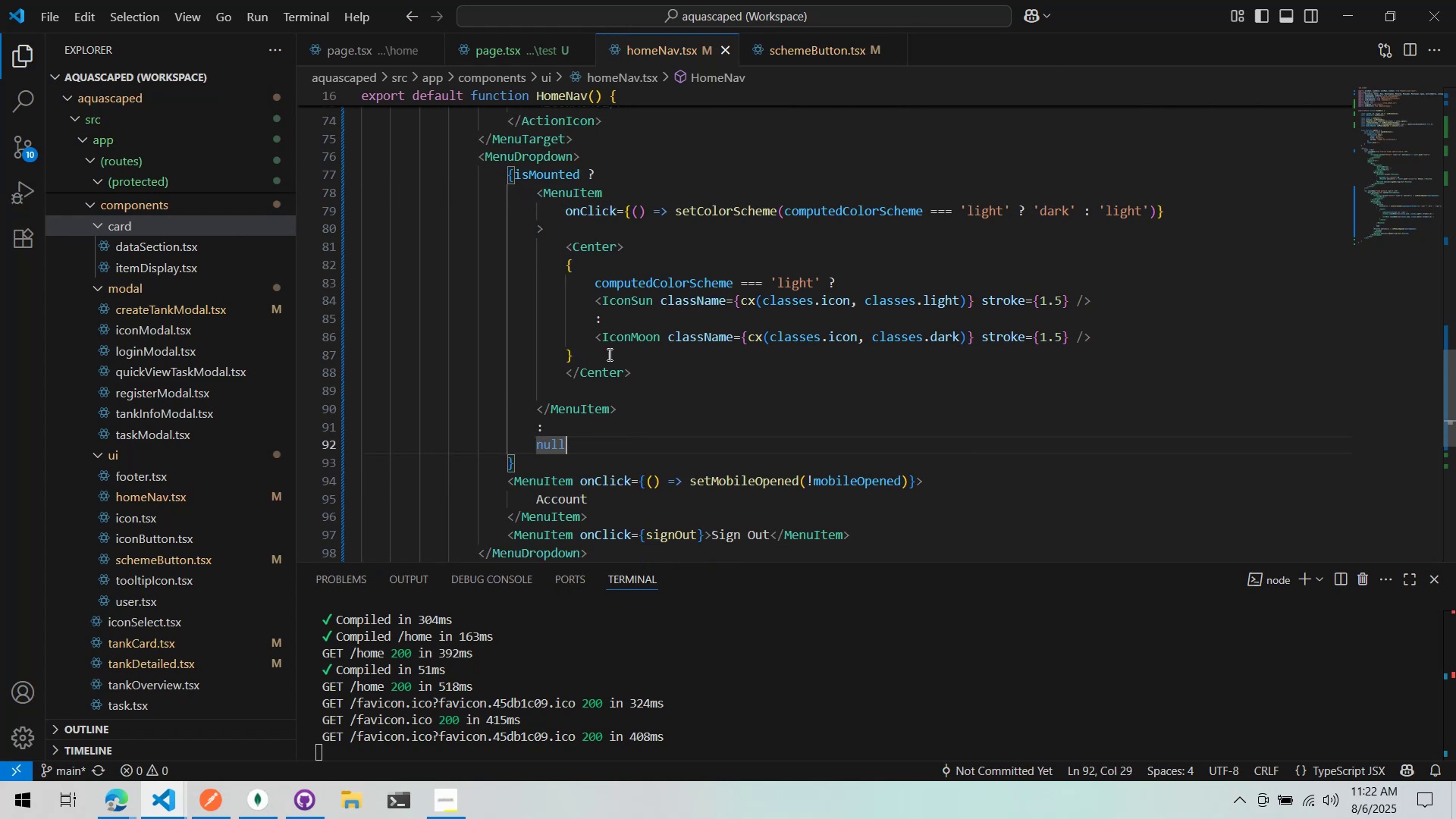 
key(Alt+AltLeft)
 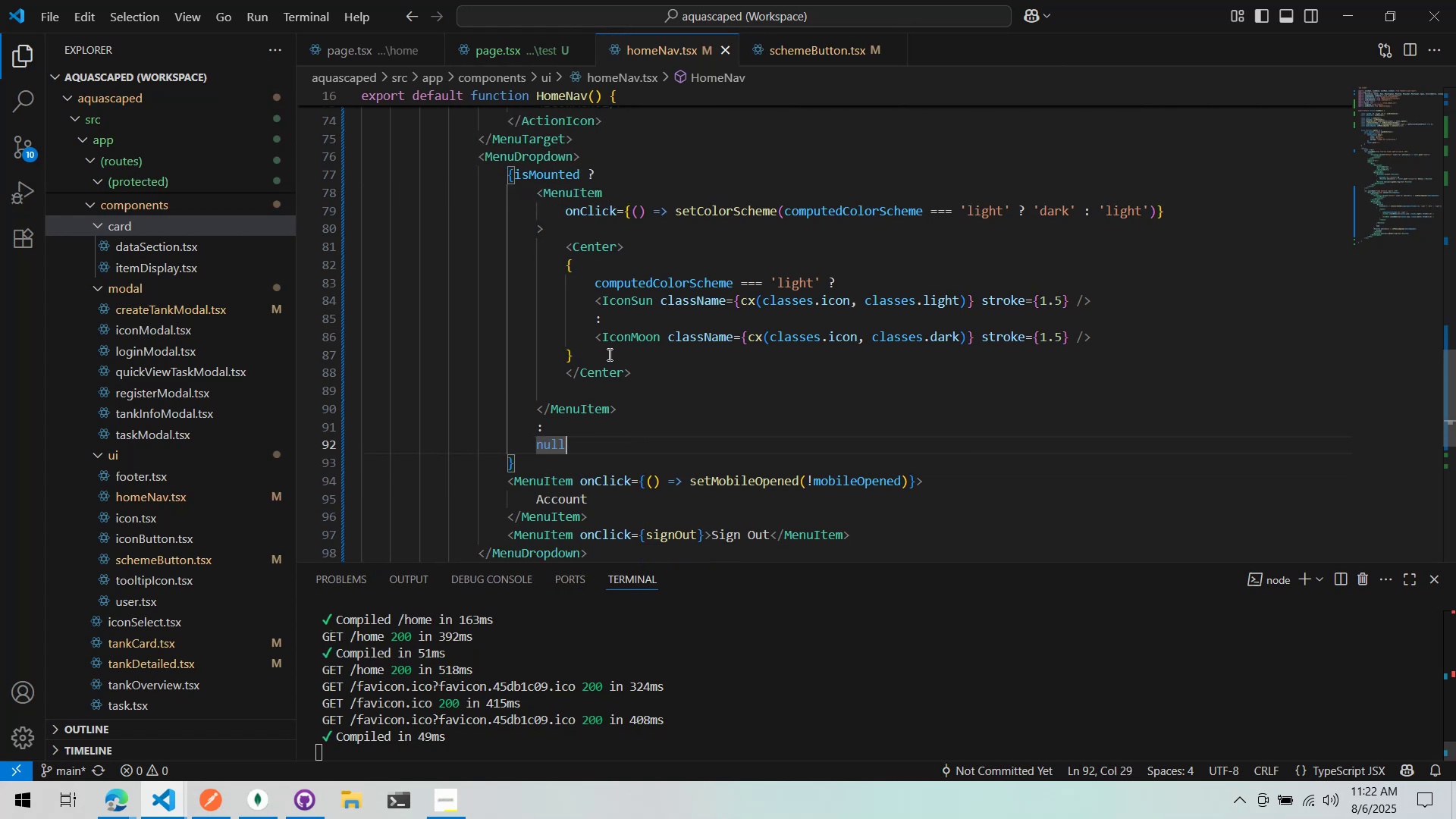 
key(Alt+Tab)
 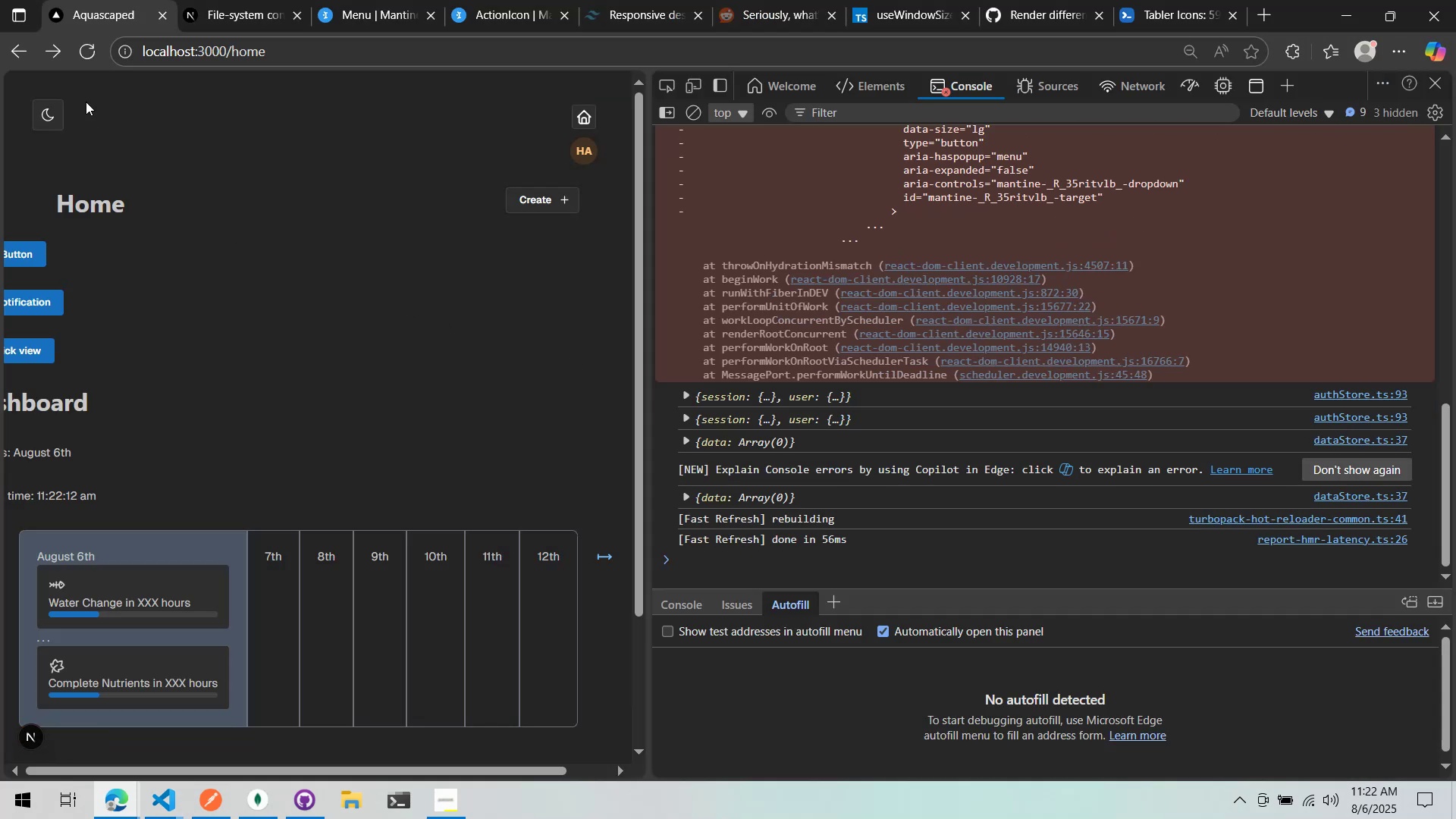 
left_click([93, 60])
 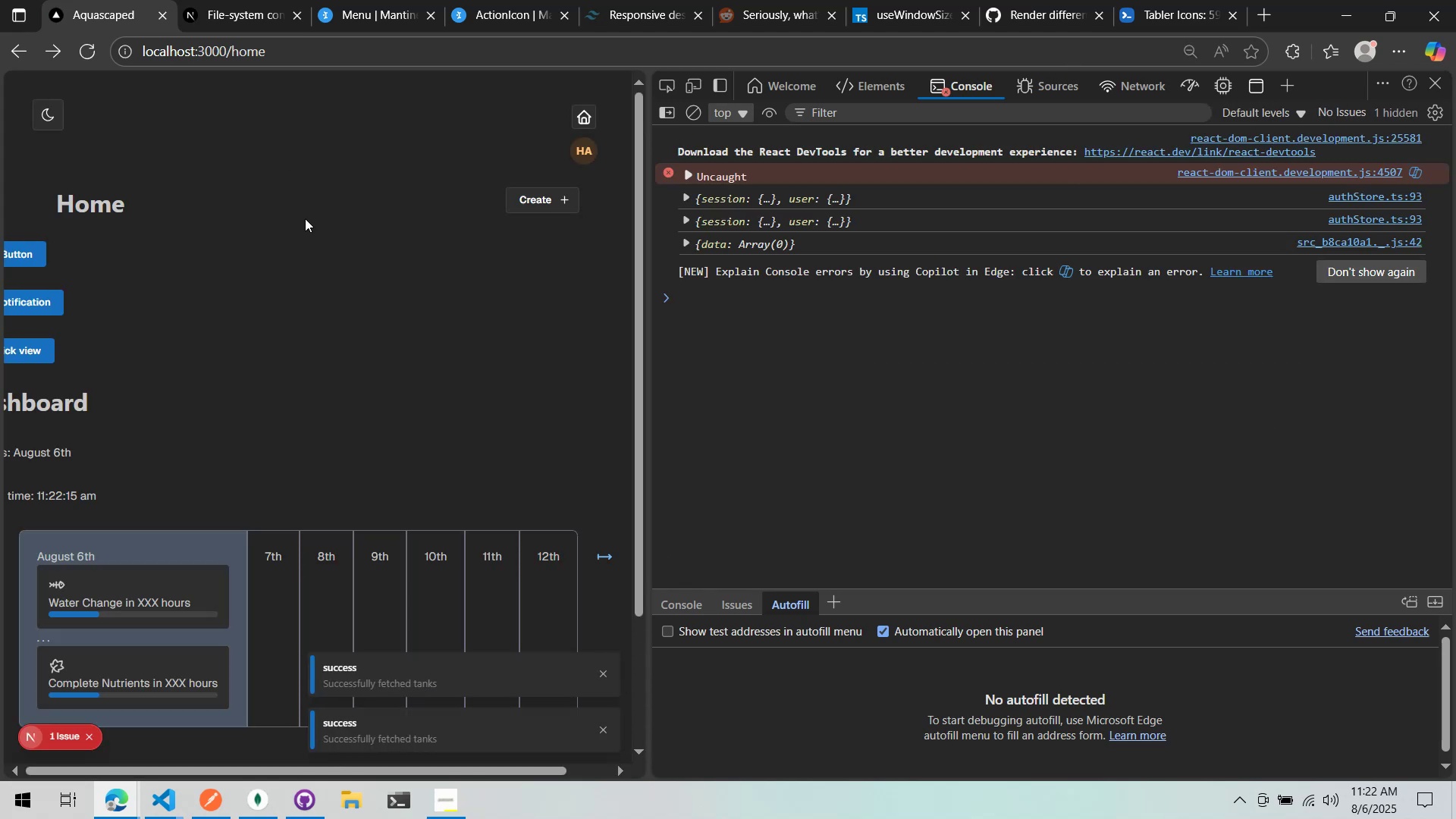 
scroll: coordinate [916, 366], scroll_direction: up, amount: 18.0
 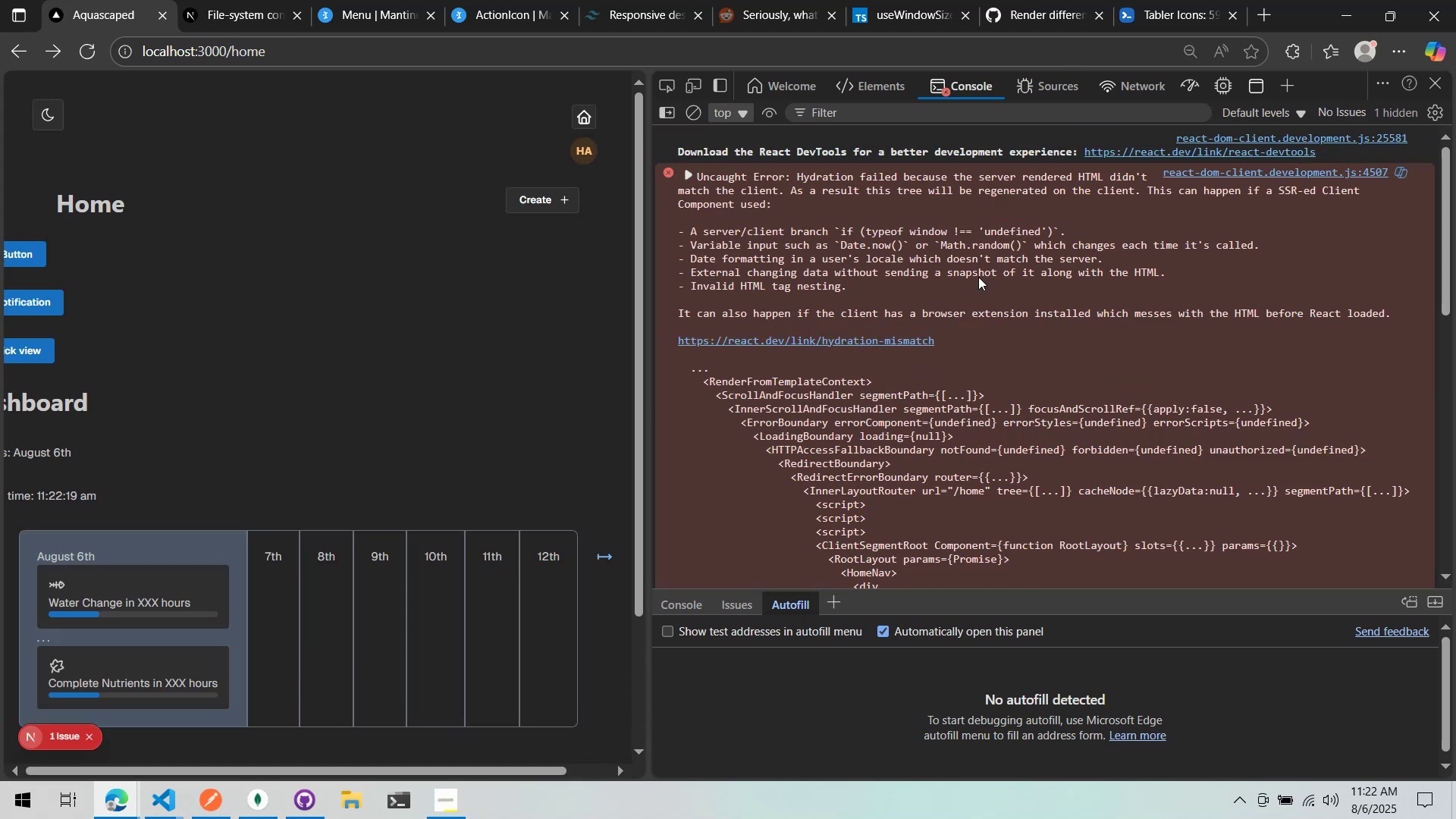 
key(Alt+AltLeft)
 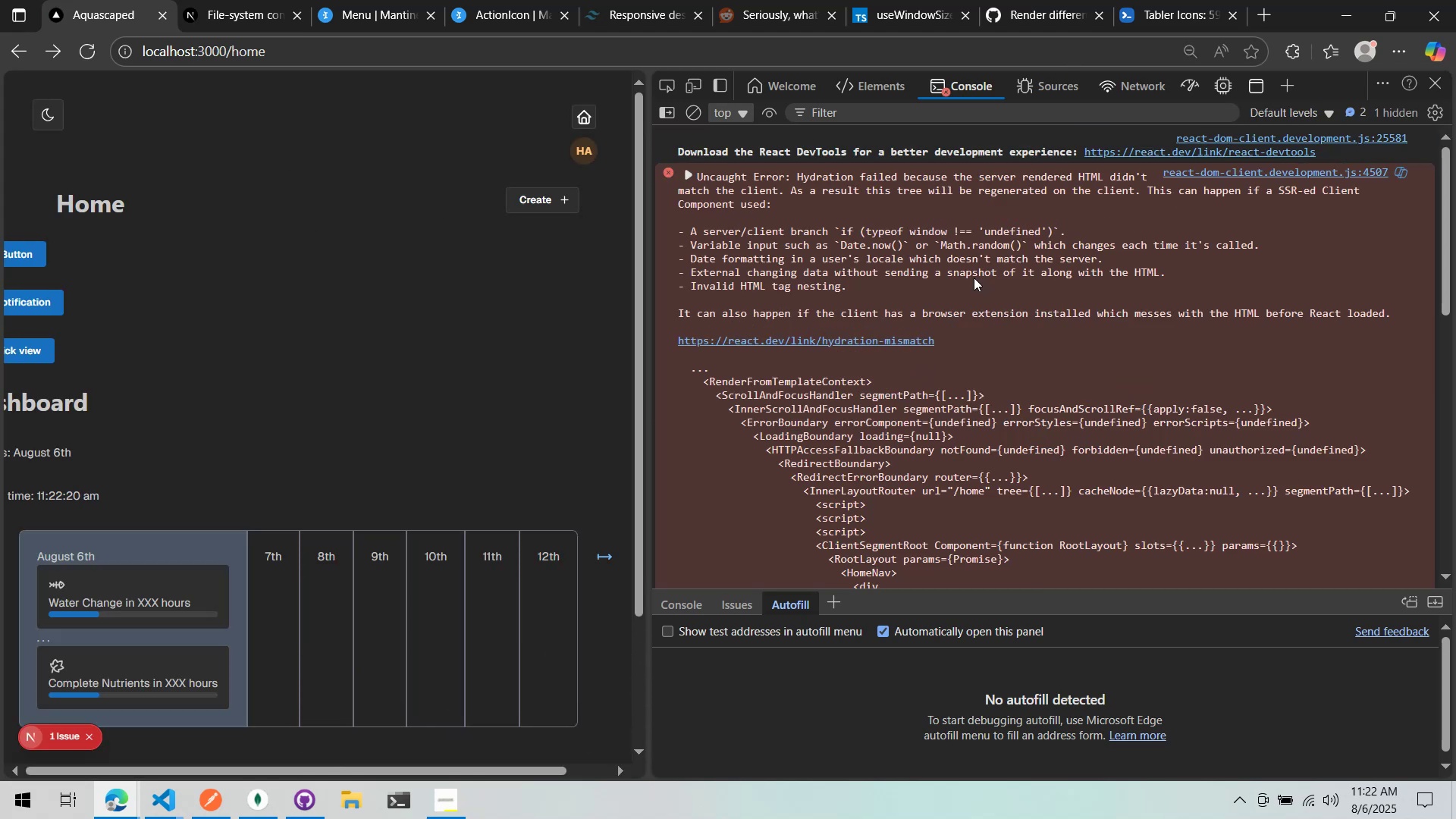 
key(Alt+Tab)
 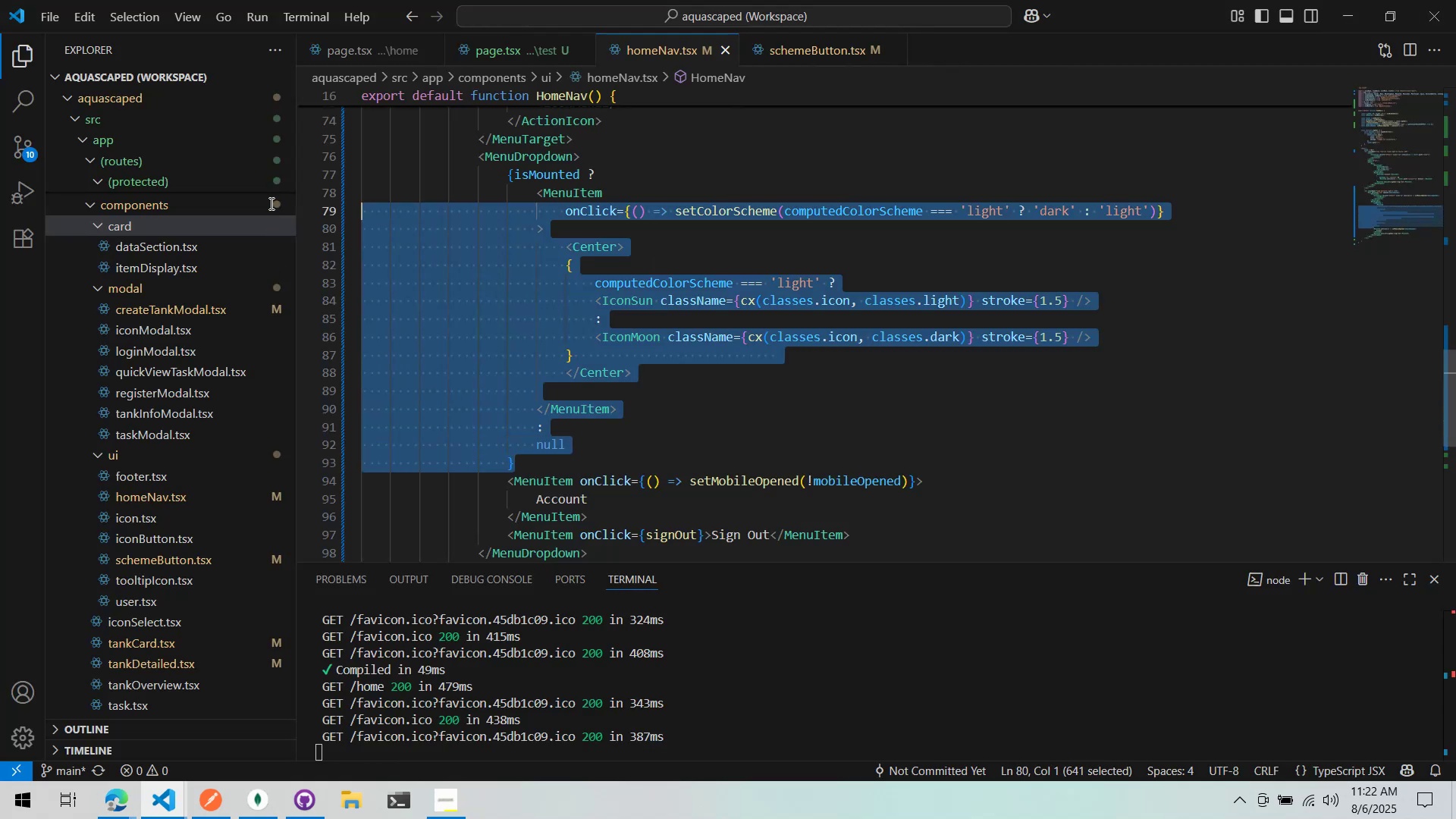 
key(Control+ControlLeft)
 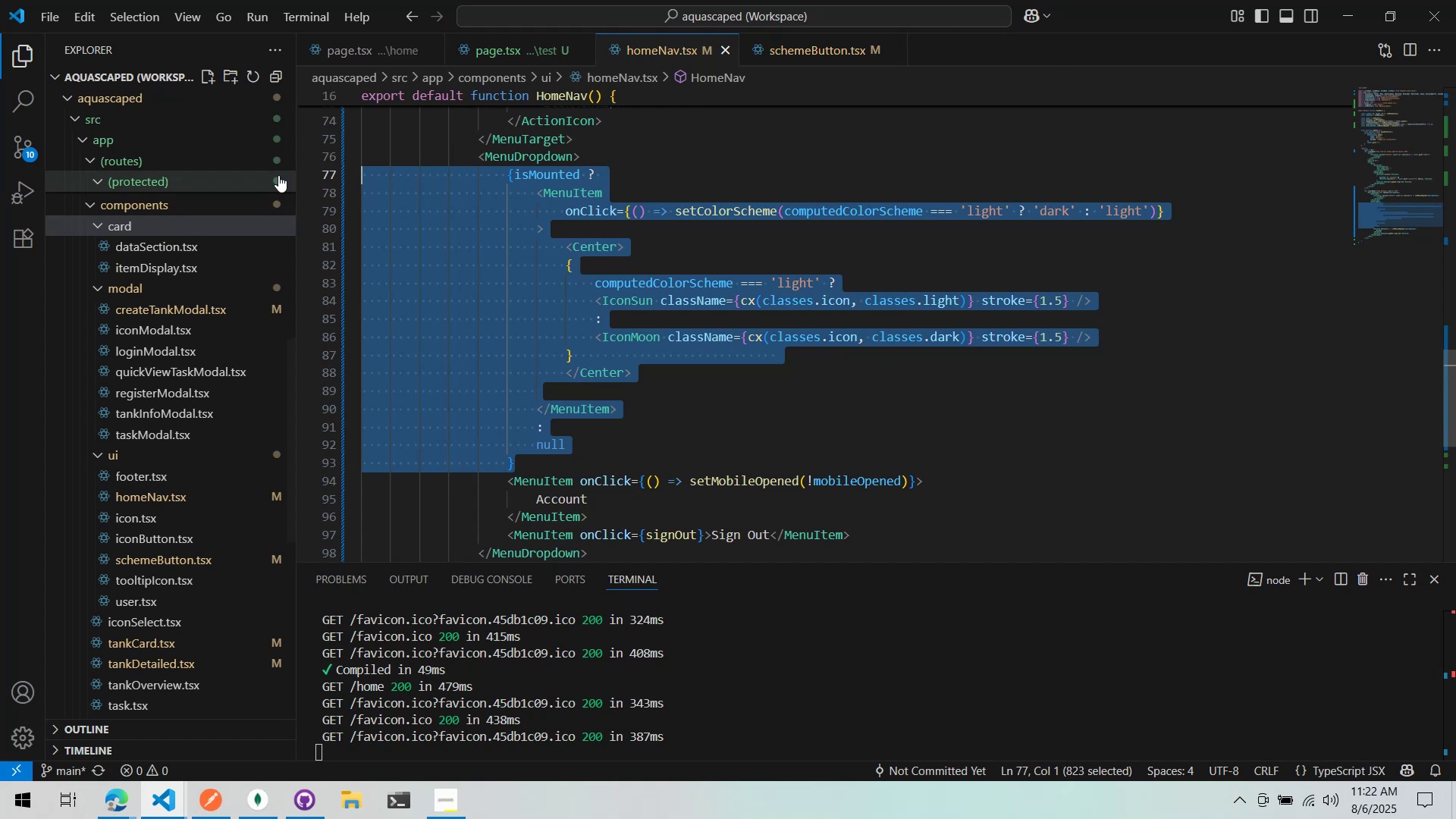 
key(Control+X)
 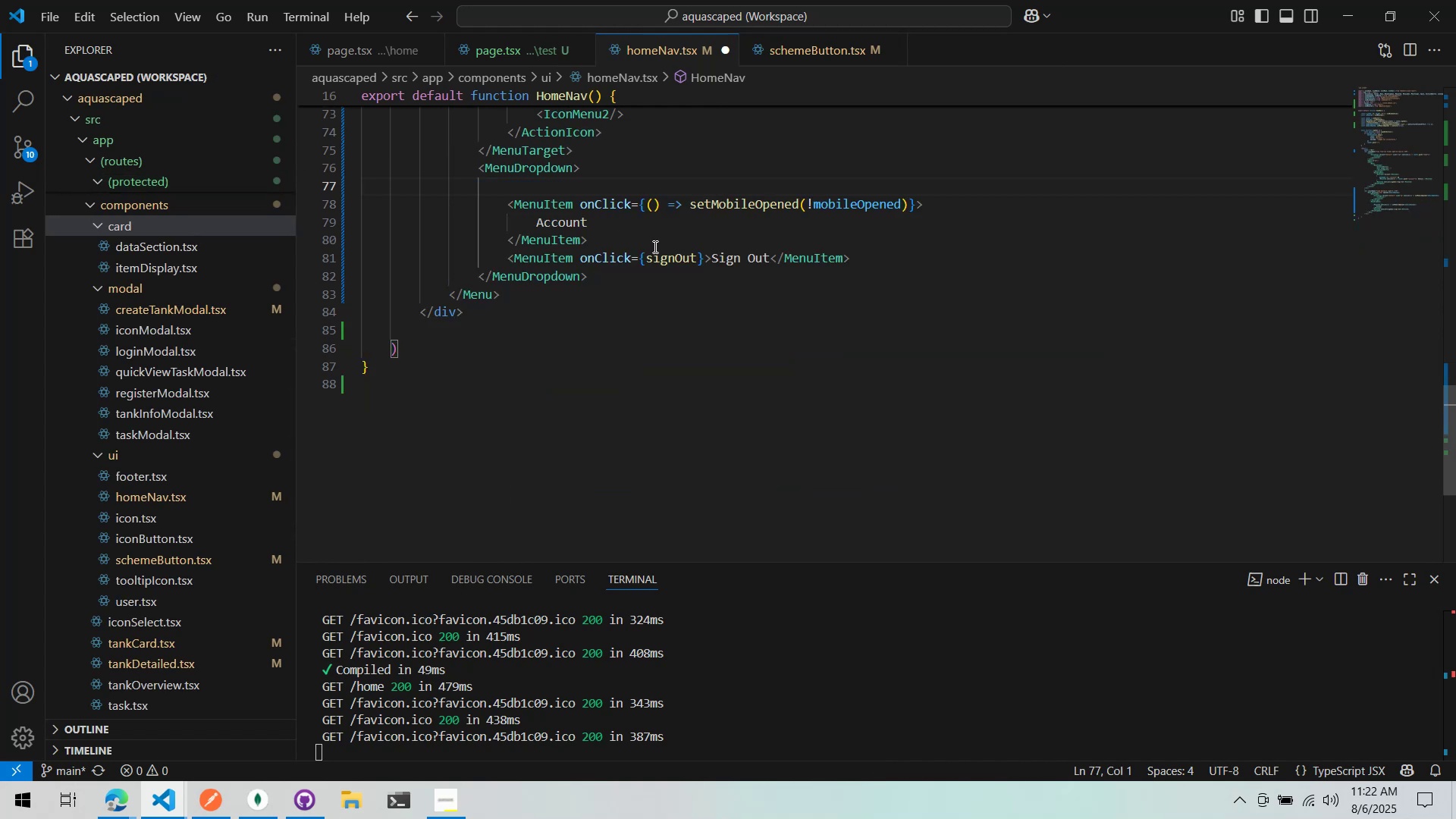 
key(Control+ControlLeft)
 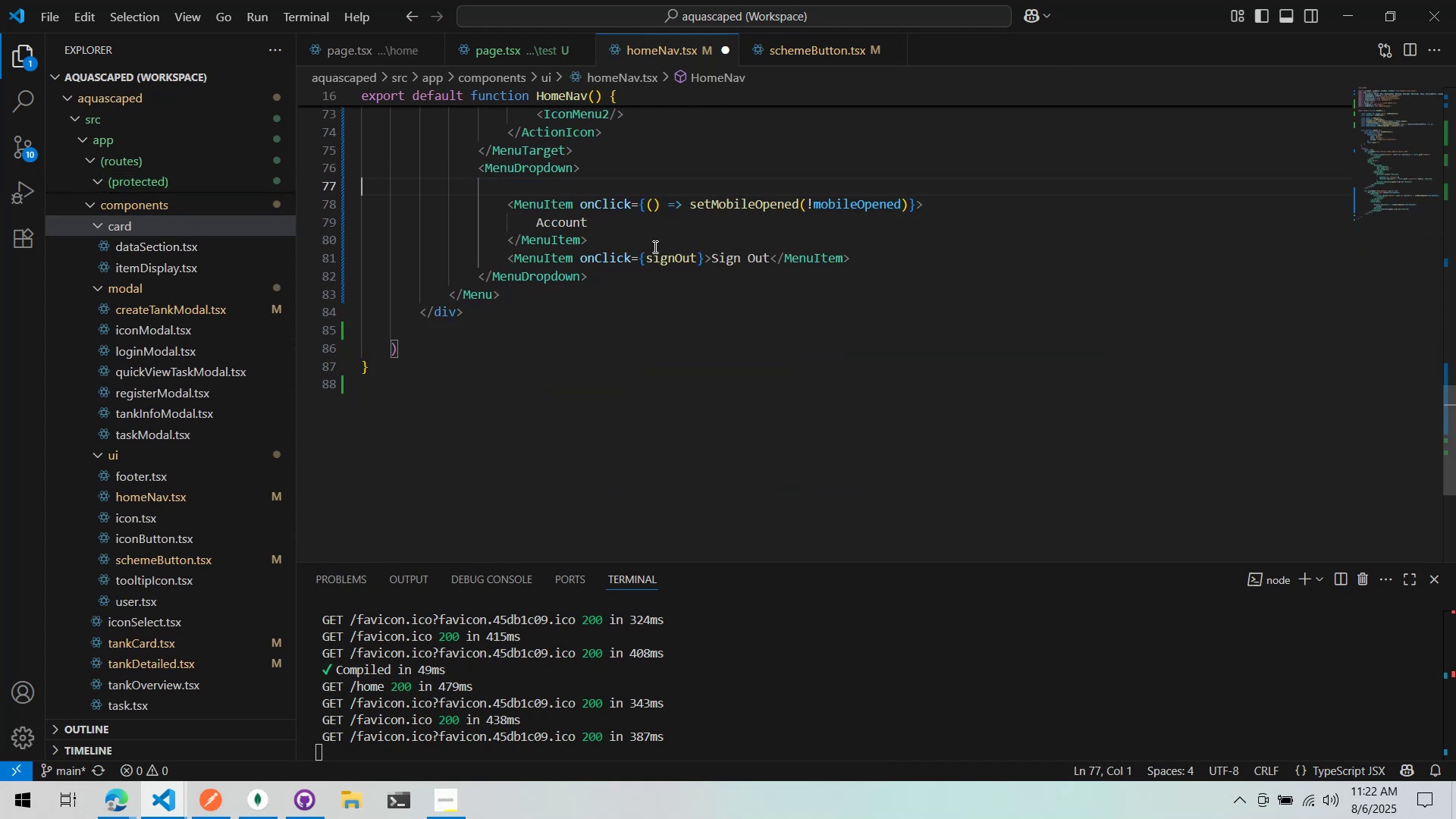 
key(Control+S)
 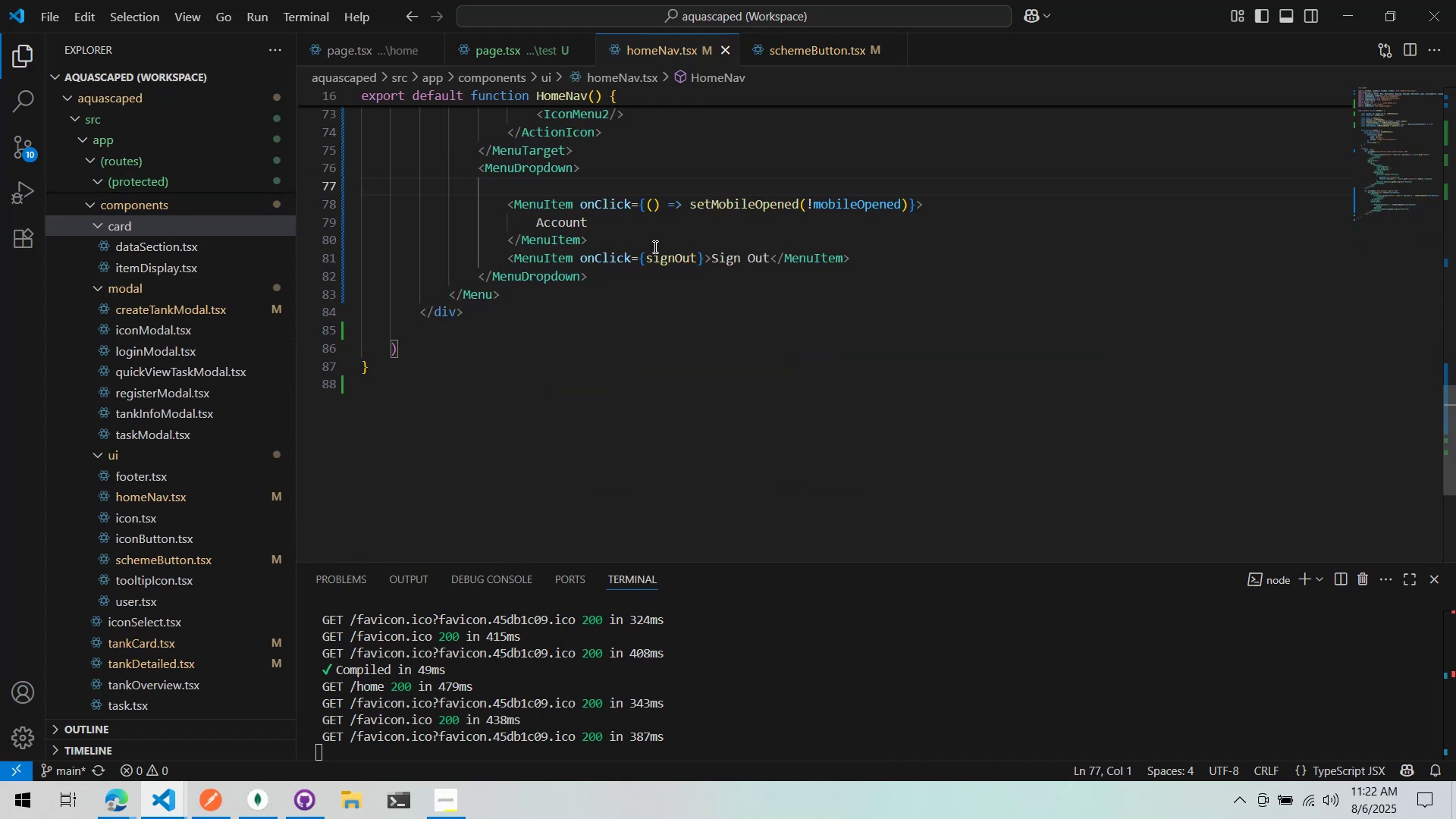 
key(Alt+AltLeft)
 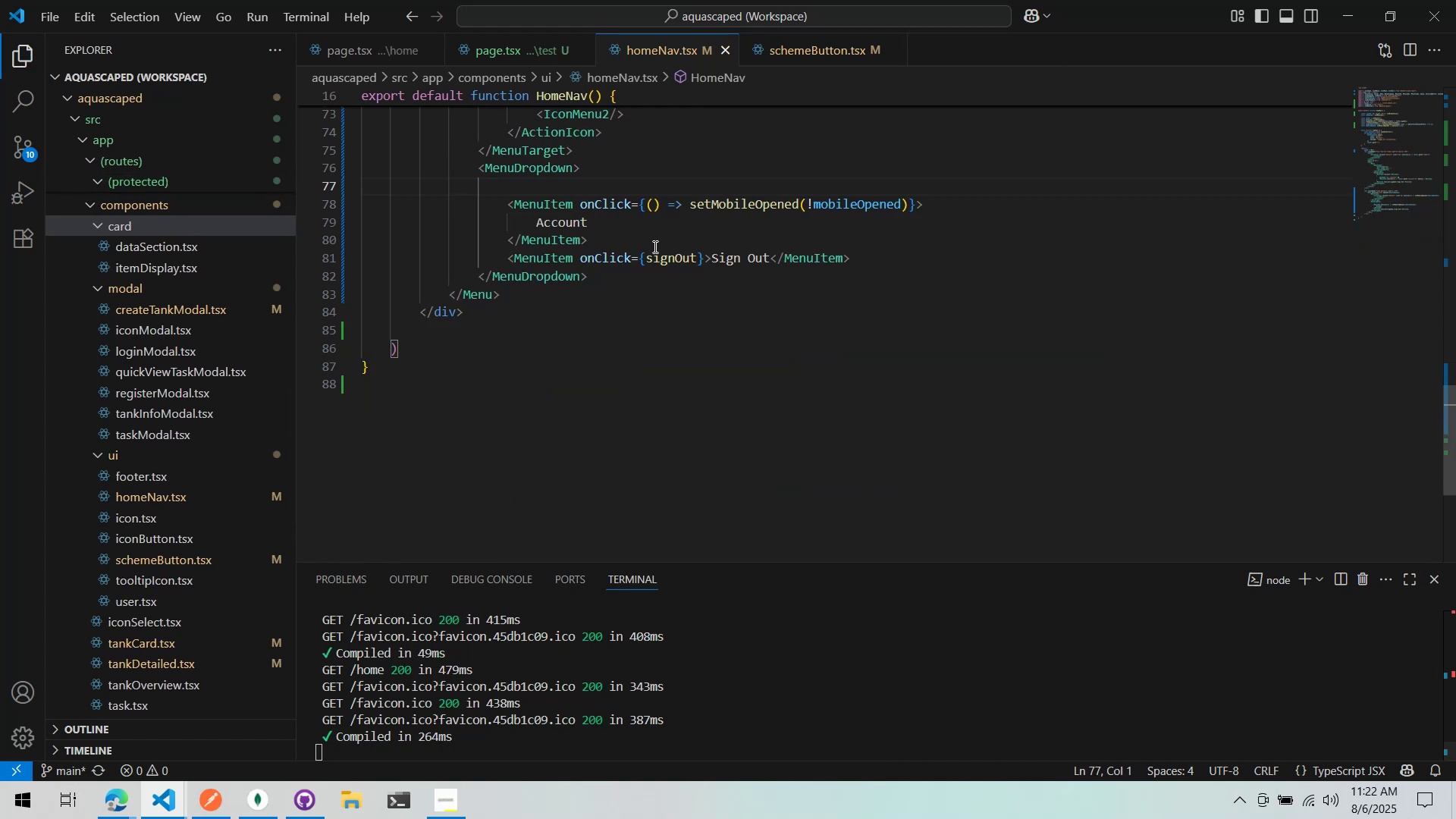 
key(Alt+Tab)
 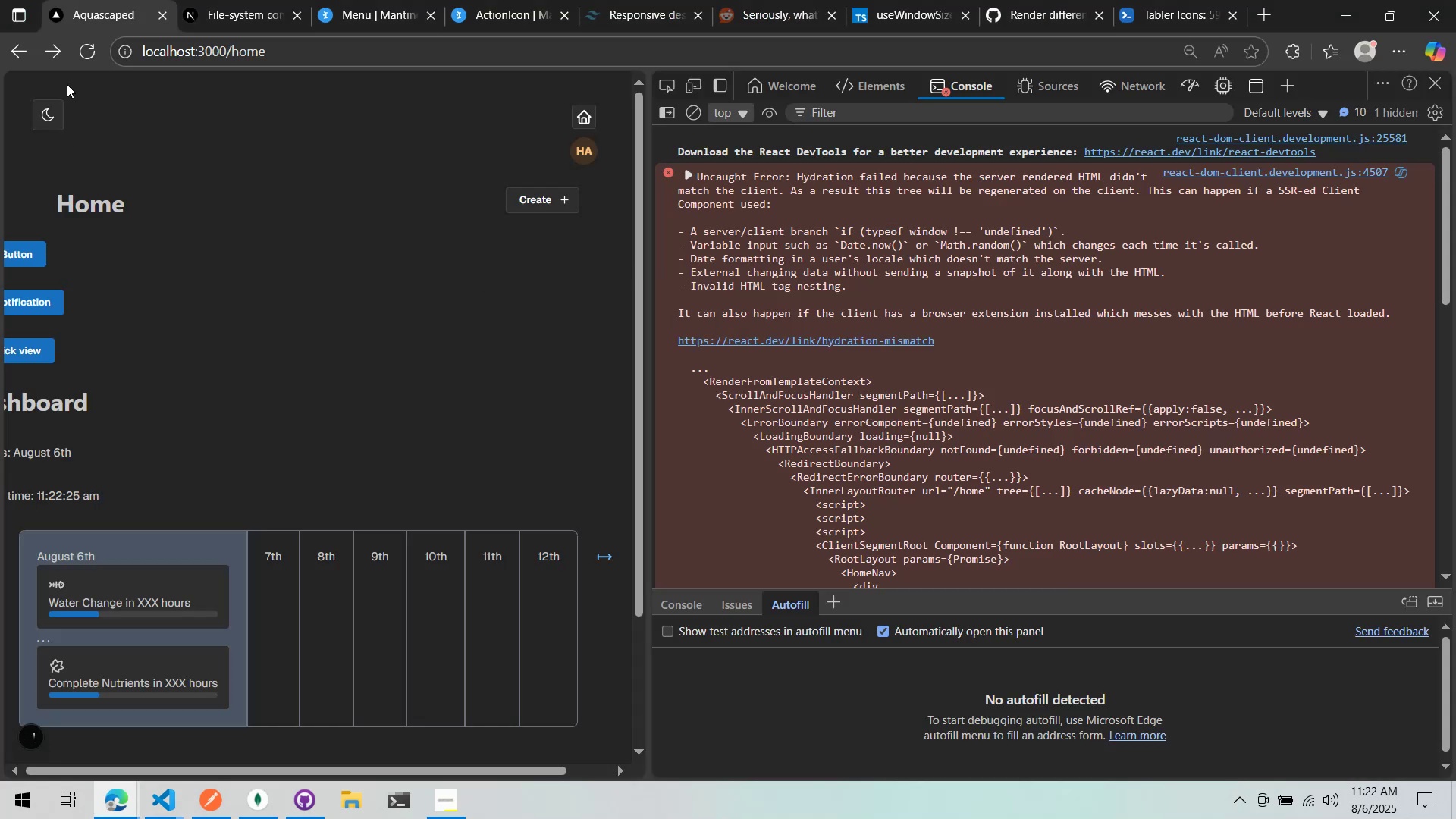 
left_click([86, 52])
 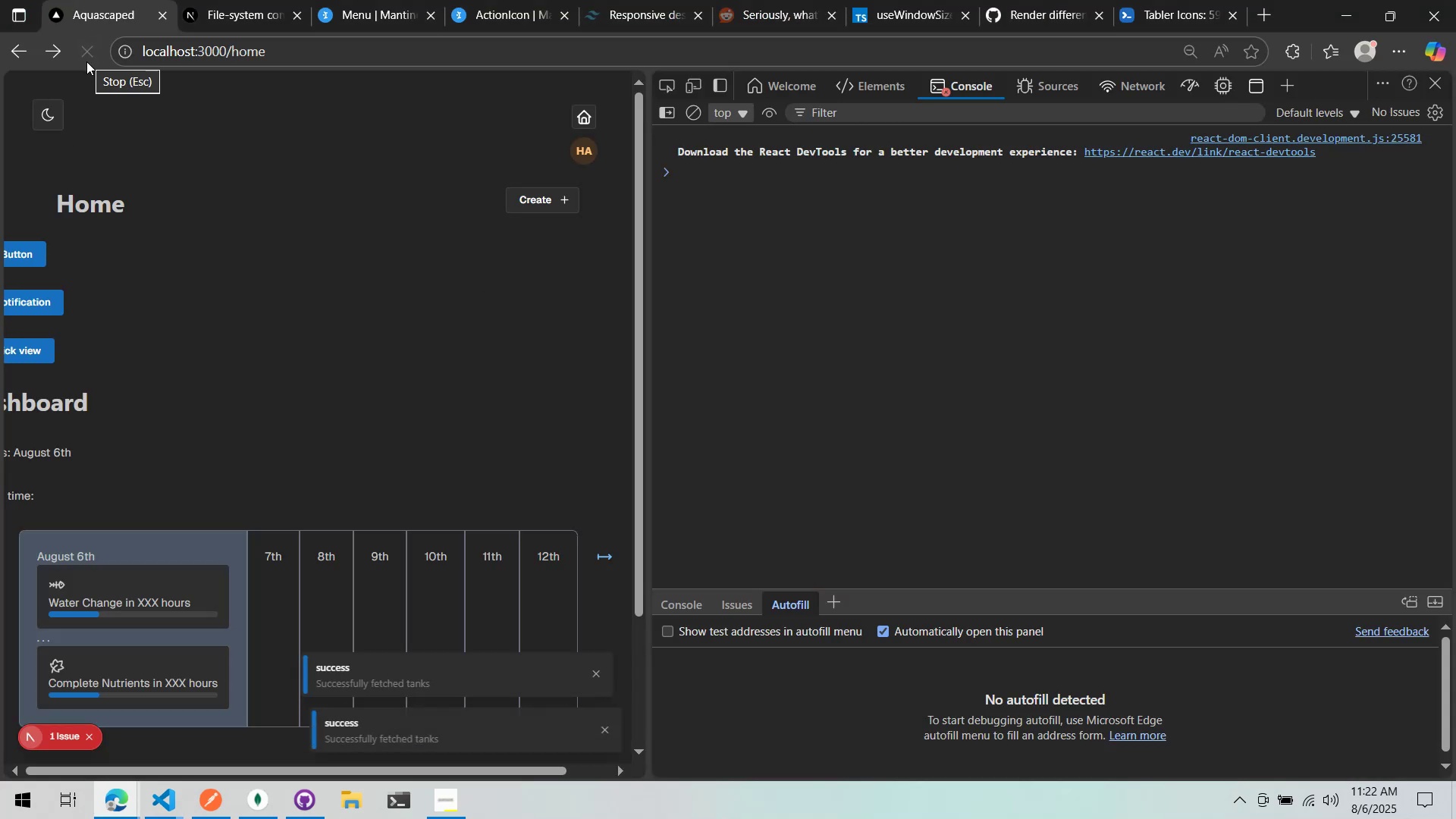 
key(Alt+AltLeft)
 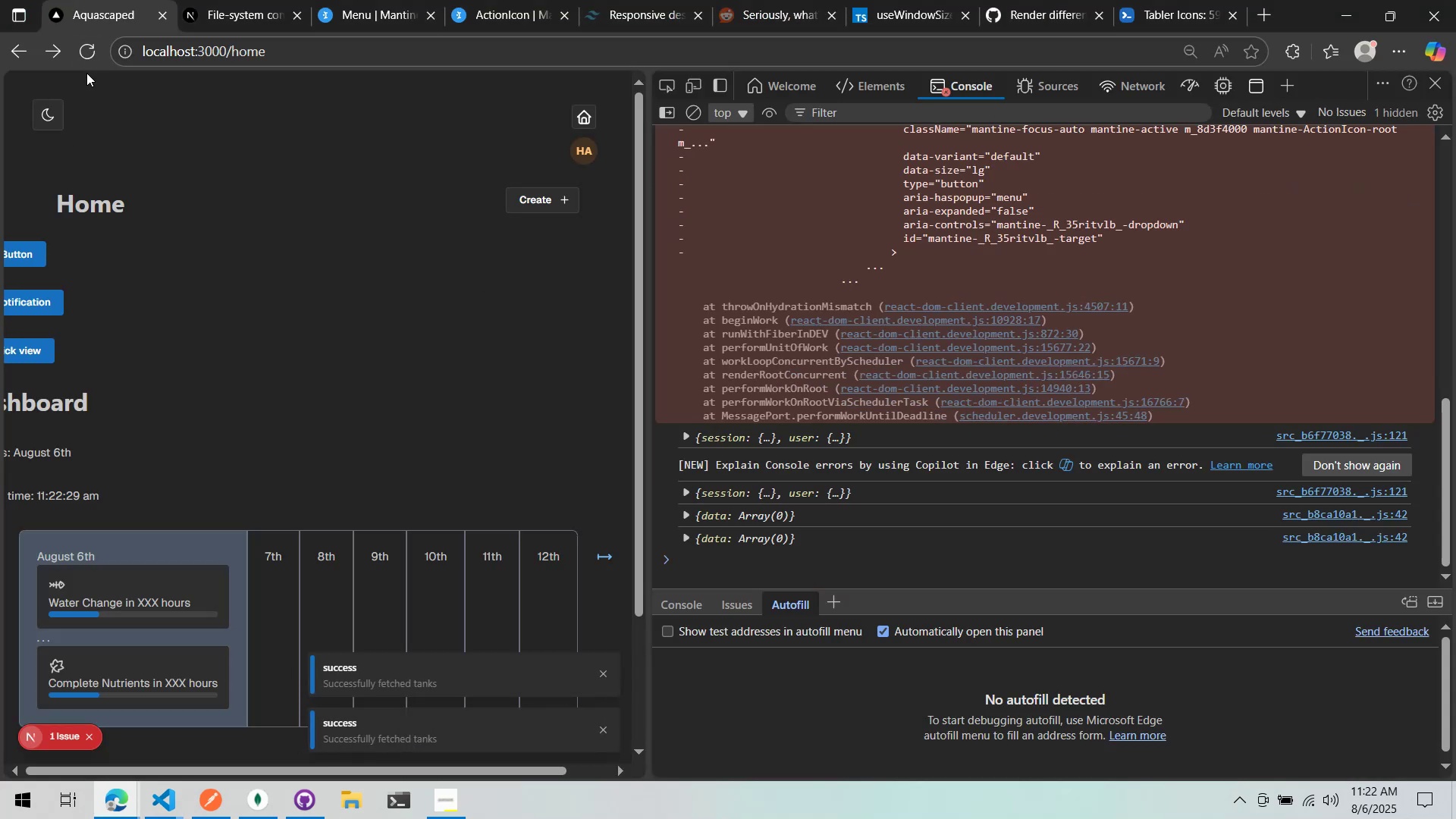 
key(Alt+Tab)
 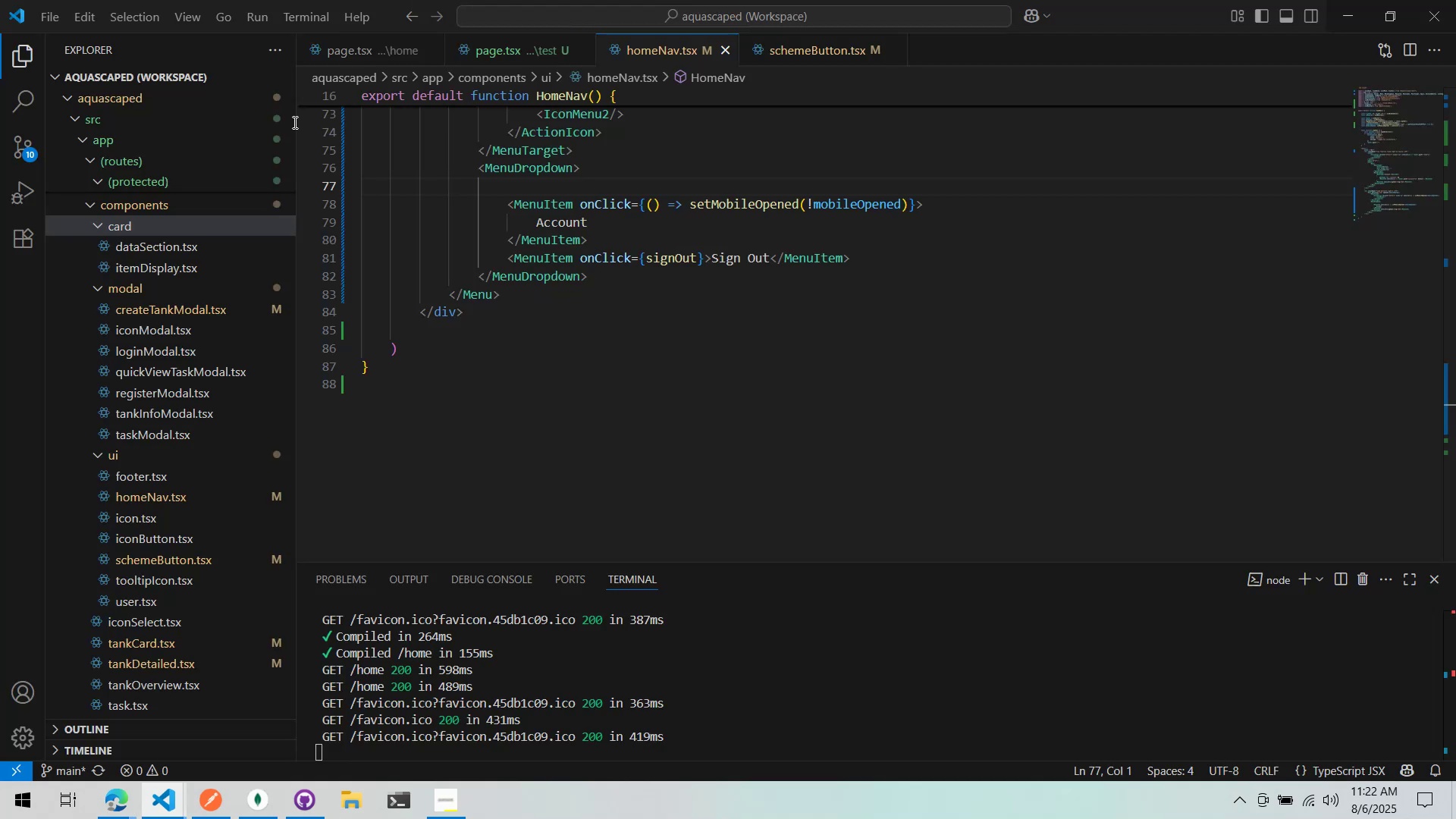 
key(Control+ControlLeft)
 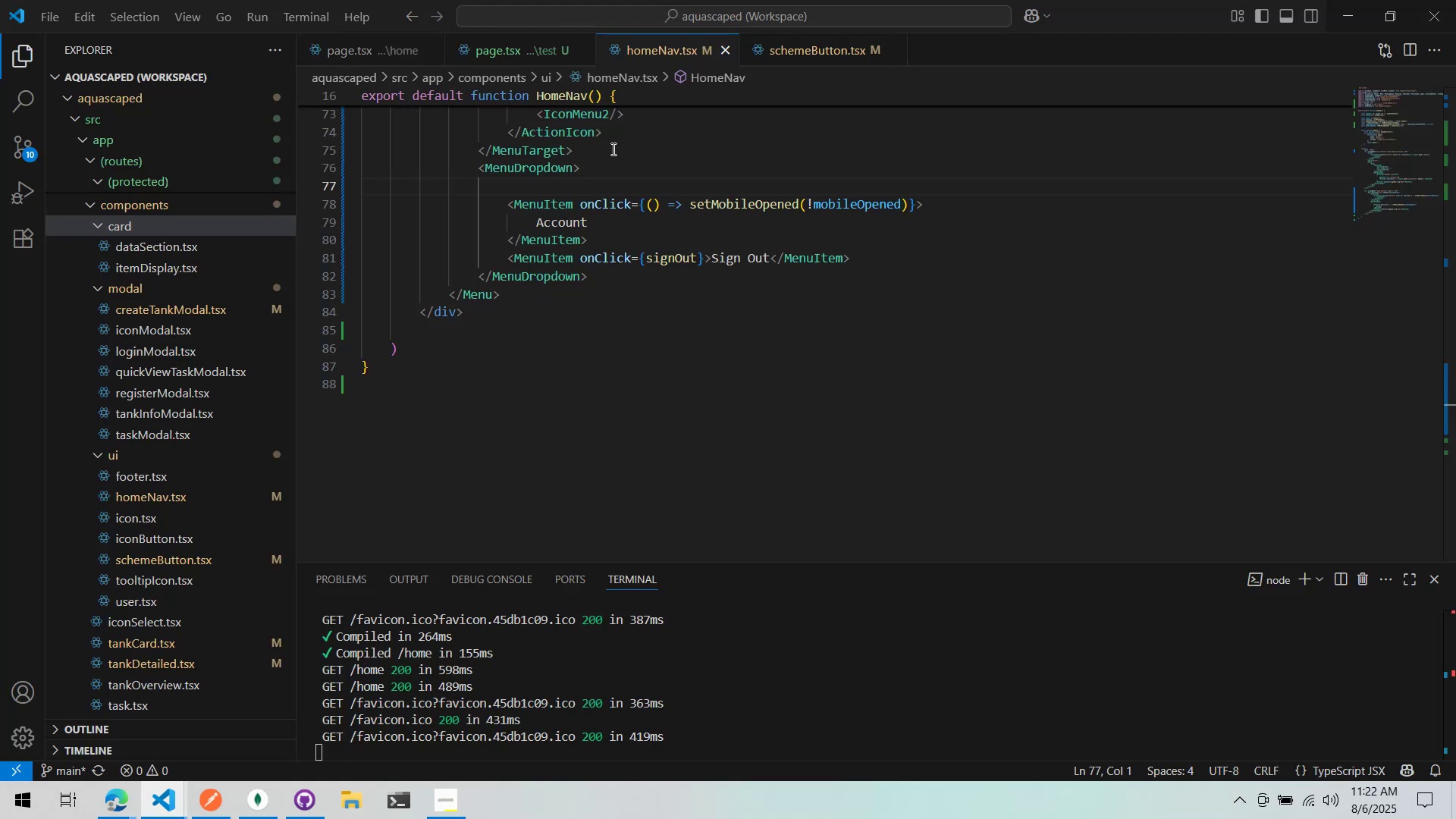 
key(Control+Z)
 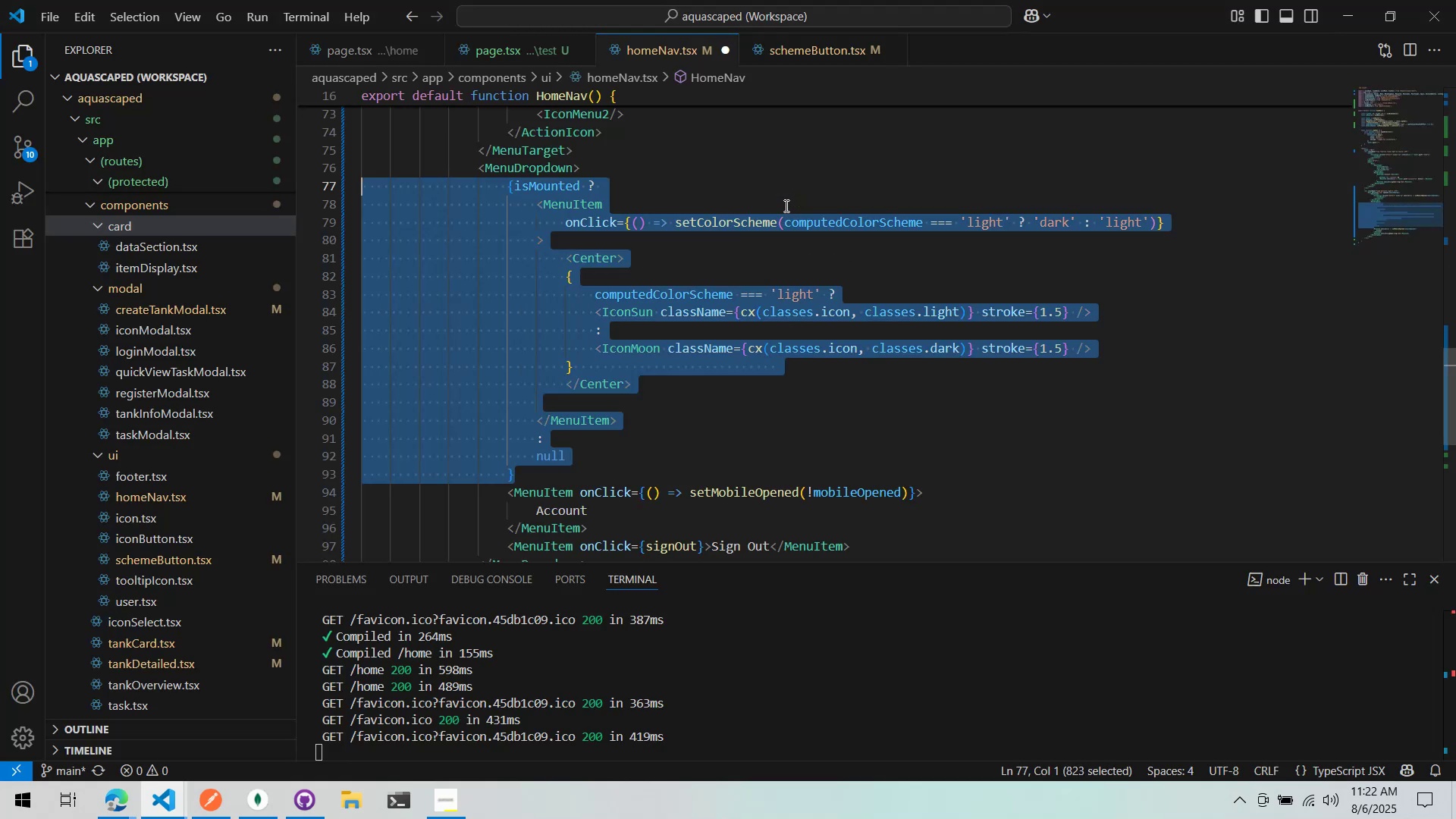 
left_click([785, 206])
 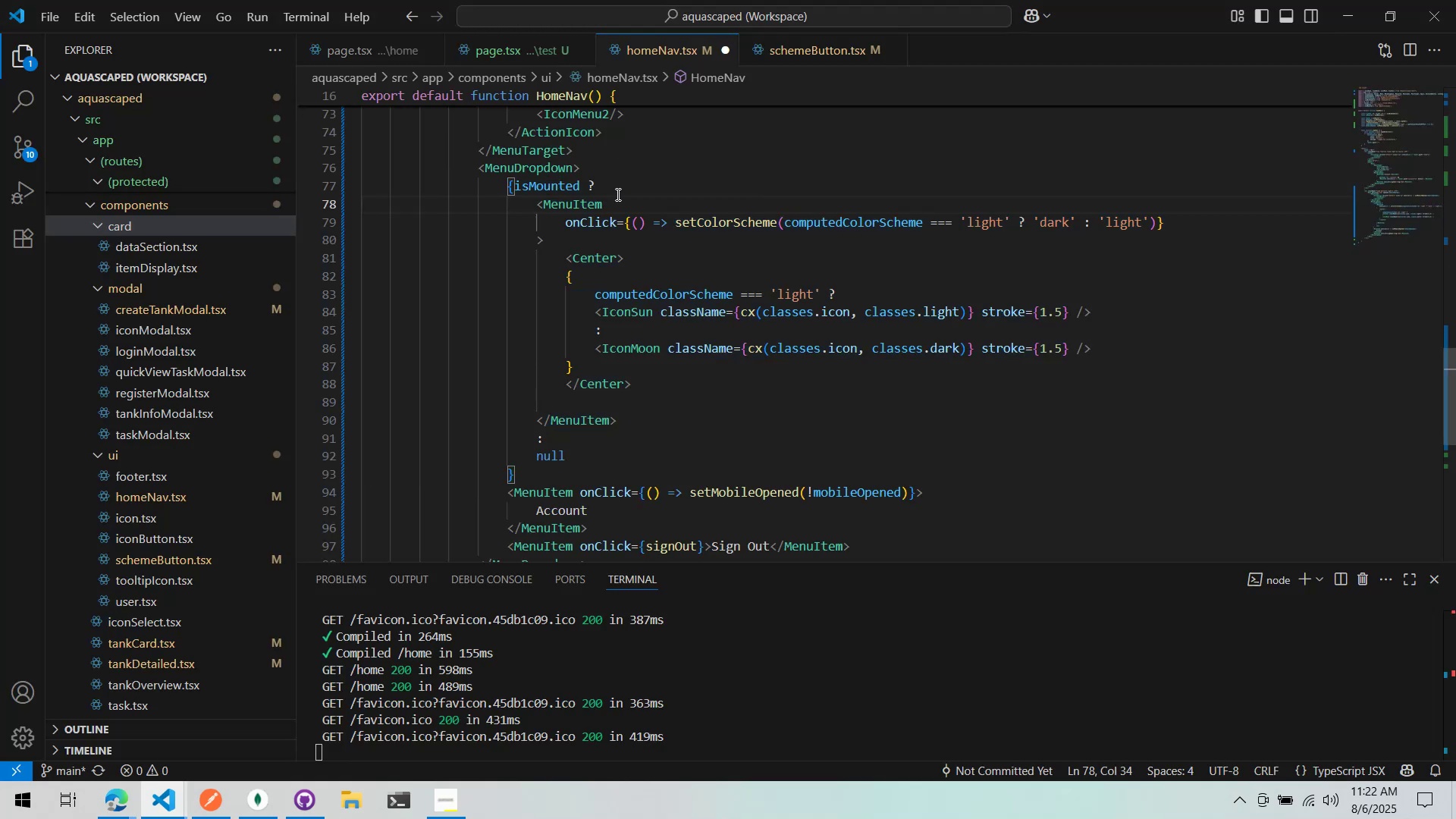 
key(Control+ControlLeft)
 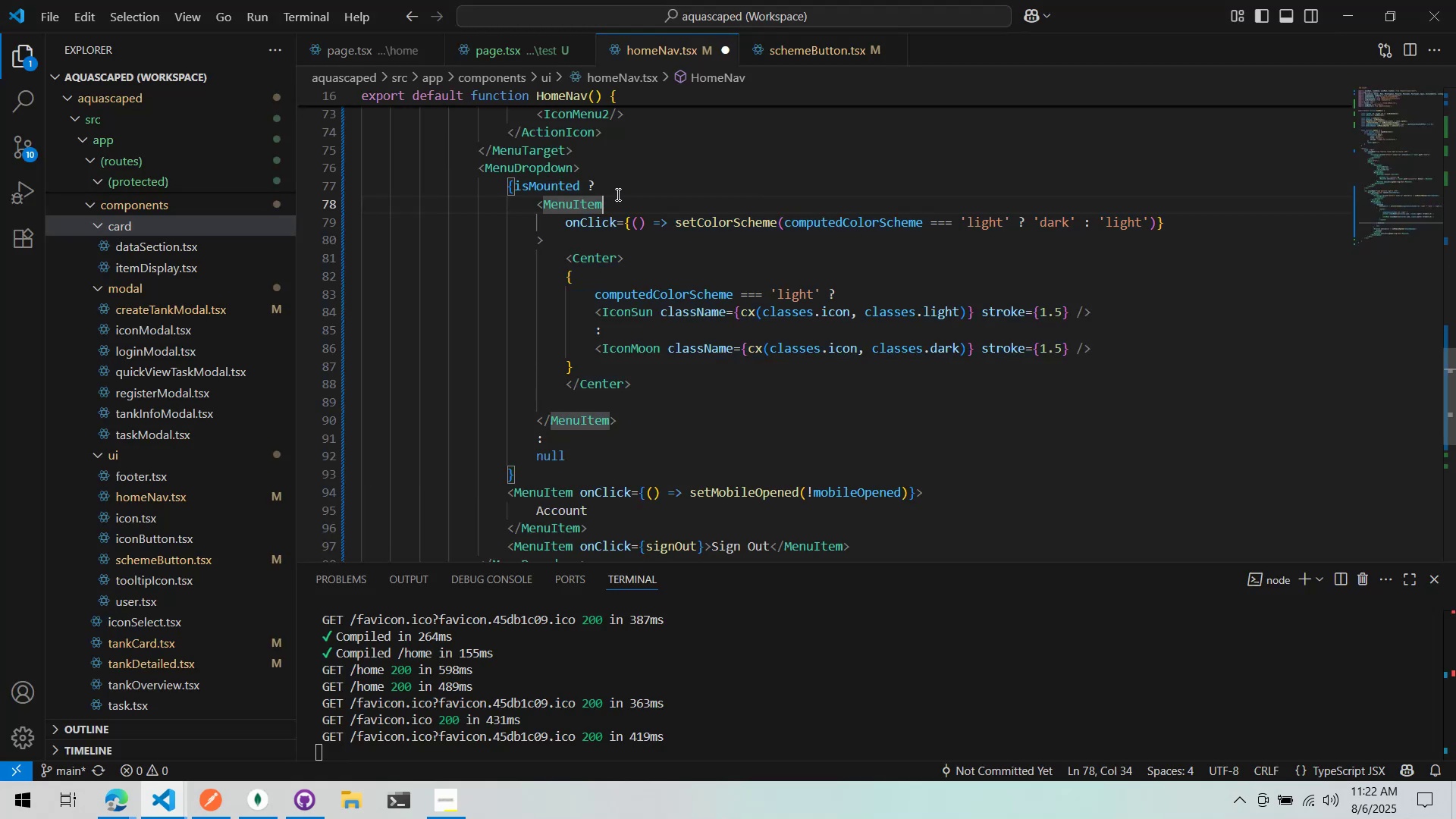 
key(Control+S)
 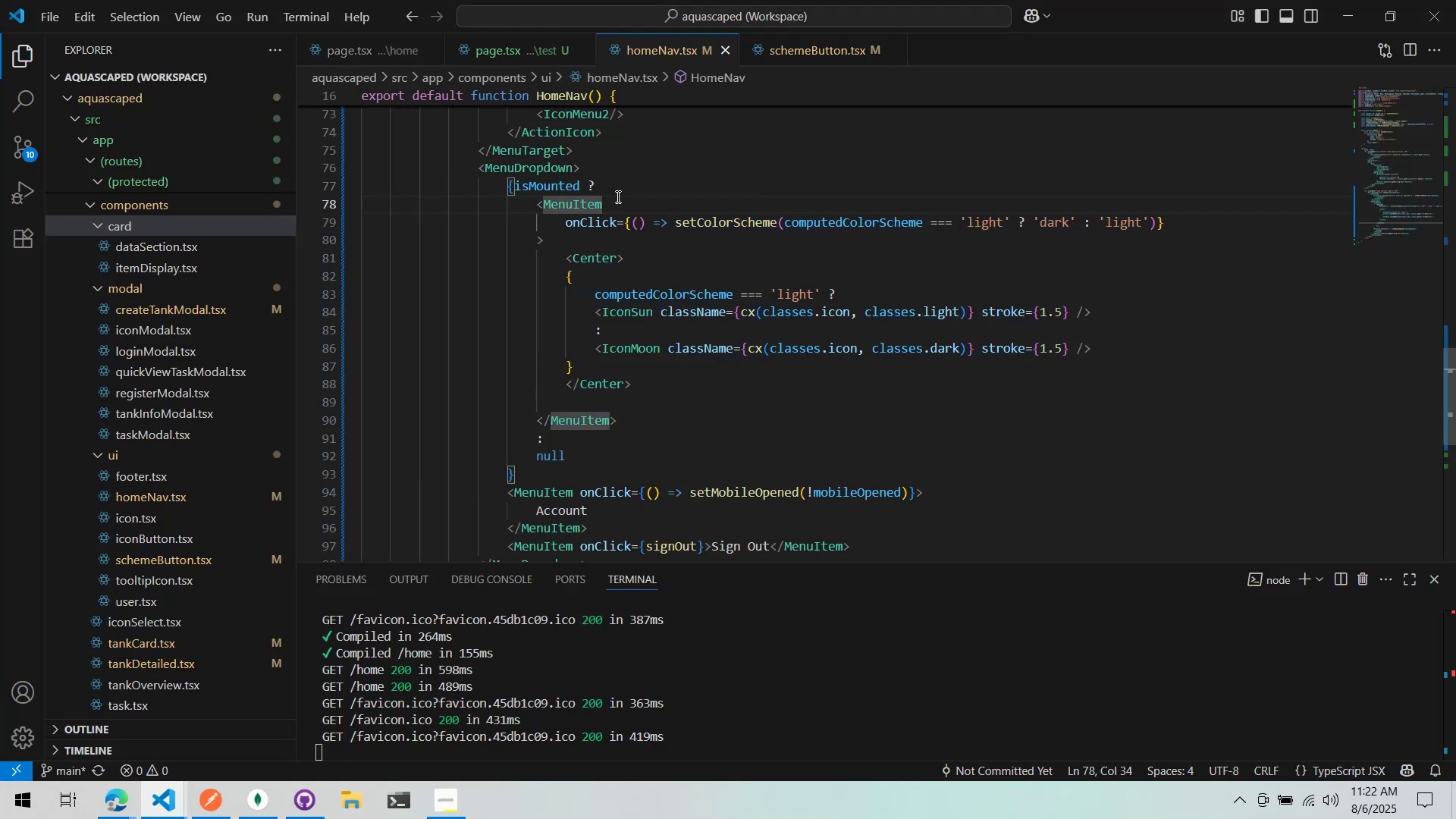 
scroll: coordinate [626, 272], scroll_direction: up, amount: 22.0
 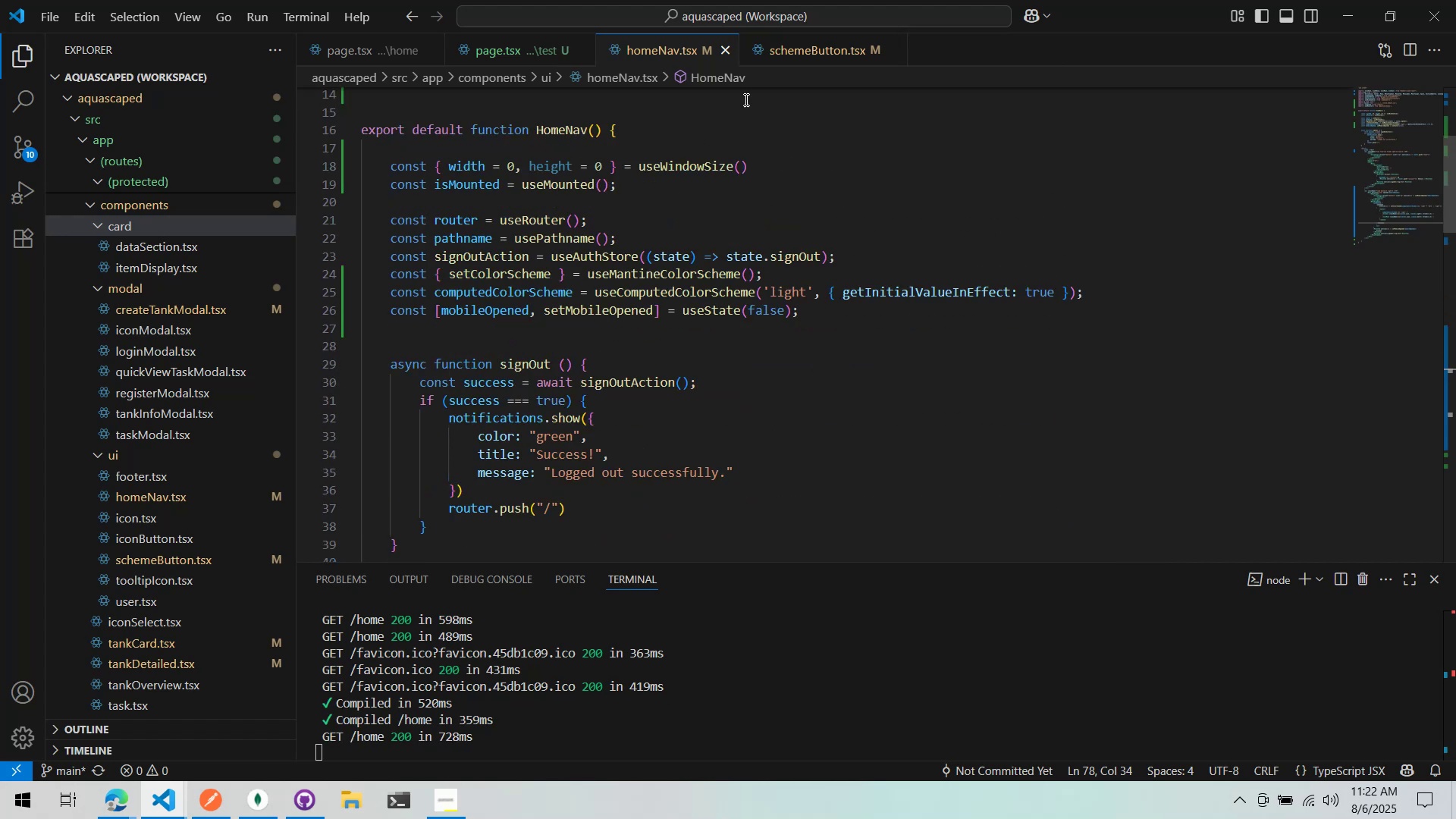 
left_click([821, 52])
 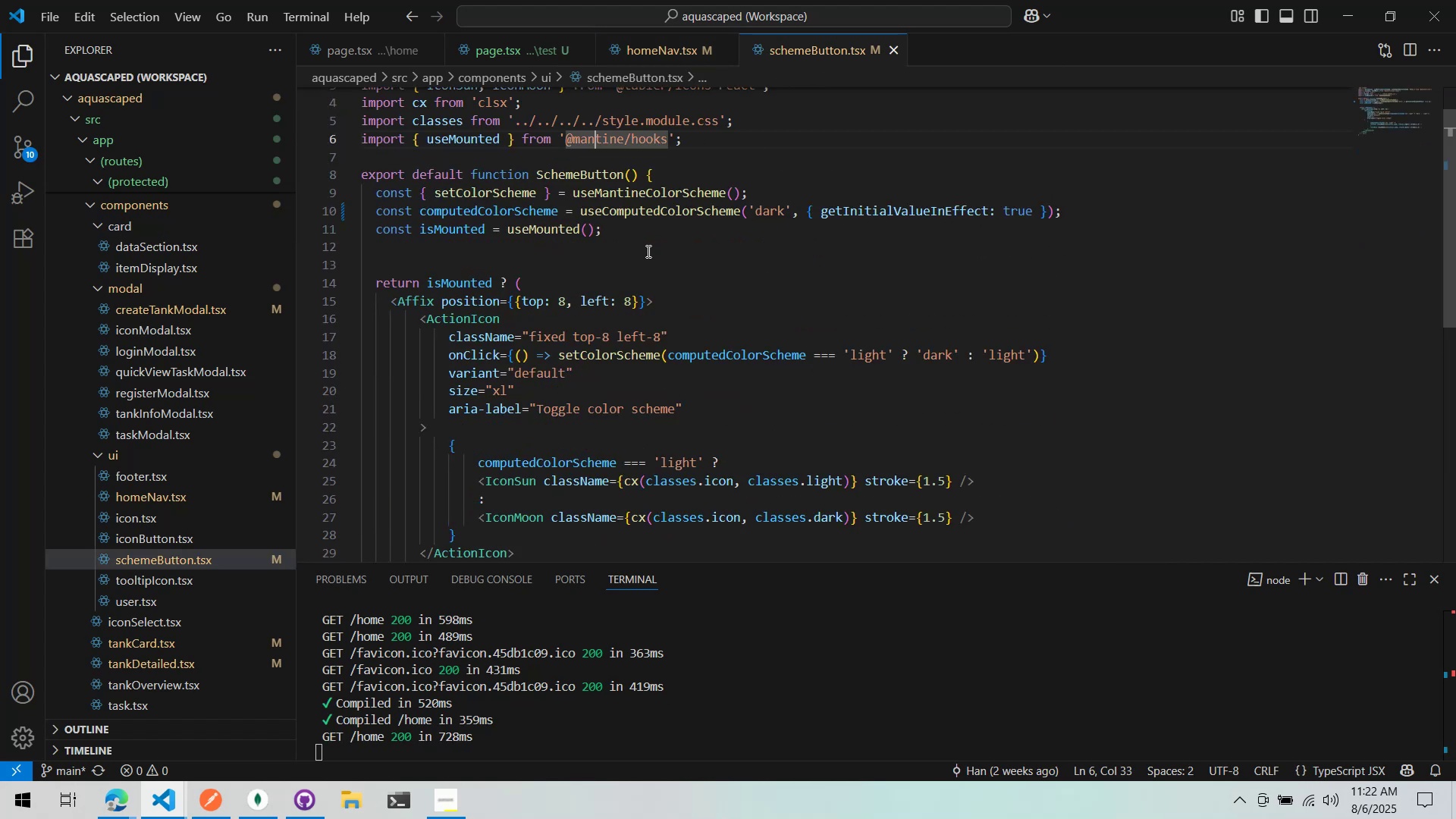 
scroll: coordinate [633, 255], scroll_direction: none, amount: 0.0
 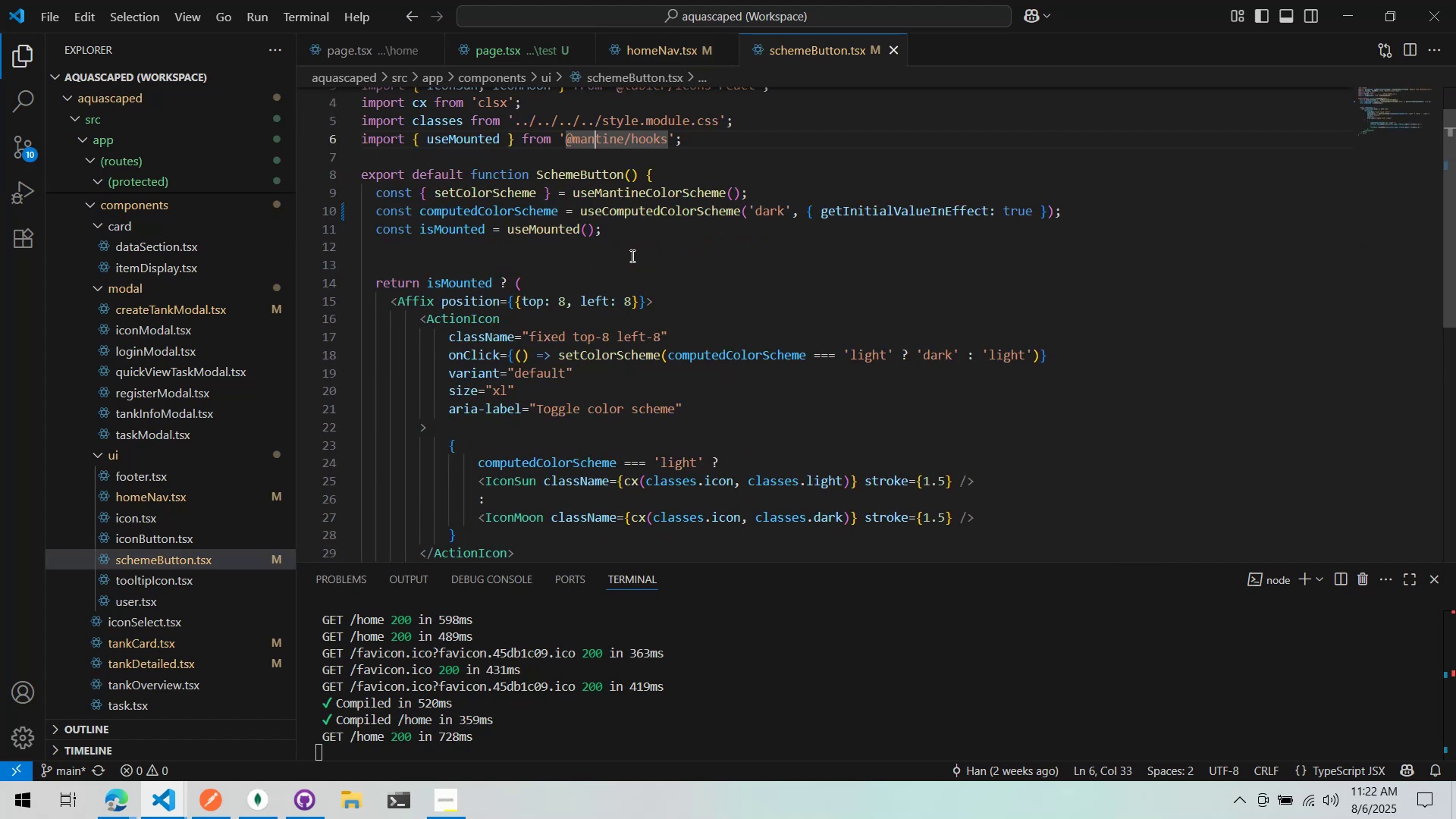 
scroll: coordinate [631, 256], scroll_direction: up, amount: 3.0
 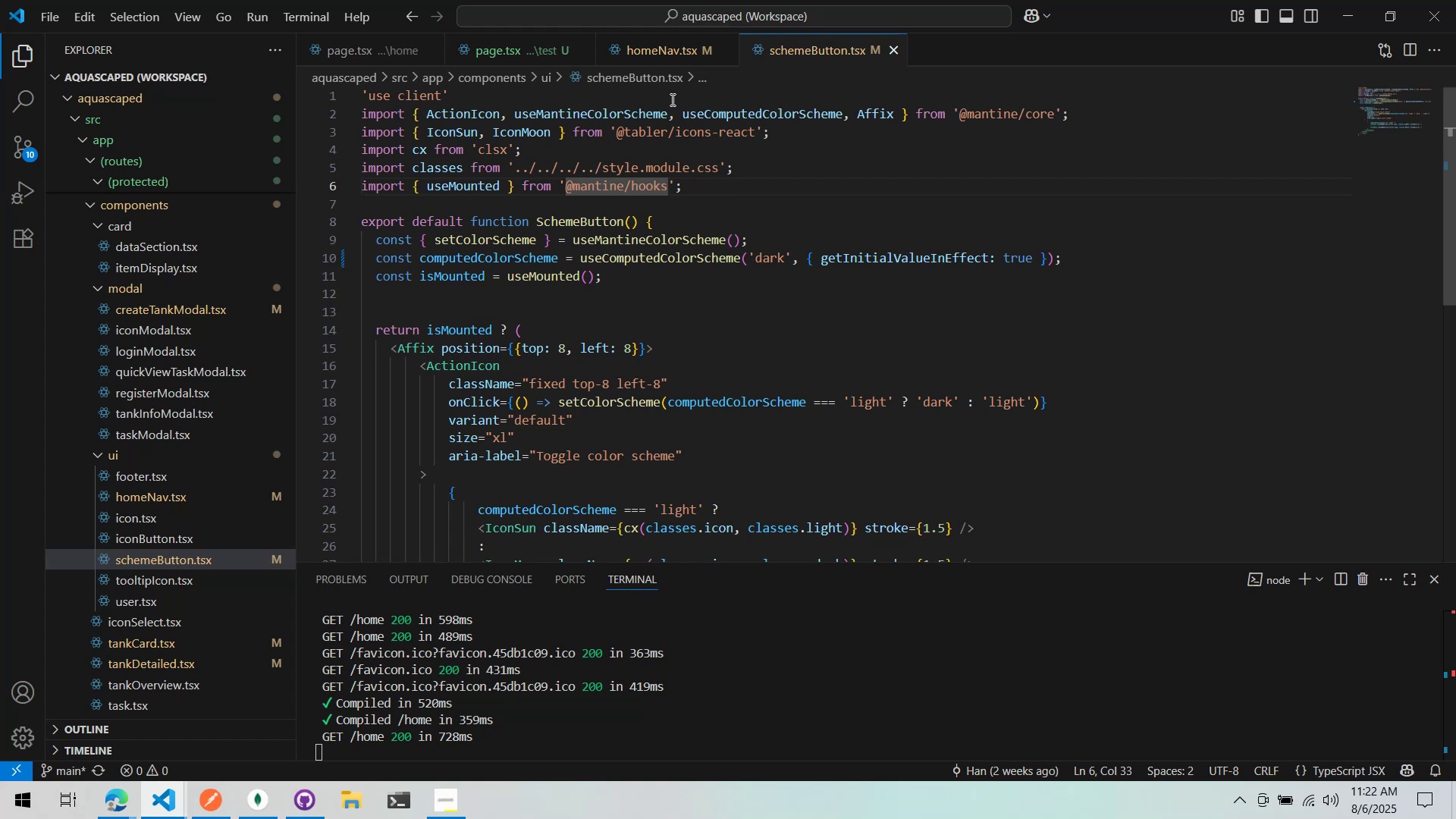 
left_click([648, 57])
 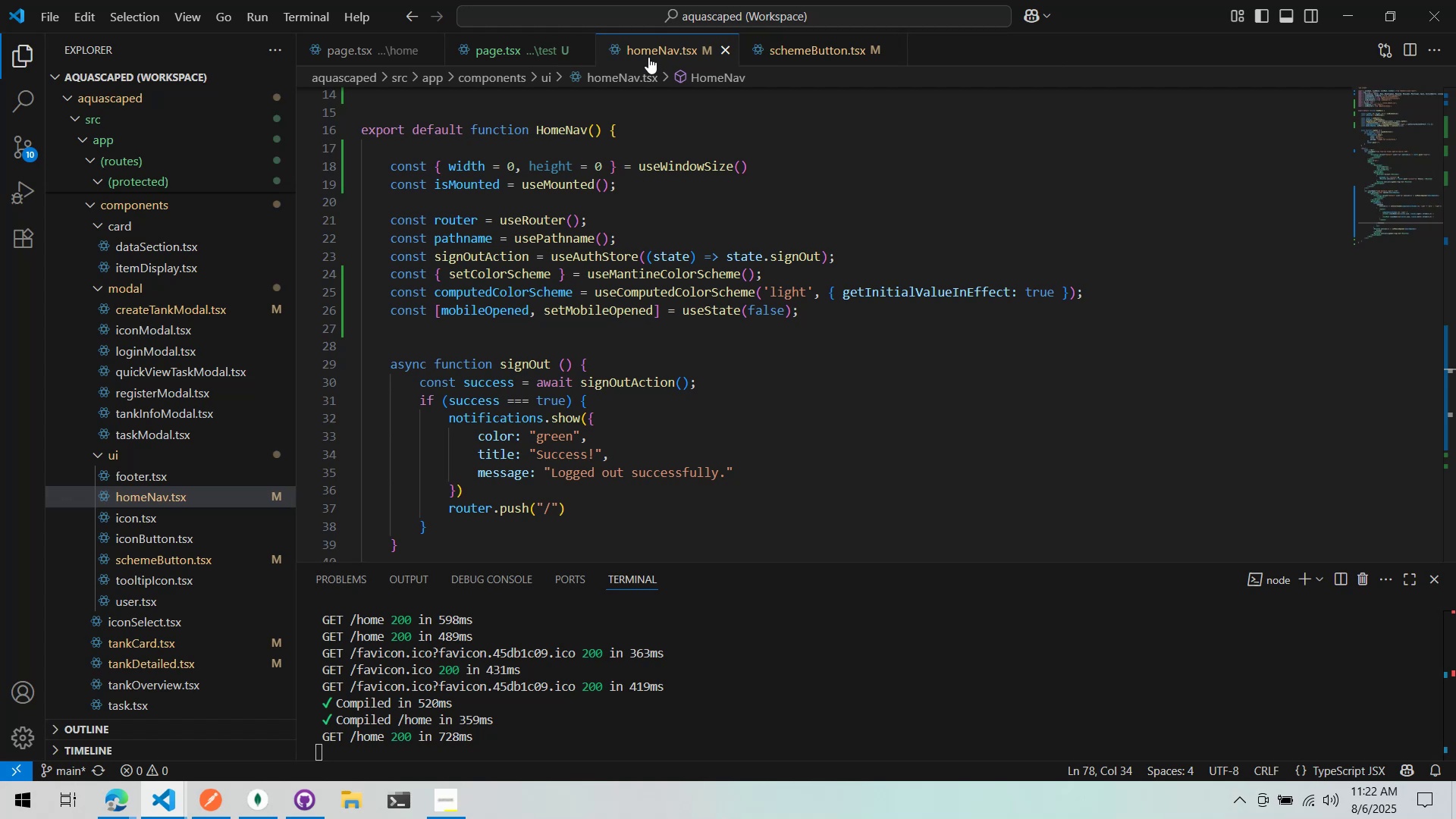 
wait(15.46)
 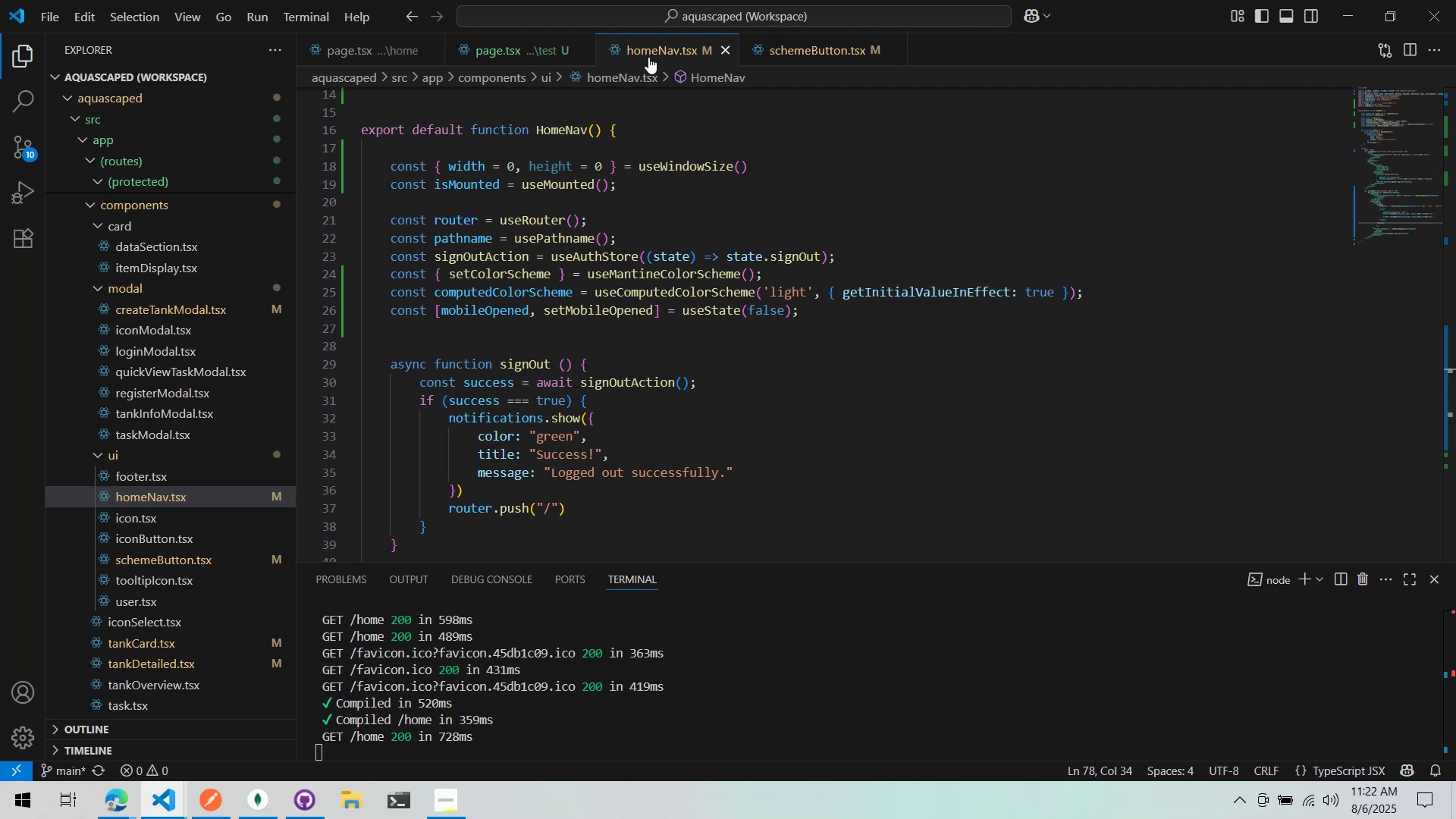 
key(Alt+AltLeft)
 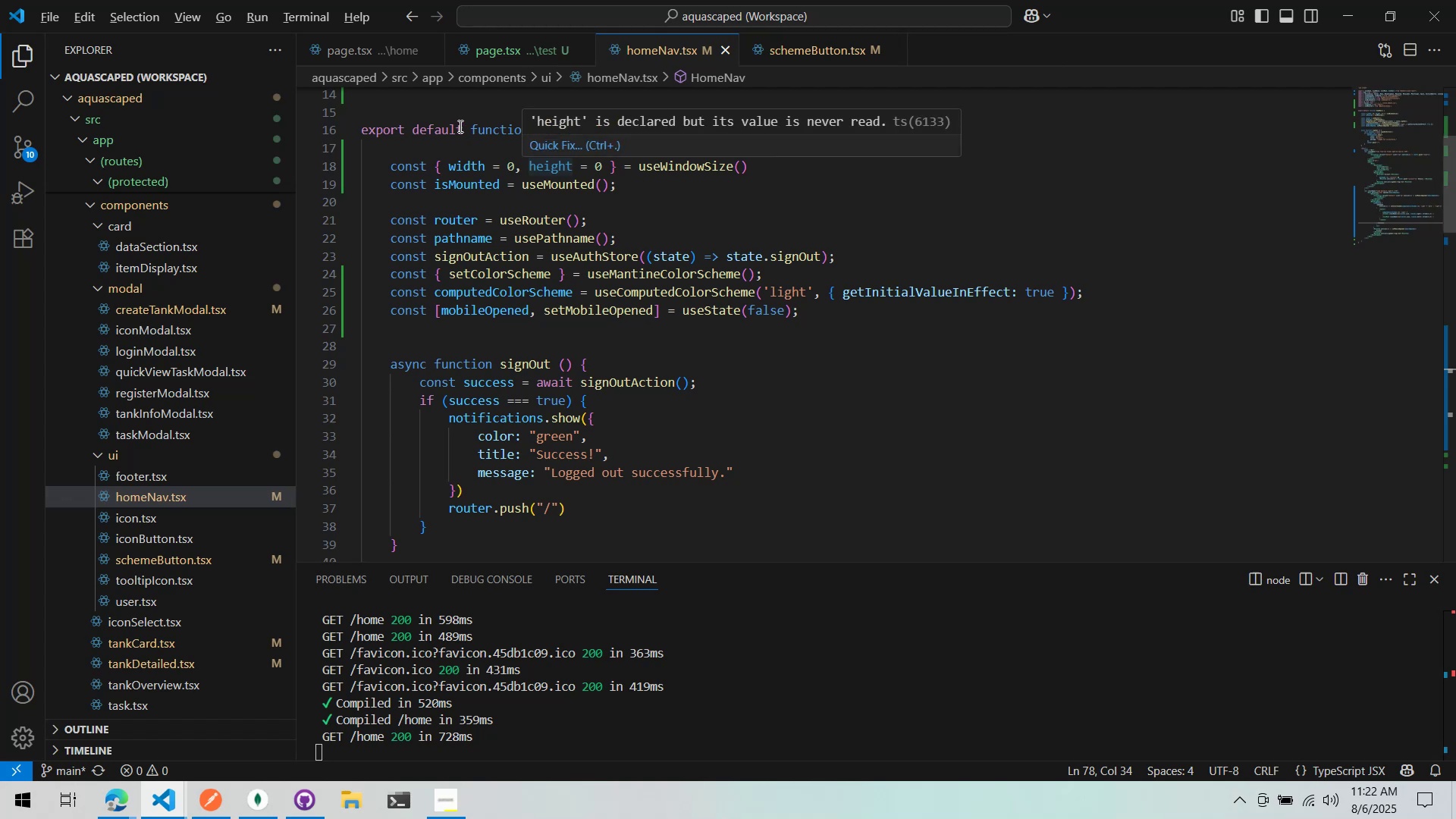 
key(Alt+Tab)
 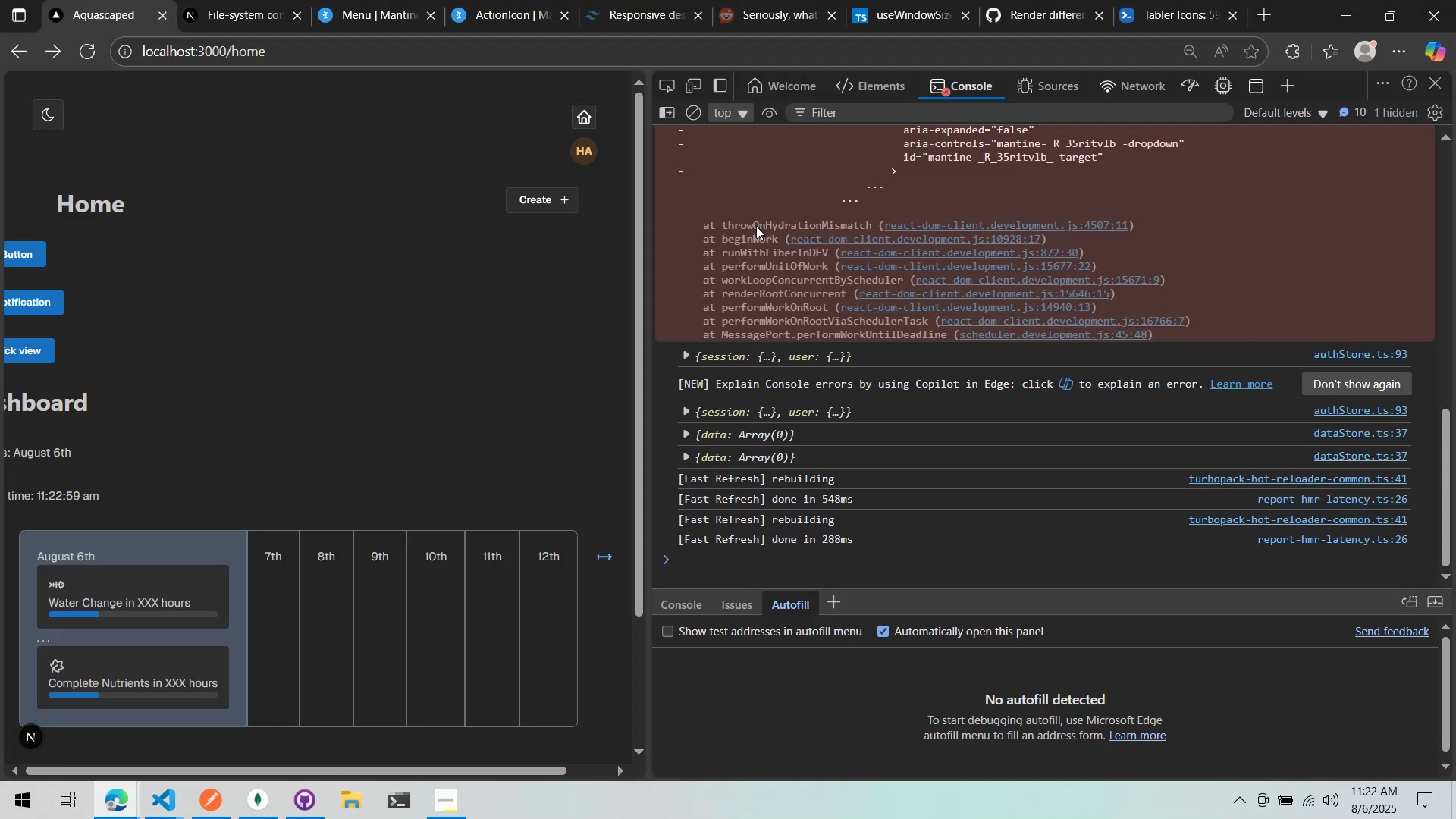 
scroll: coordinate [724, 185], scroll_direction: up, amount: 11.0
 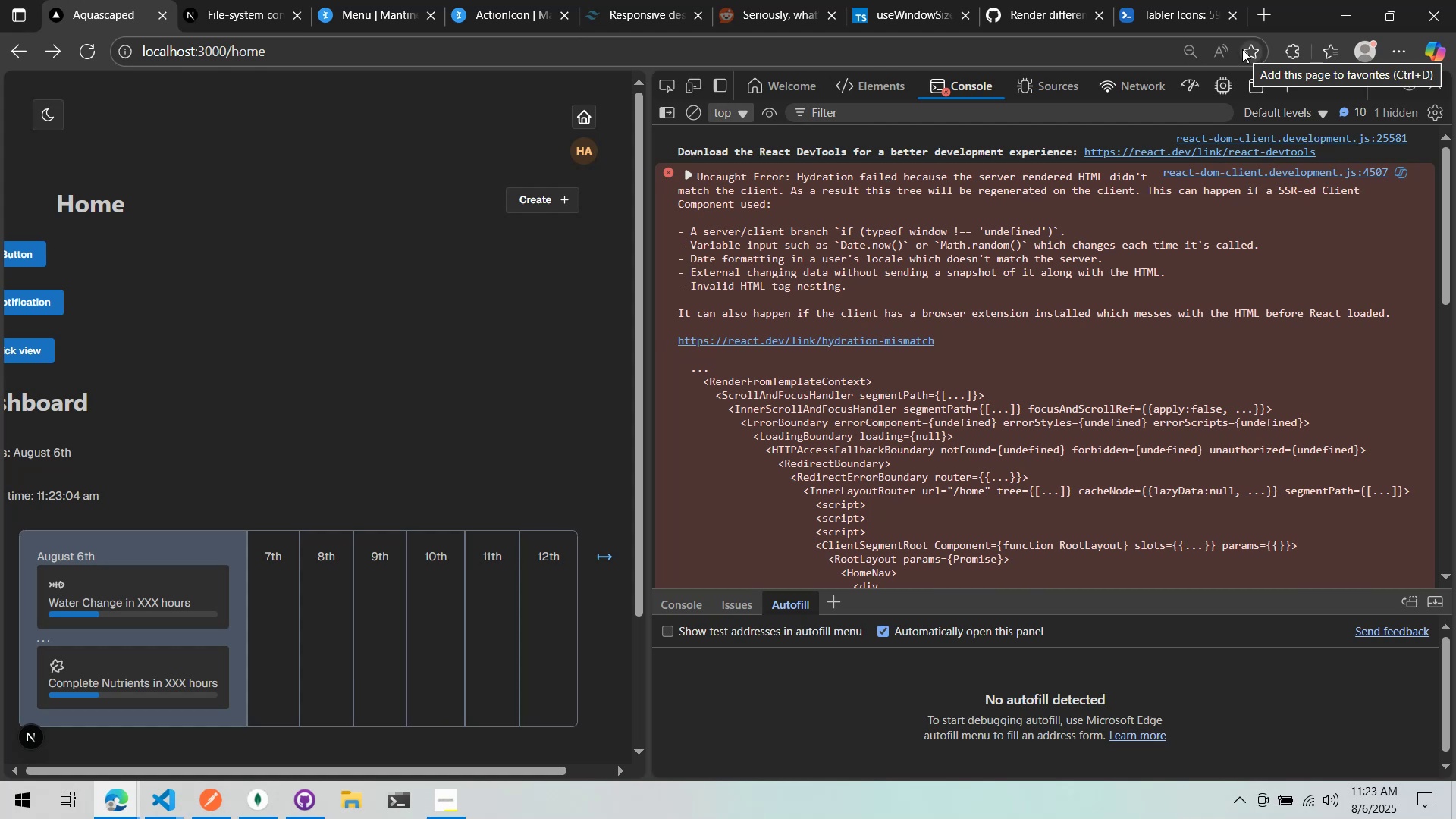 
wait(5.09)
 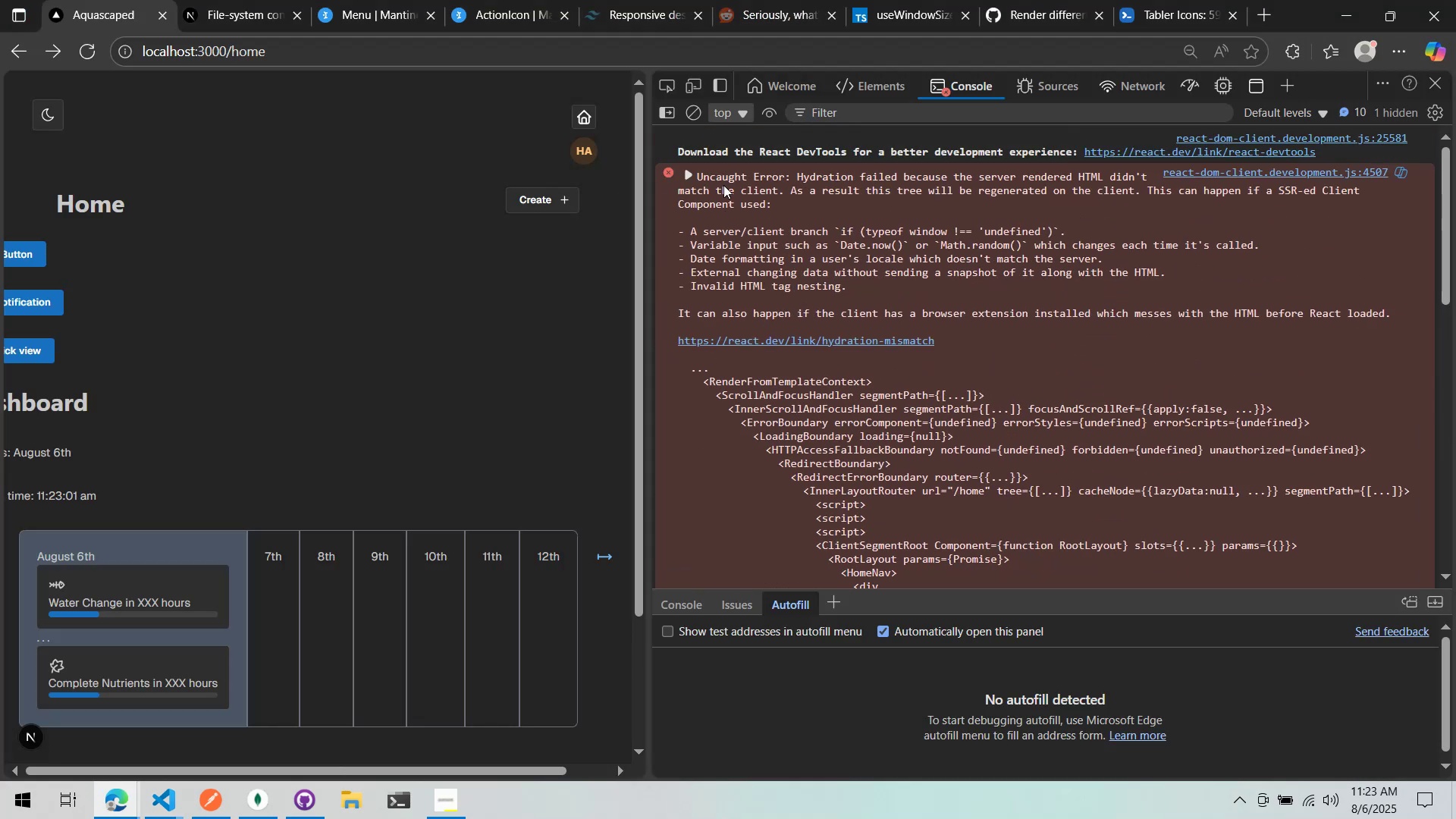 
key(Alt+AltLeft)
 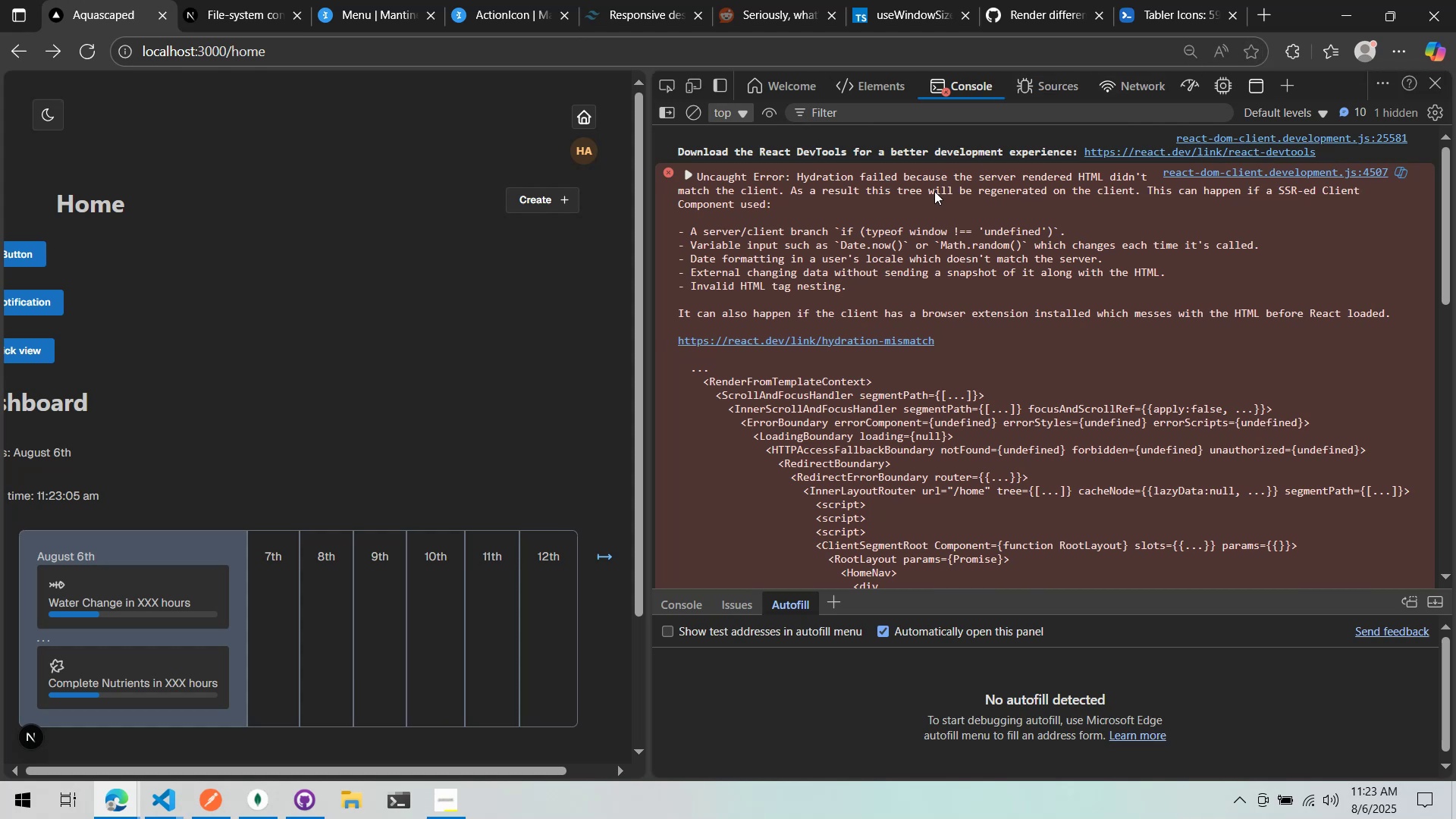 
key(Alt+Tab)
 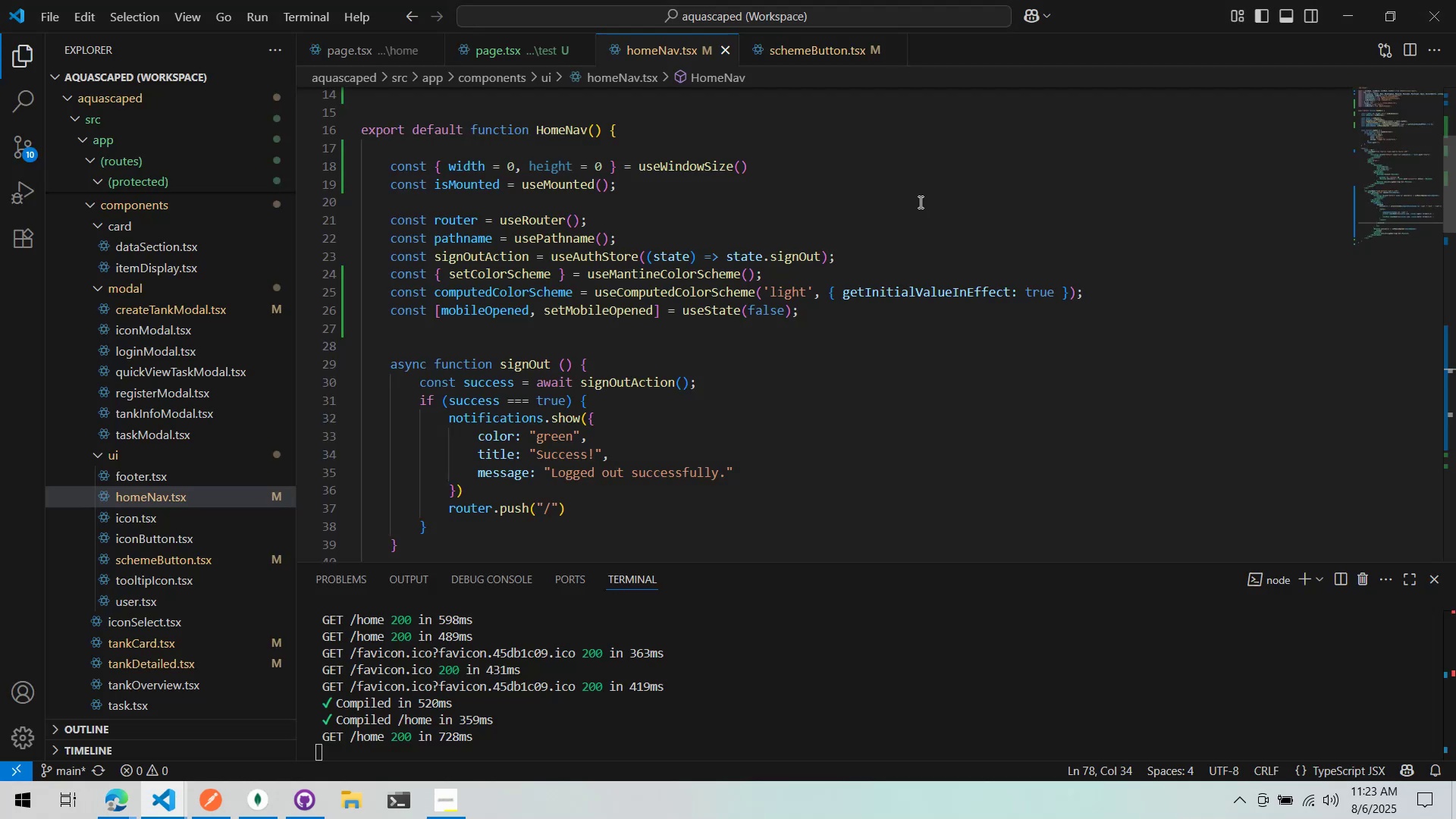 
scroll: coordinate [754, 213], scroll_direction: up, amount: 10.0
 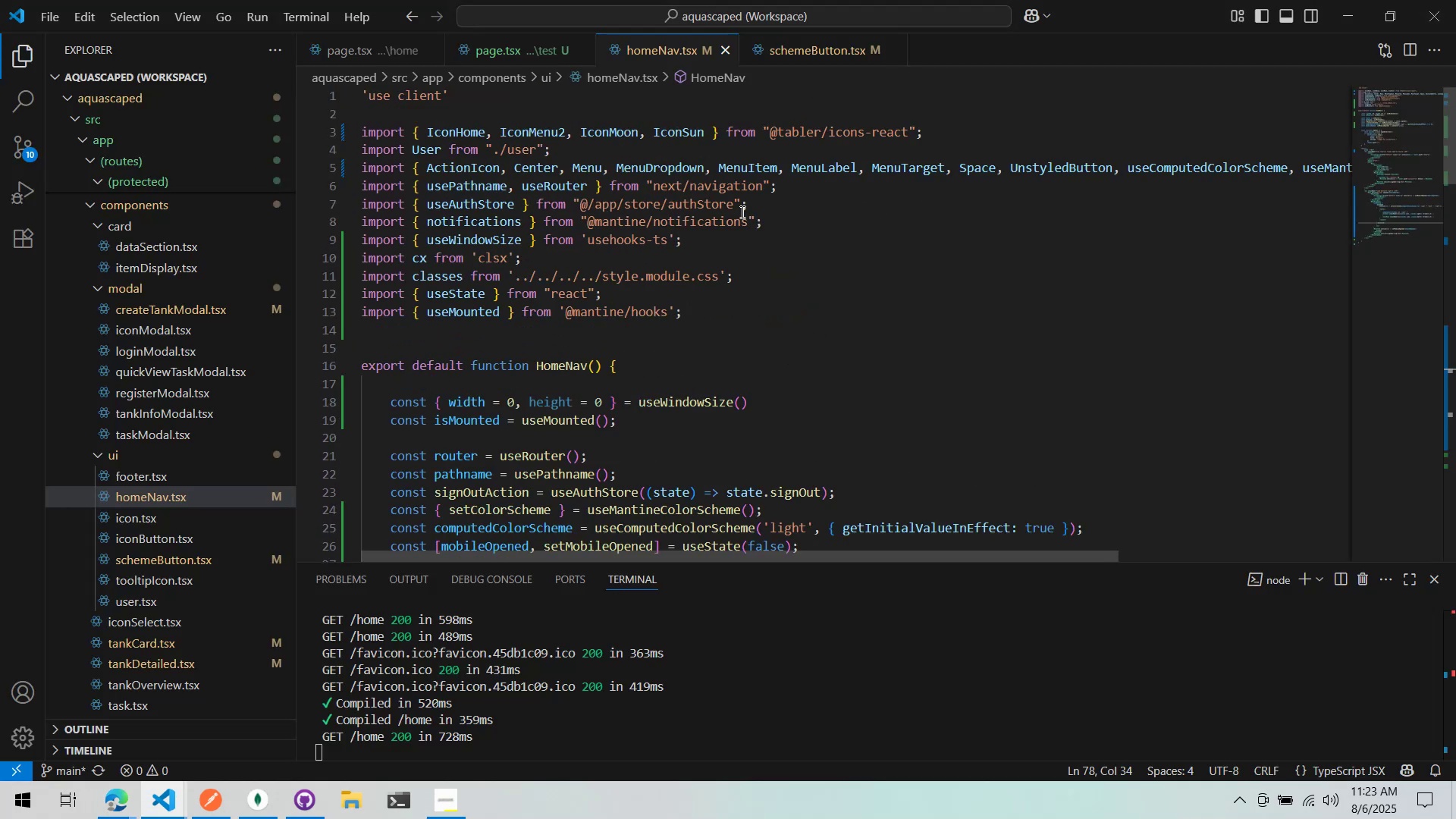 
key(Alt+AltLeft)
 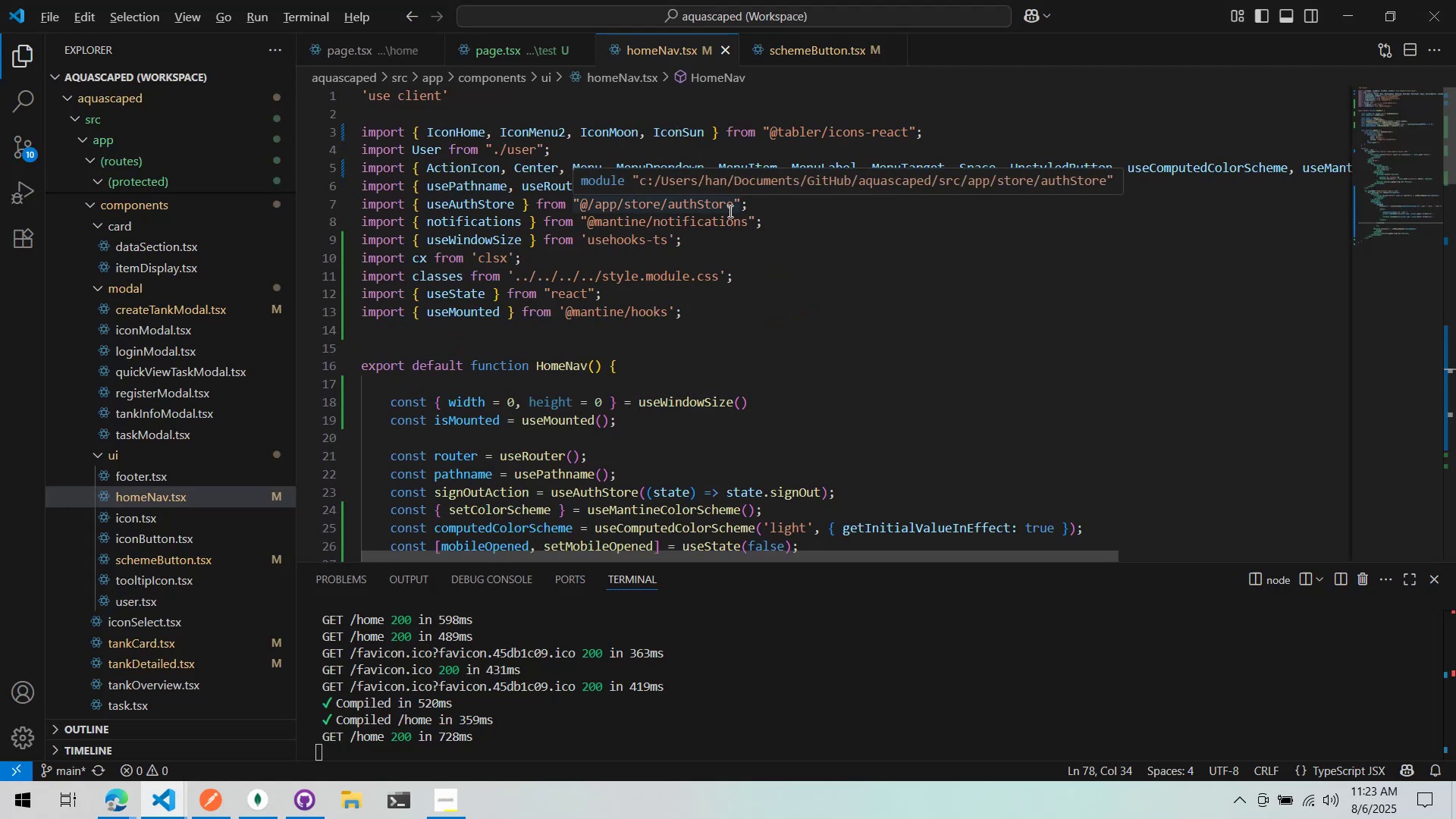 
key(Alt+Tab)
 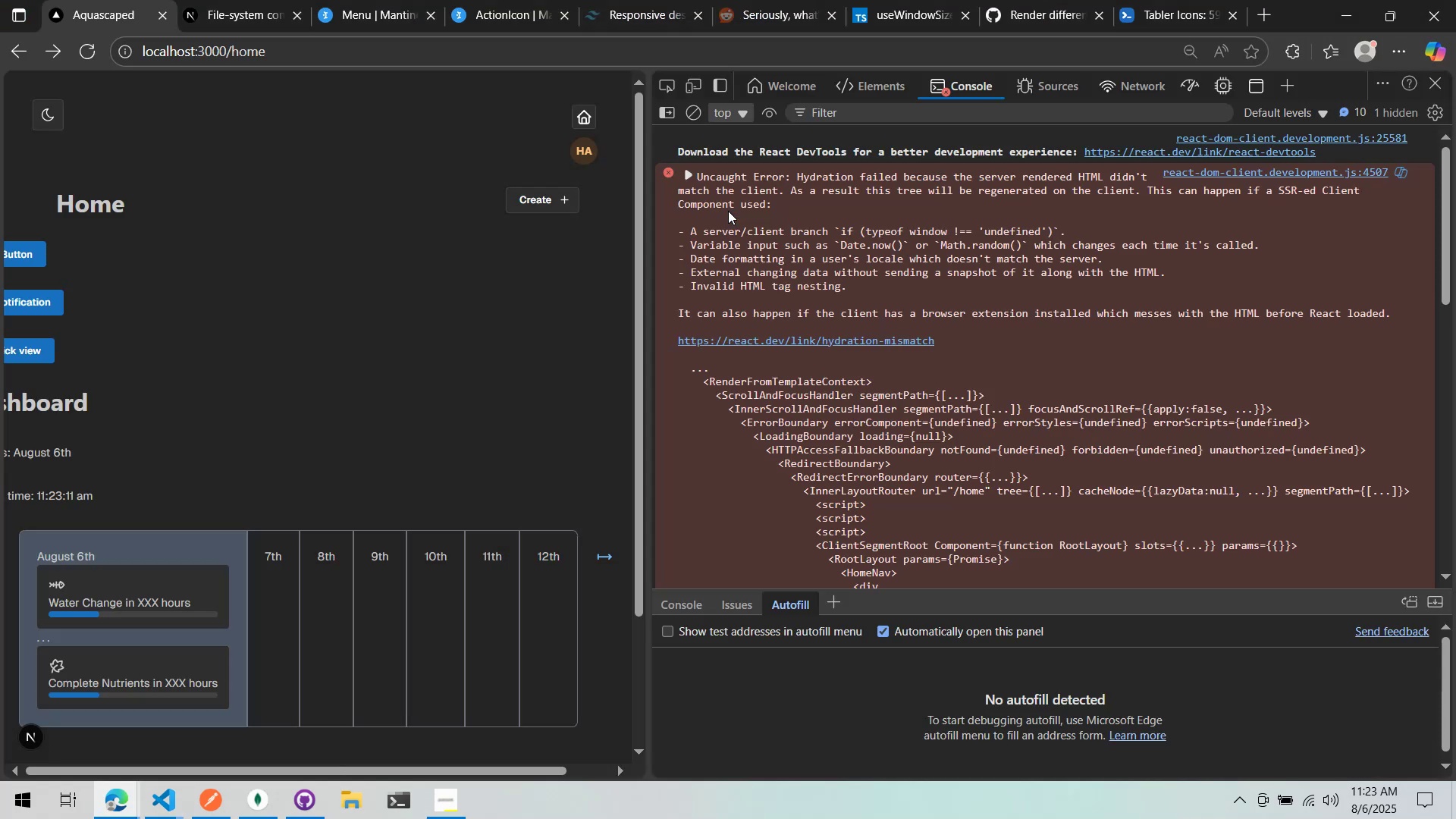 
key(Alt+AltLeft)
 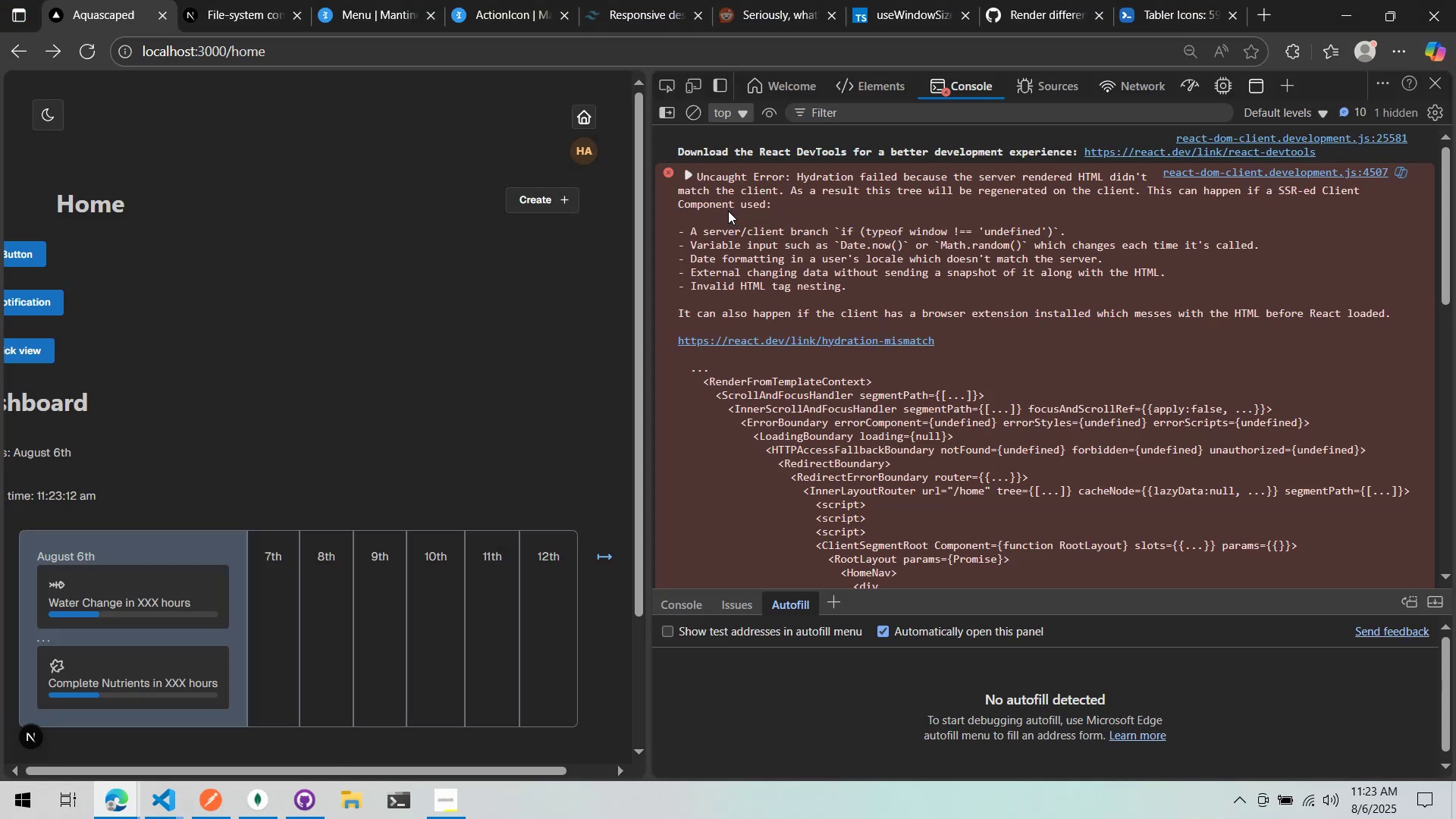 
key(Alt+Tab)
 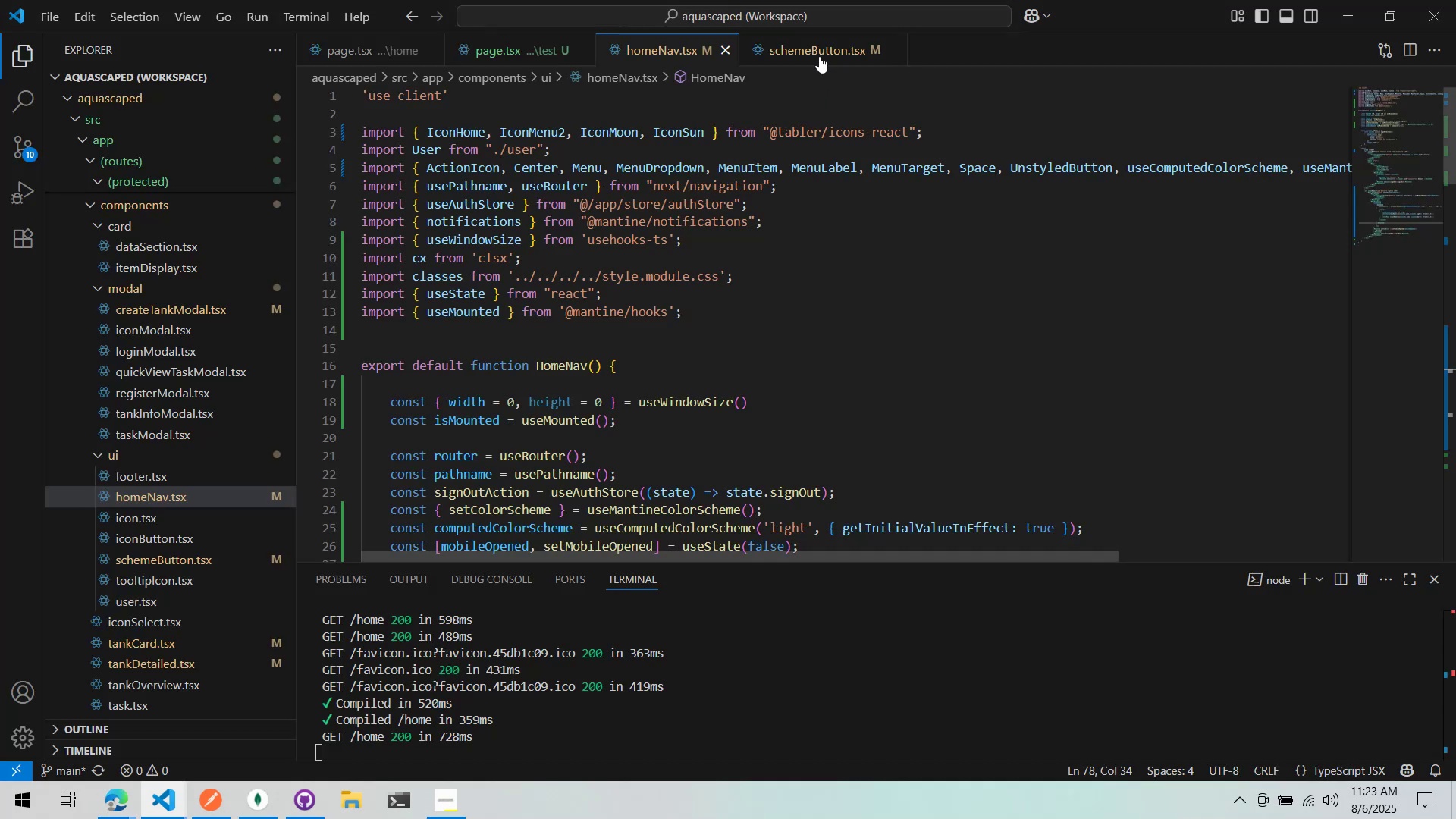 
left_click([819, 52])
 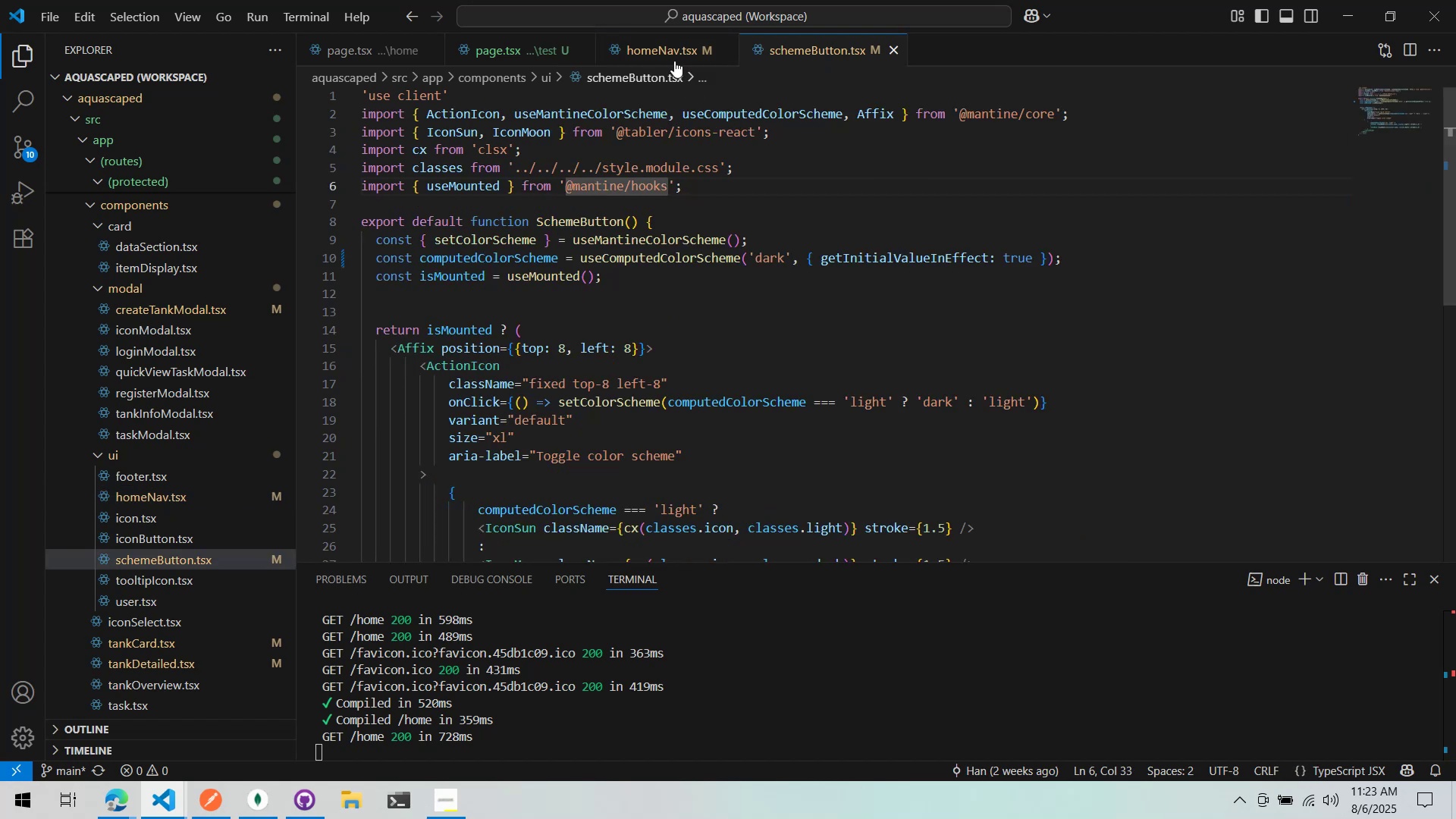 
left_click([678, 58])
 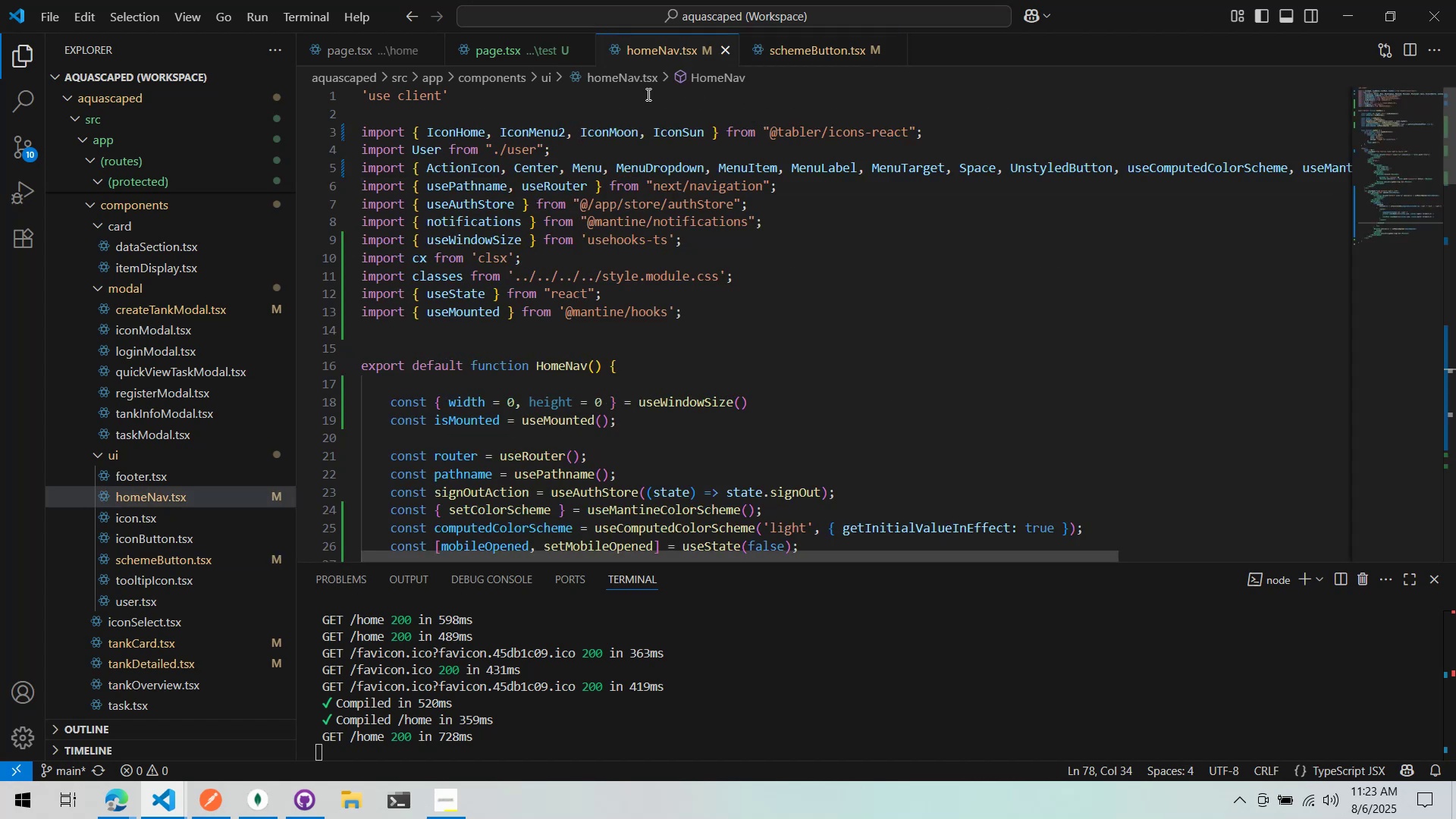 
scroll: coordinate [591, 122], scroll_direction: down, amount: 13.0
 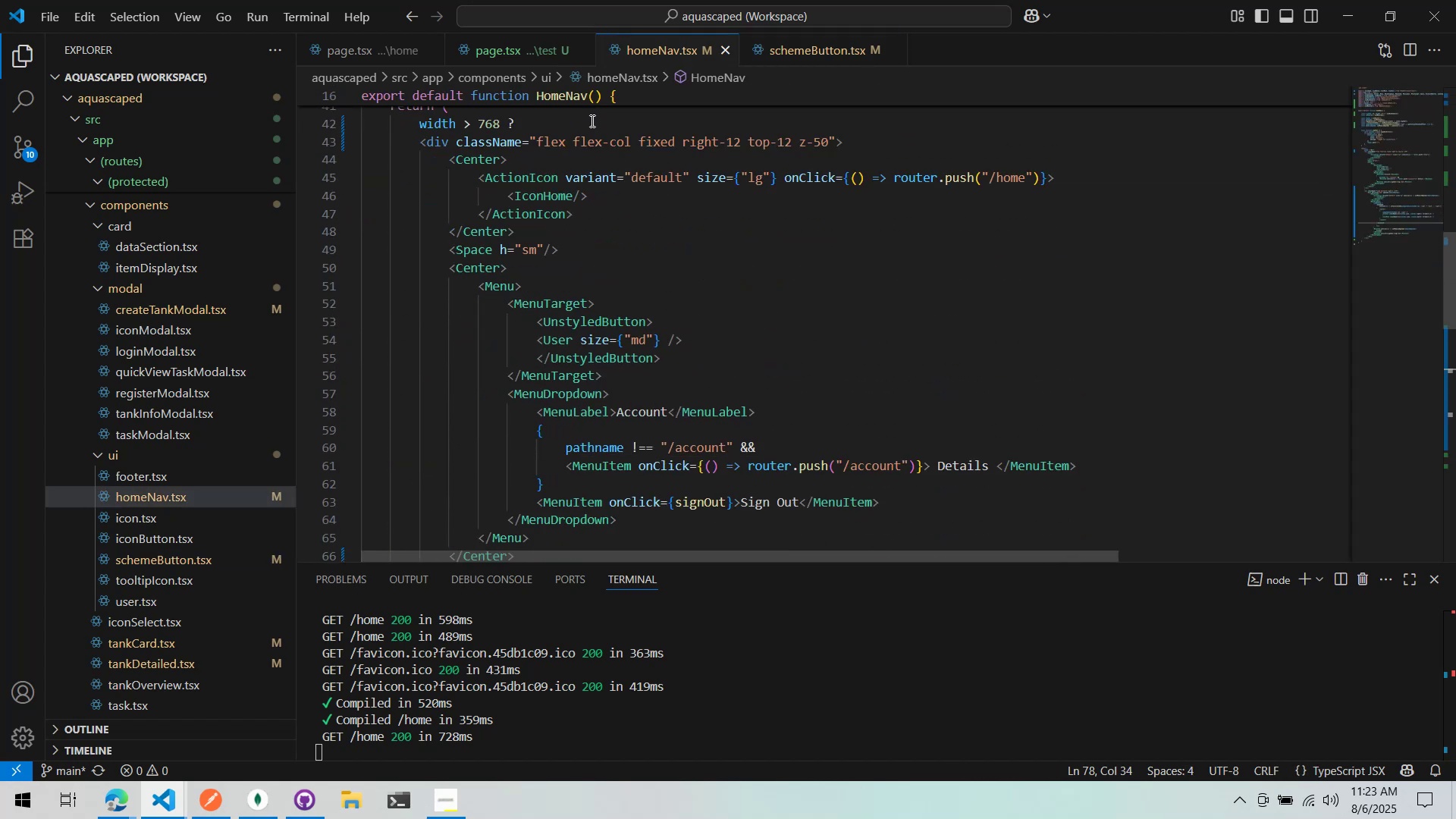 
key(Alt+AltLeft)
 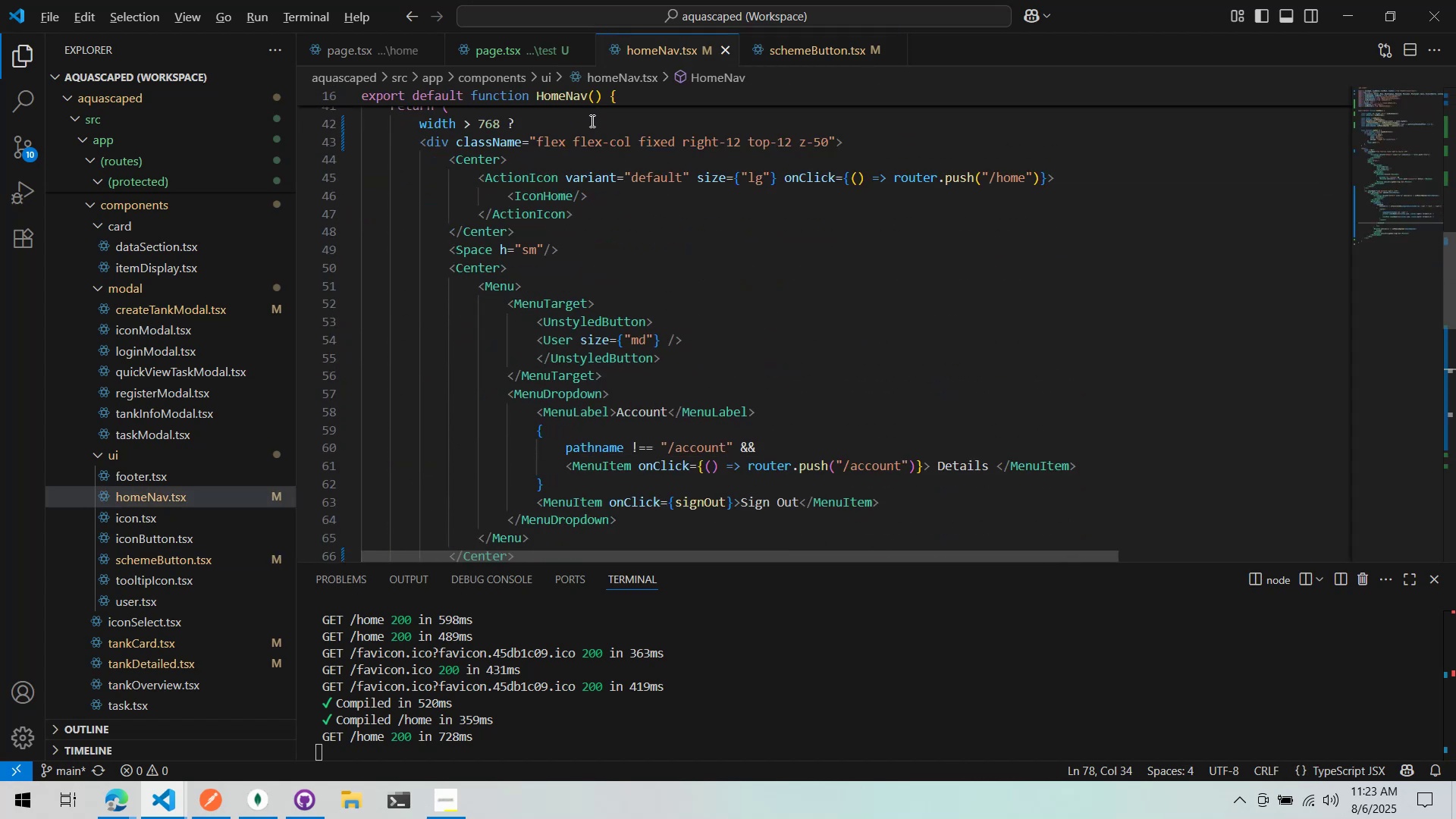 
key(Alt+Tab)
 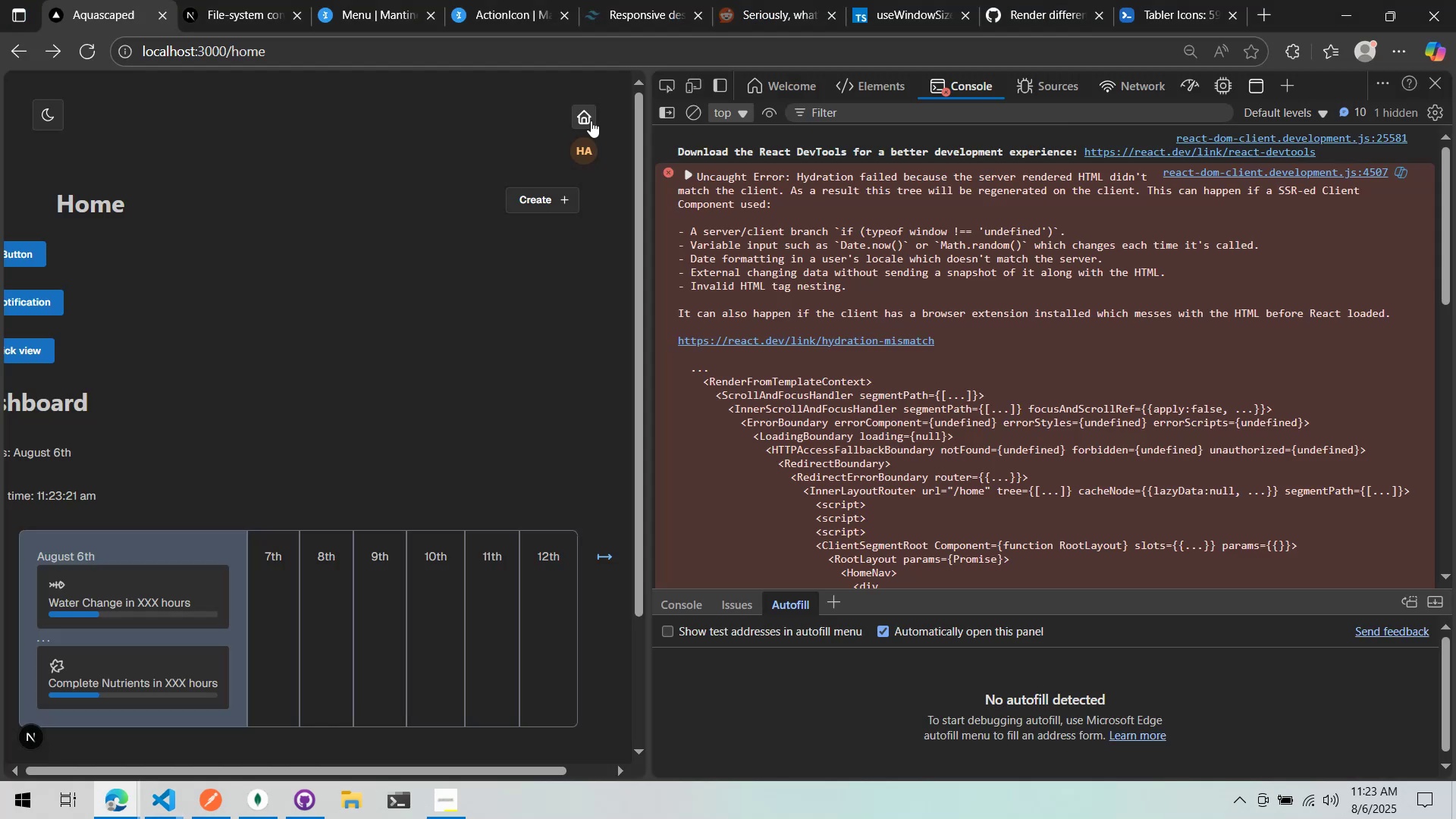 
key(Alt+AltLeft)
 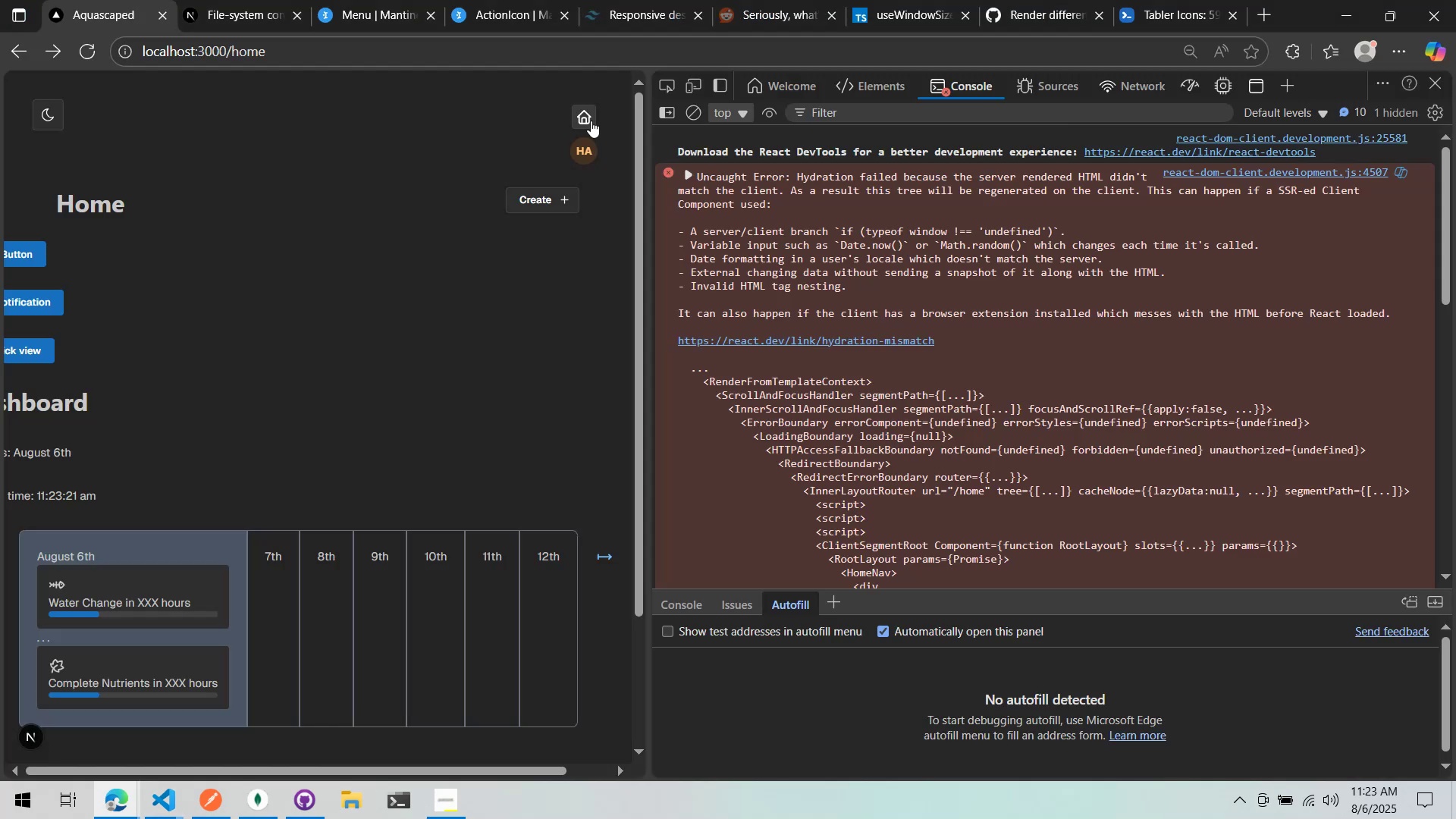 
key(Alt+Tab)
 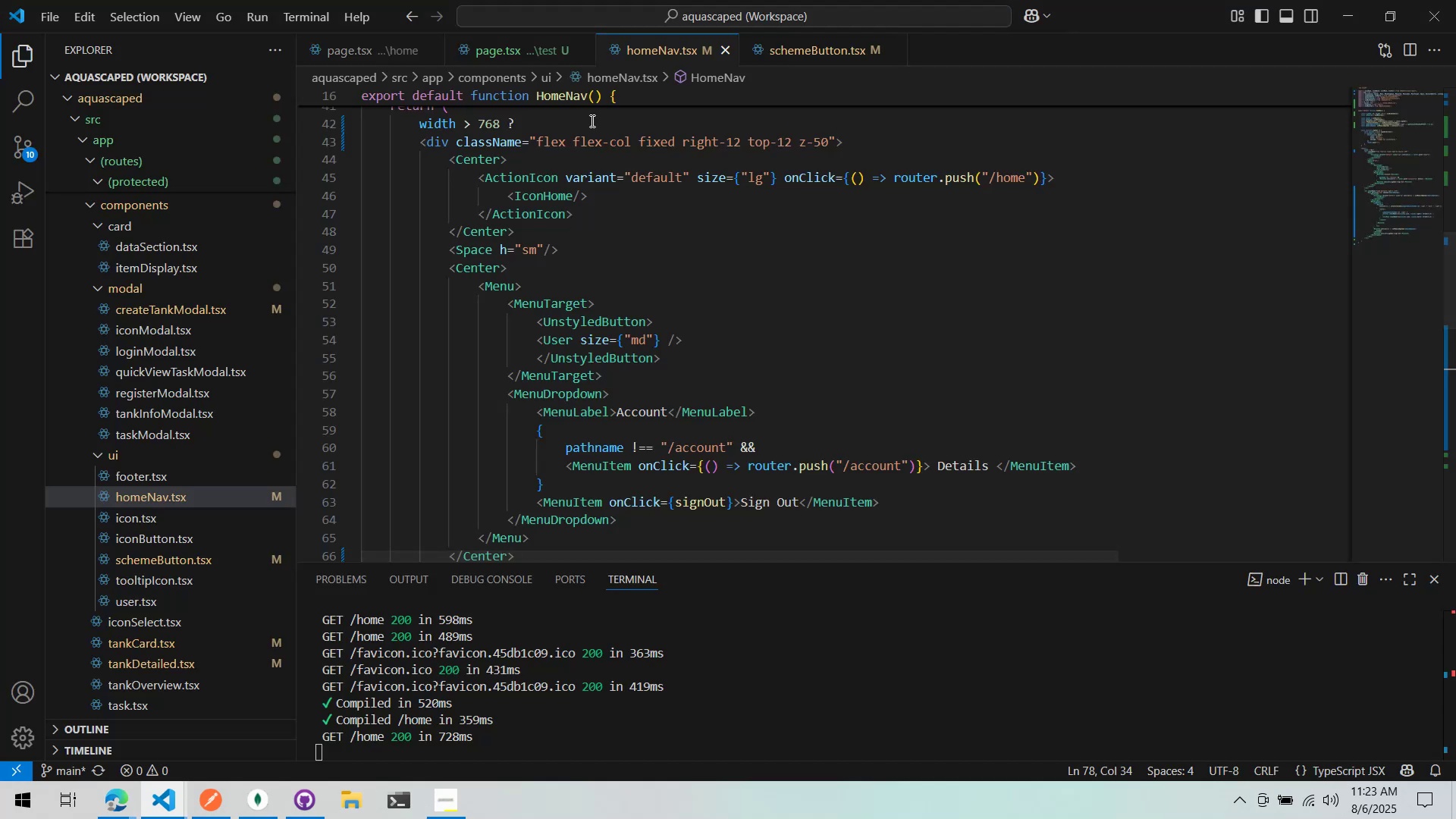 
scroll: coordinate [502, 268], scroll_direction: up, amount: 4.0
 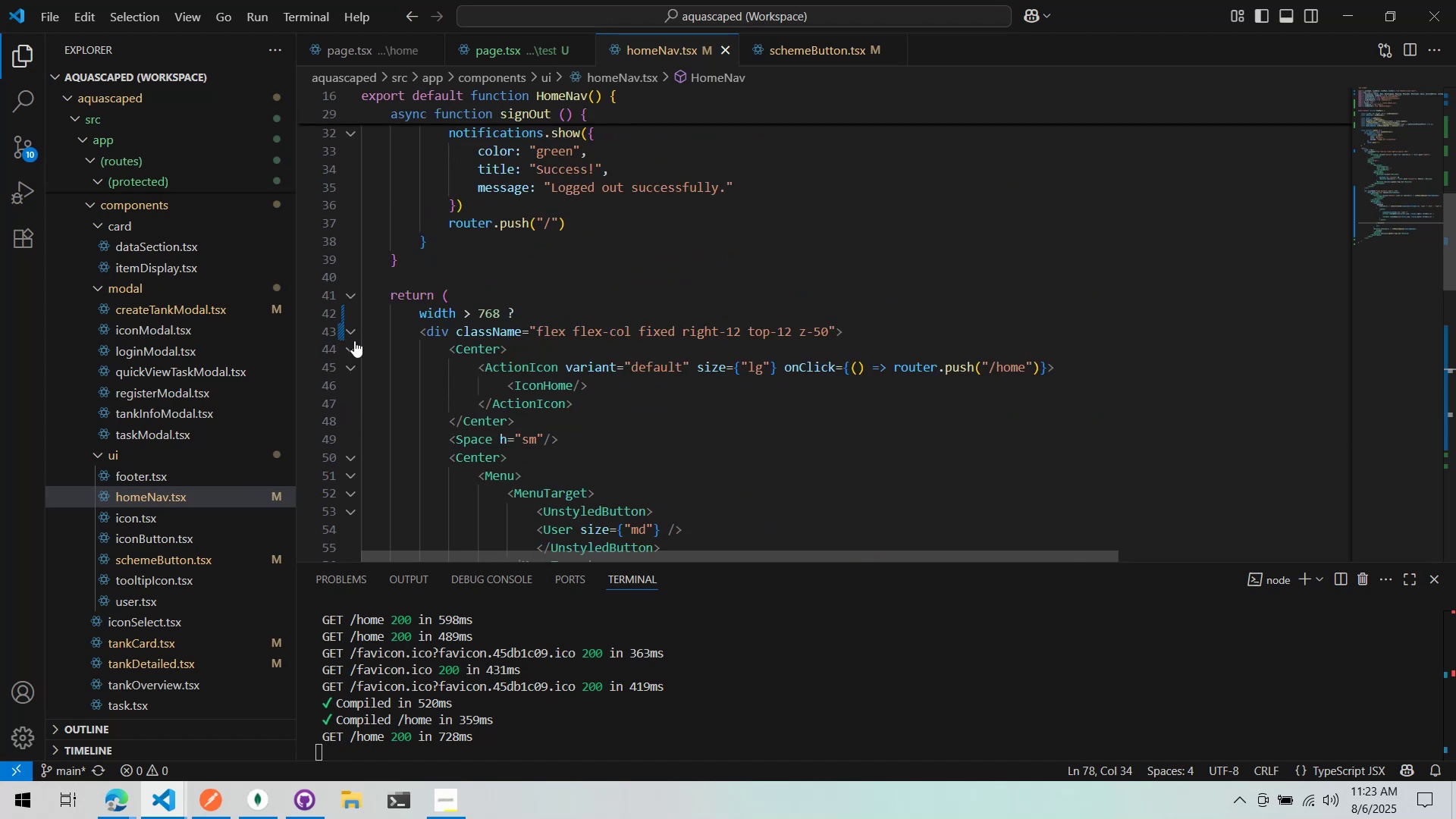 
left_click([353, 334])
 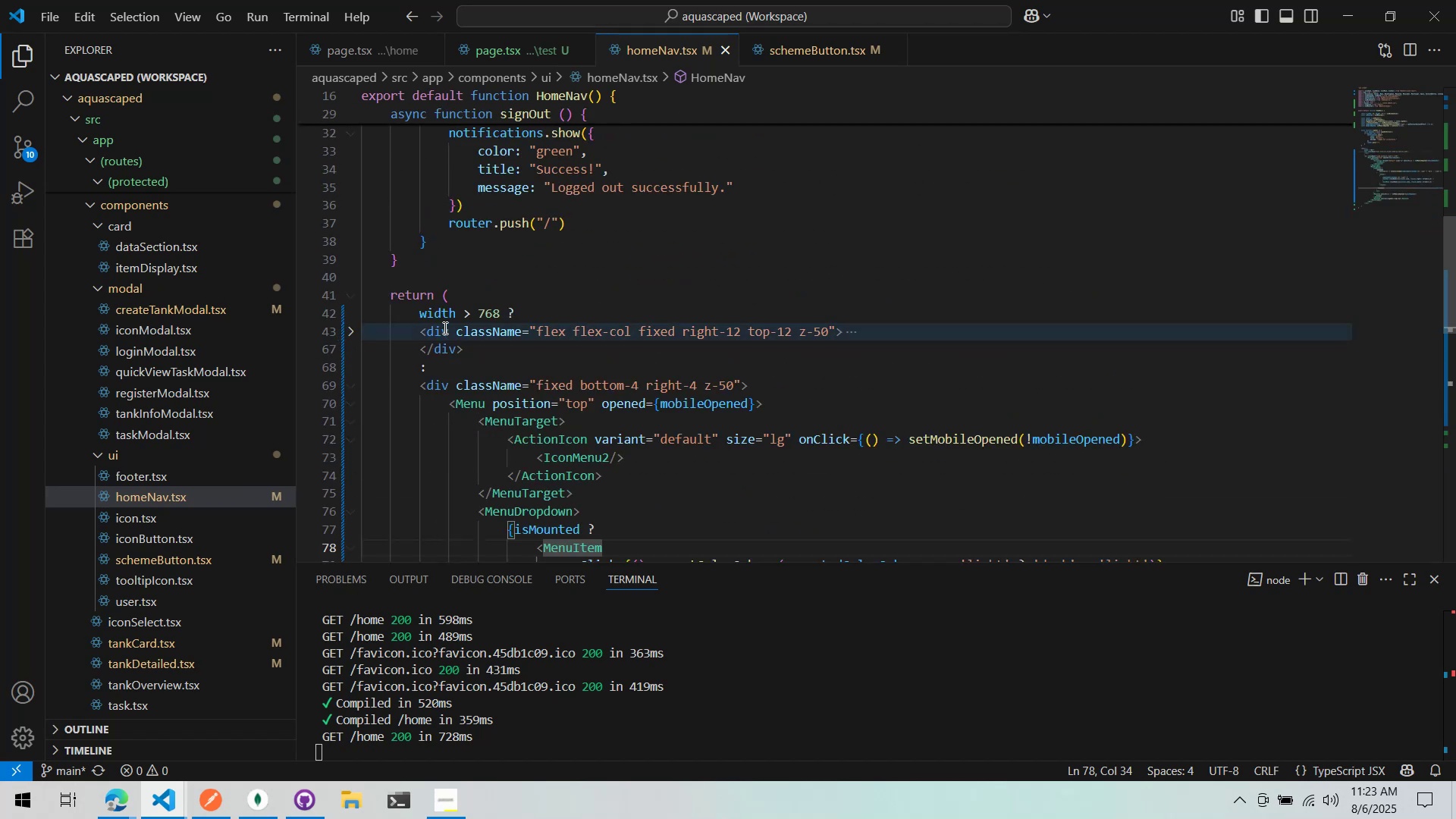 
left_click([466, 360])
 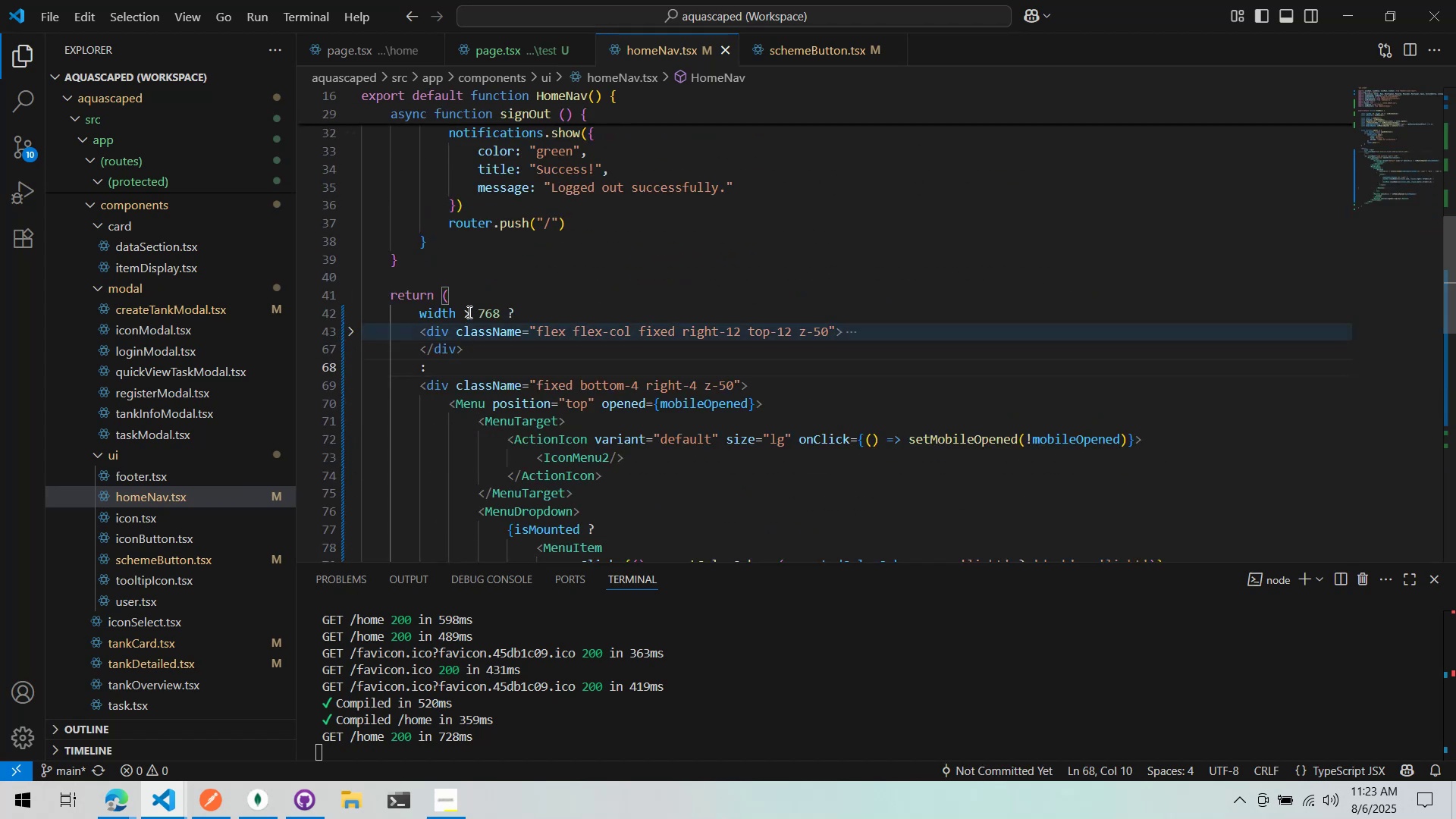 
scroll: coordinate [470, 299], scroll_direction: down, amount: 3.0
 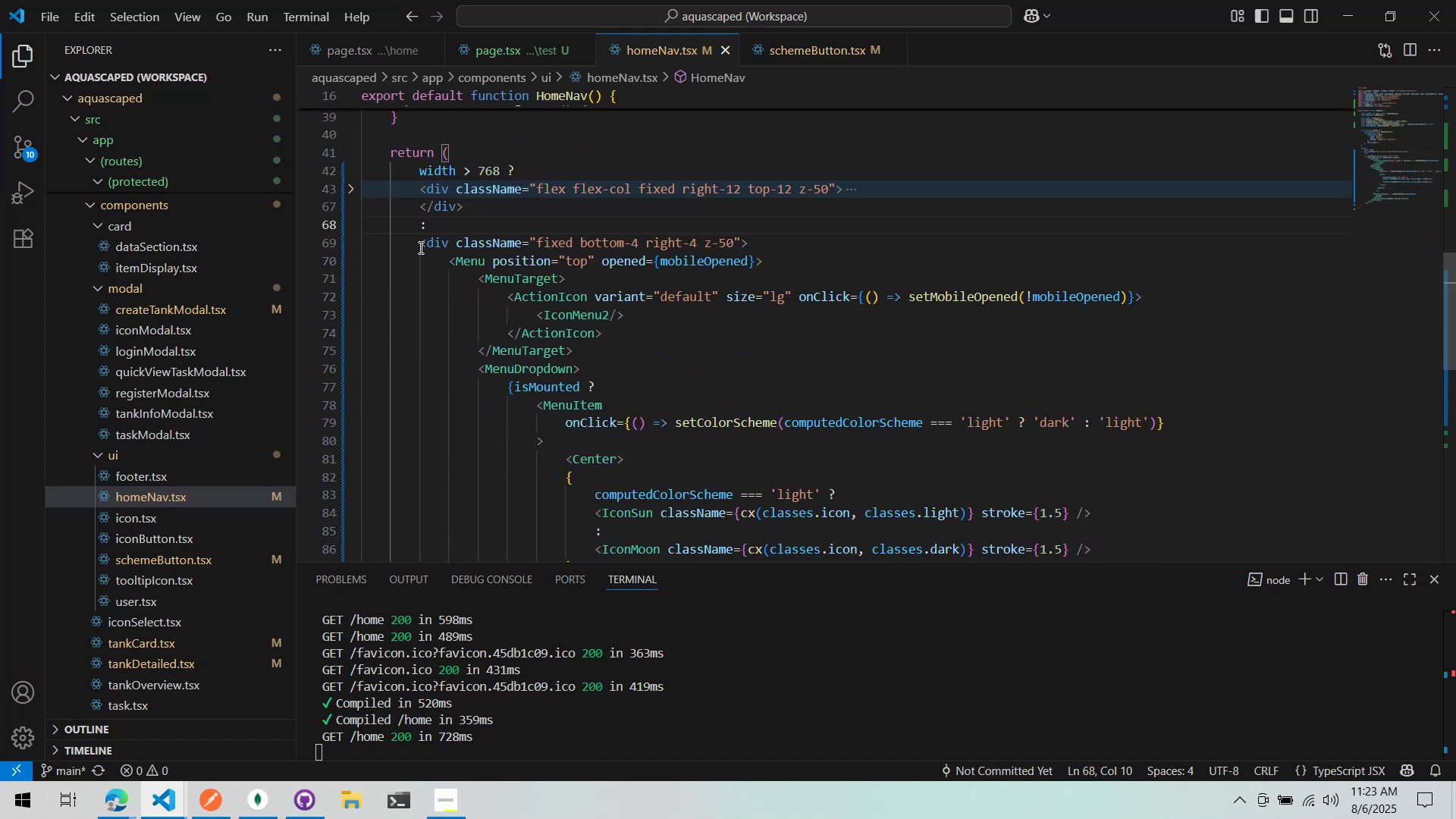 
left_click([419, 246])
 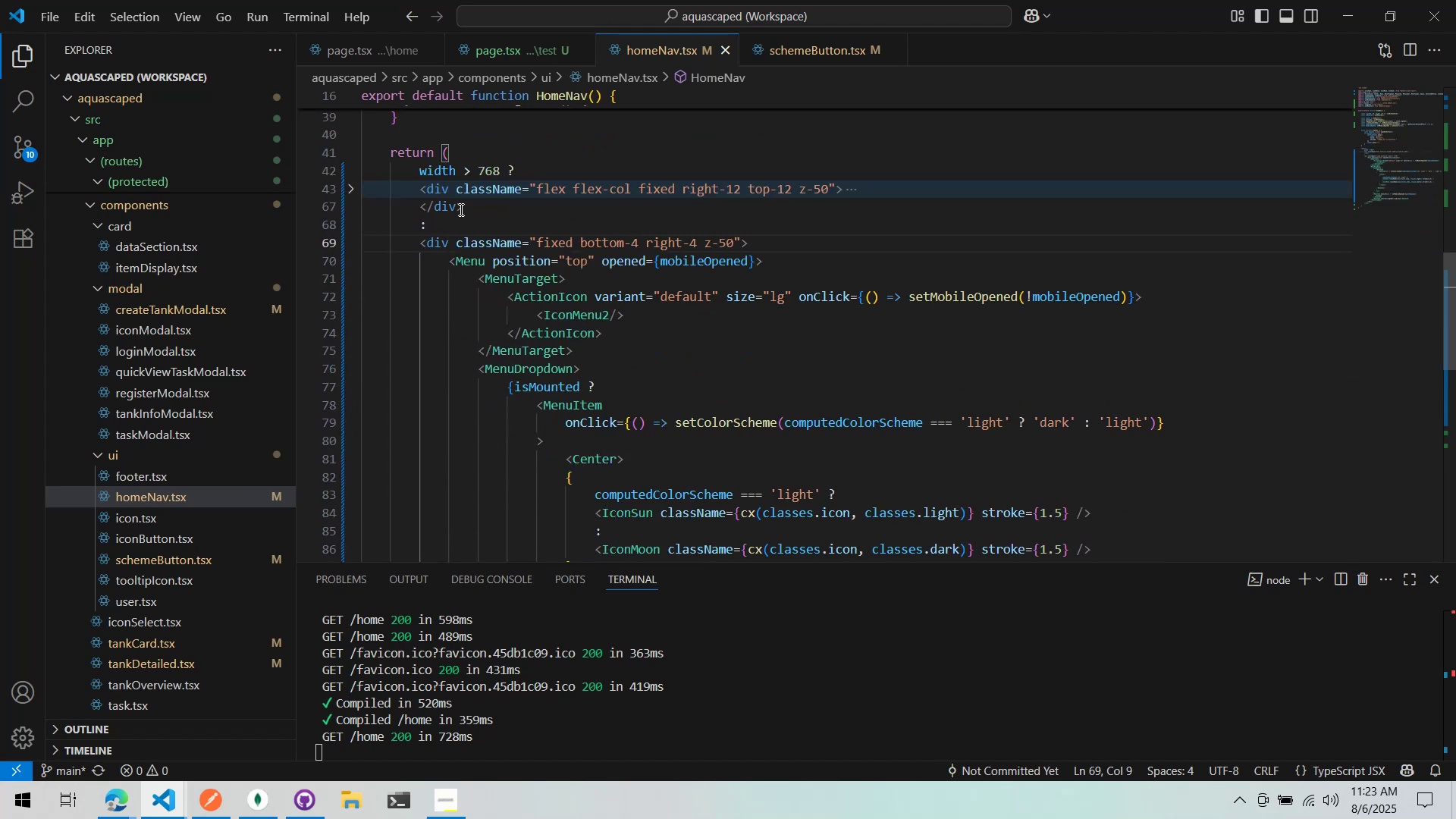 
scroll: coordinate [460, 208], scroll_direction: down, amount: 3.0
 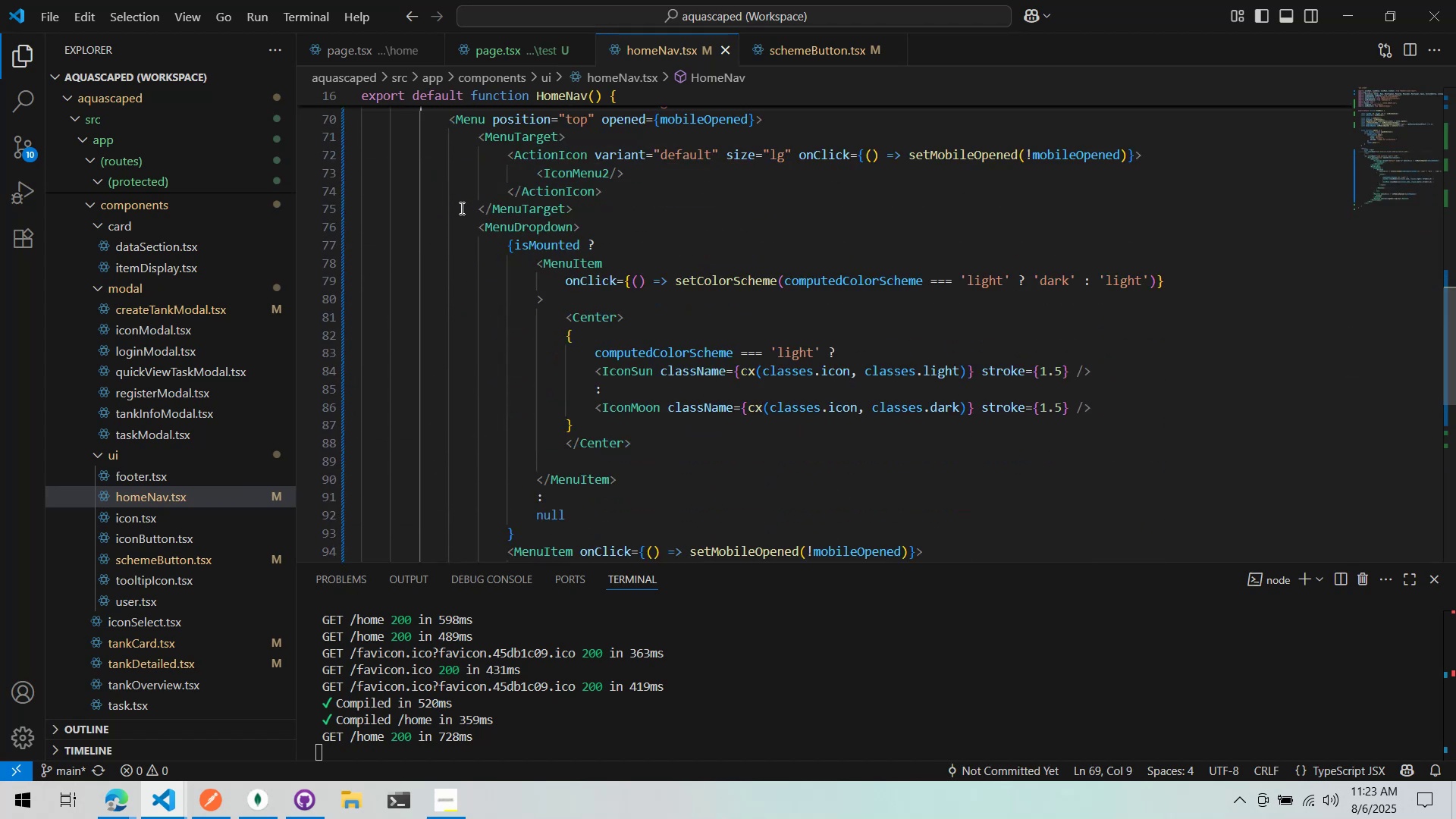 
scroll: coordinate [460, 208], scroll_direction: up, amount: 3.0
 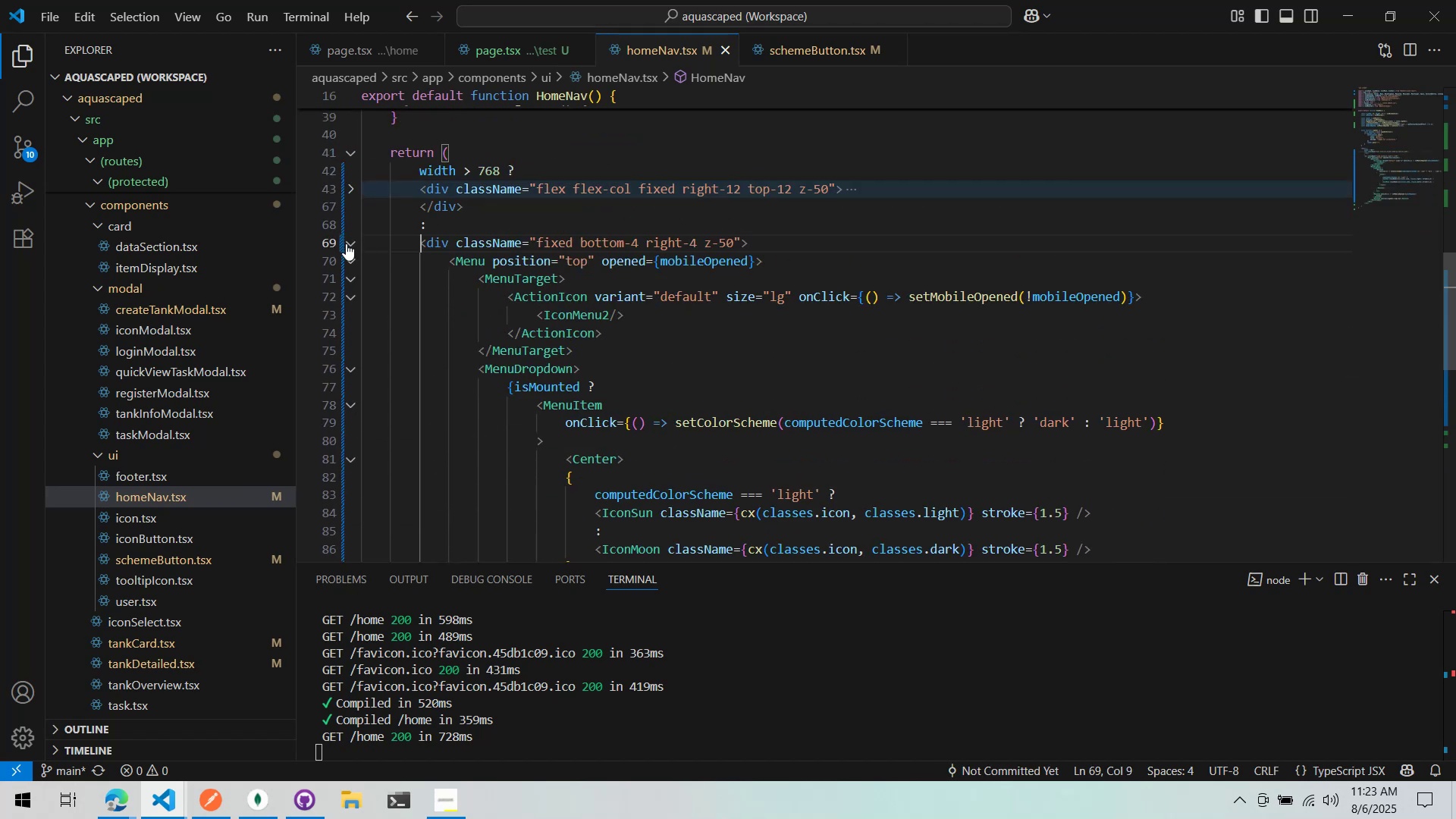 
left_click([349, 243])
 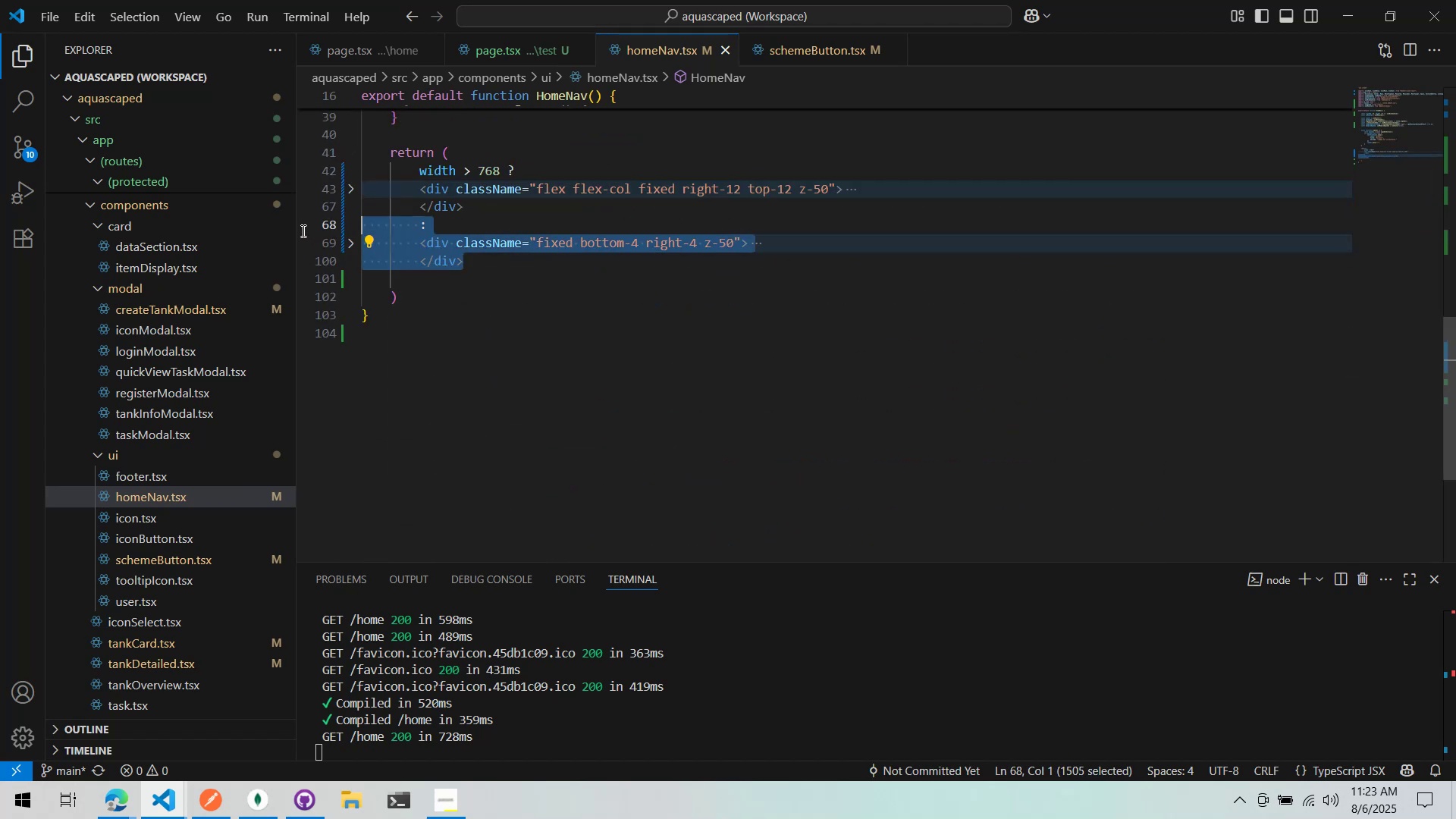 
left_click([515, 254])
 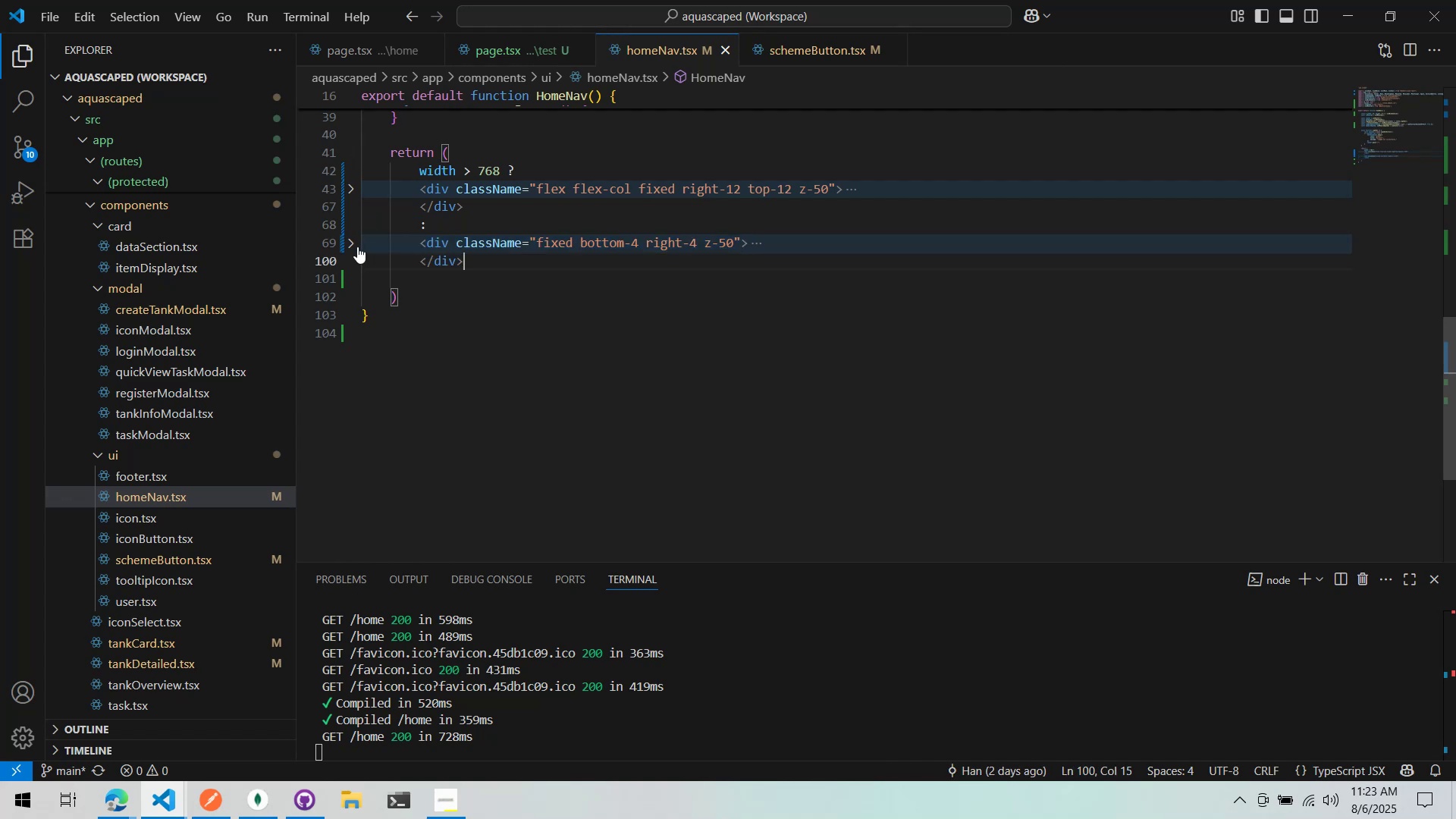 
key(Alt+AltLeft)
 